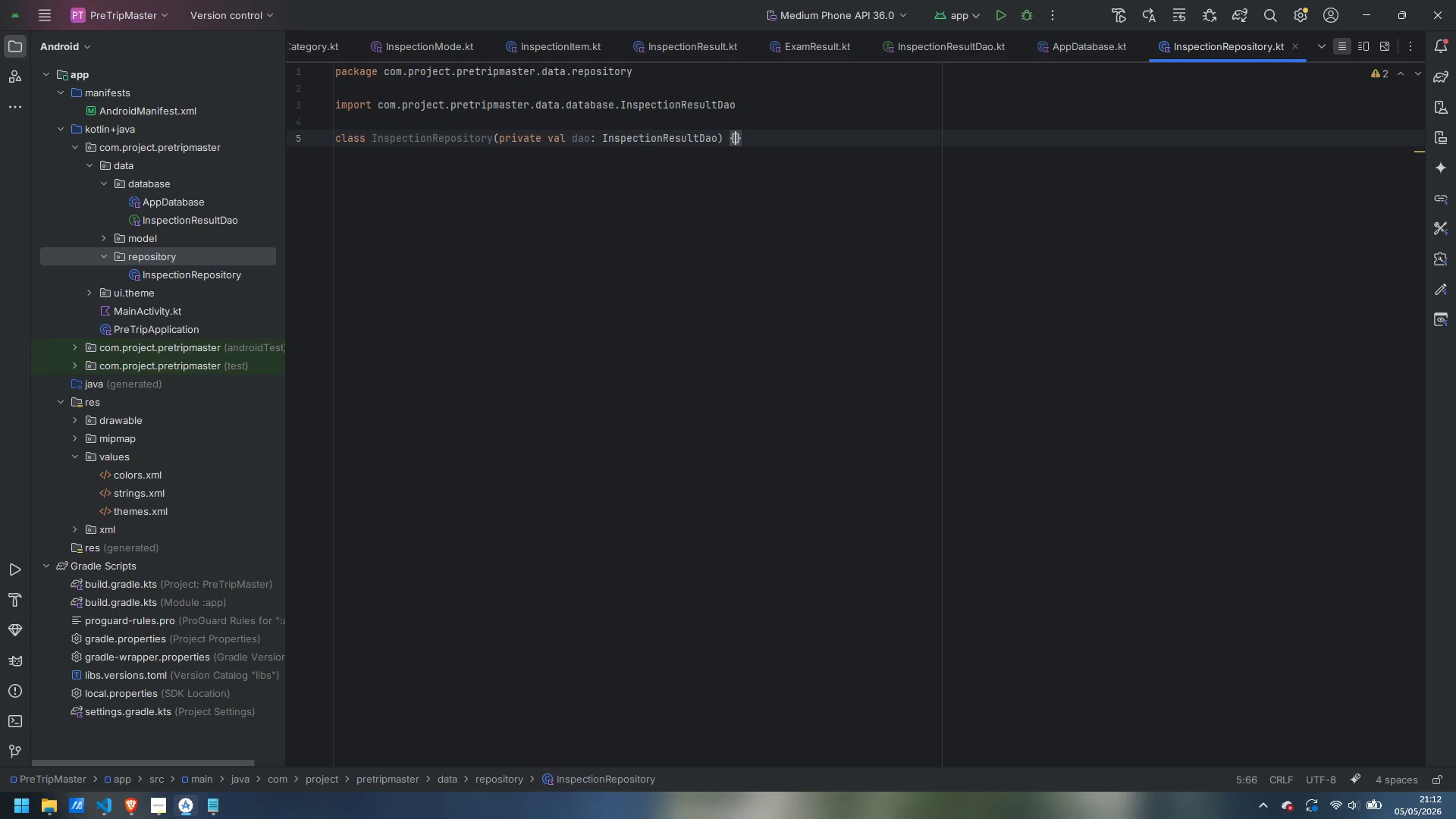 
key(Shift+BracketLeft)
 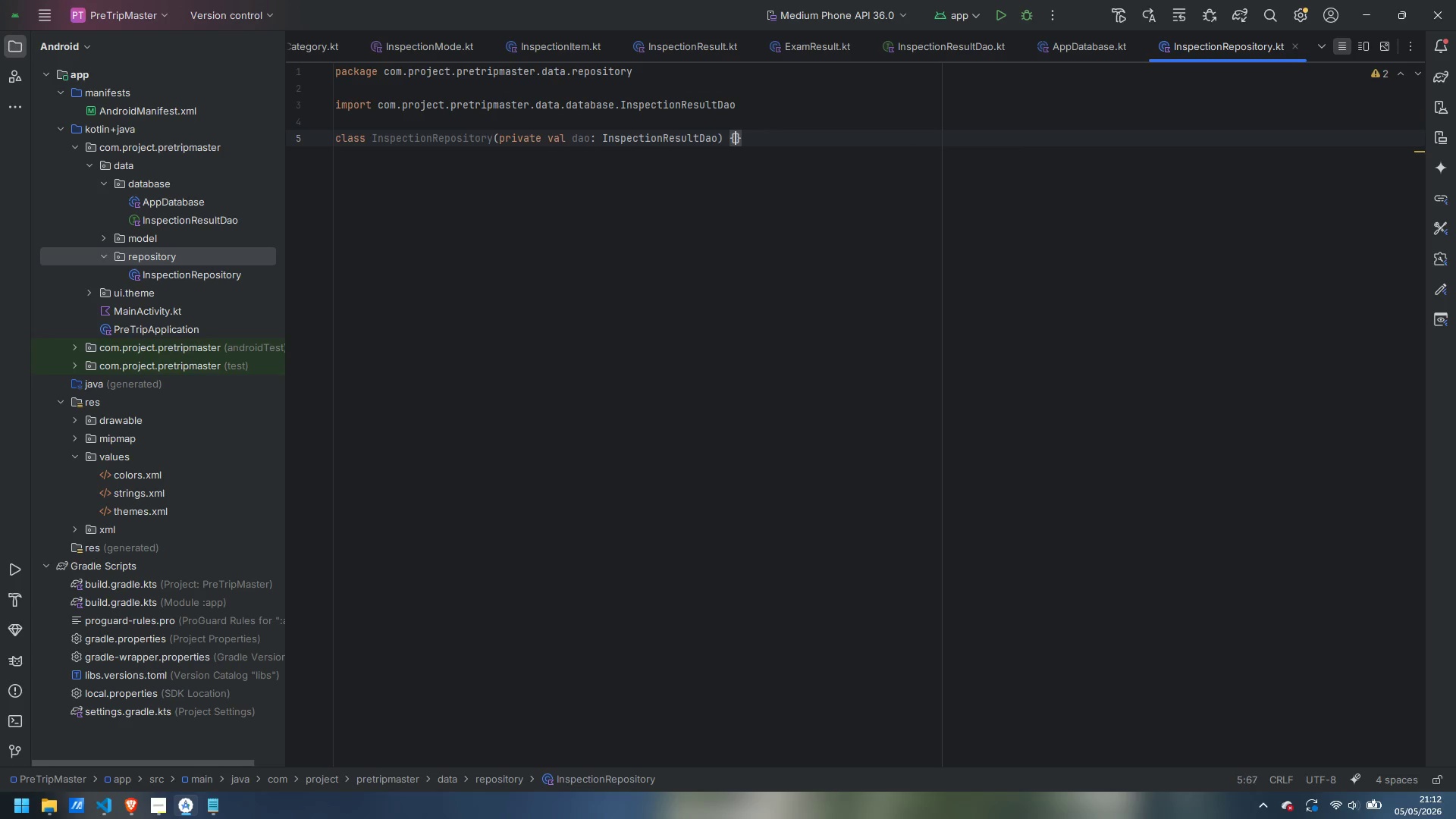 
key(Enter)
 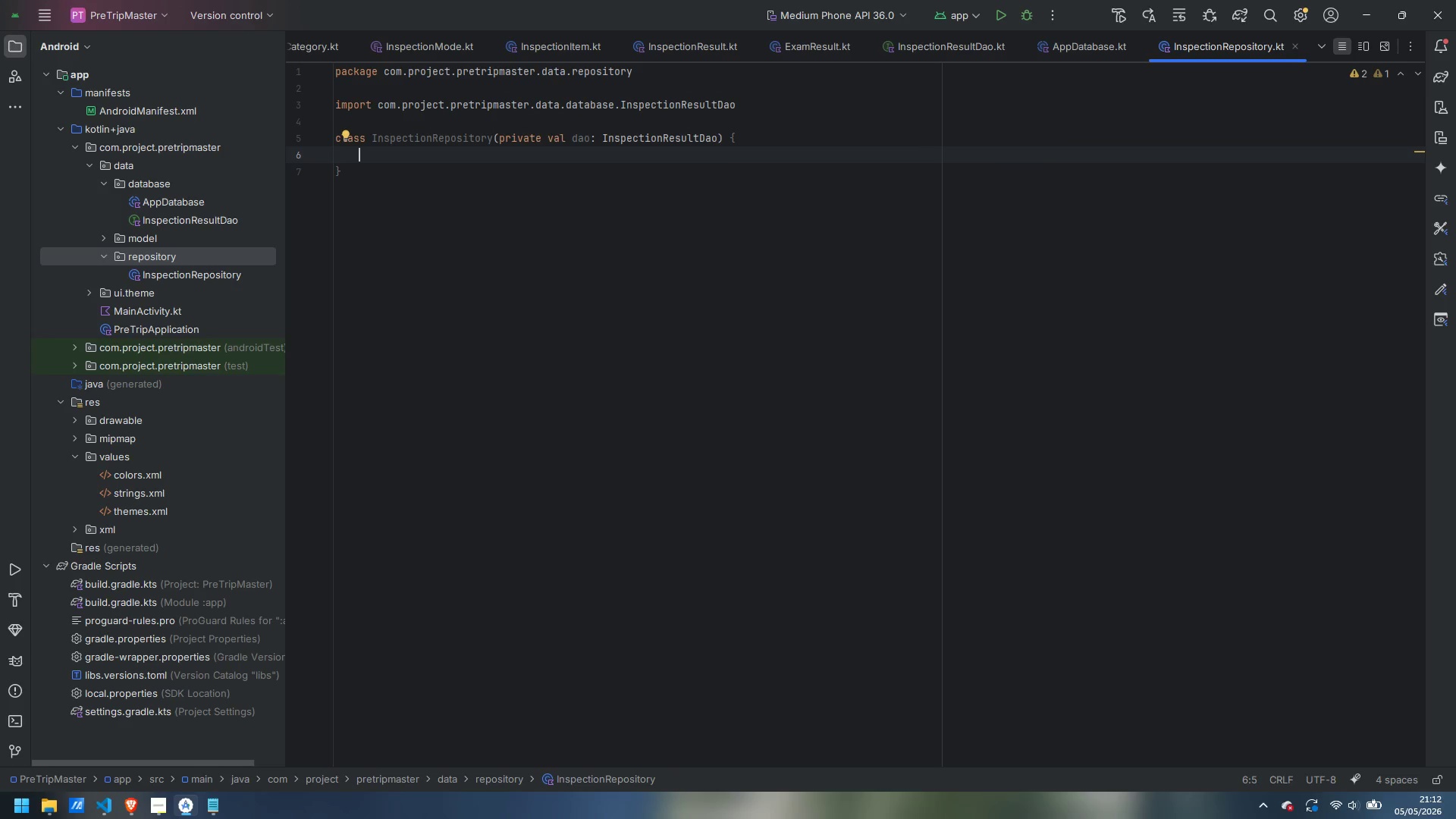 
key(Enter)
 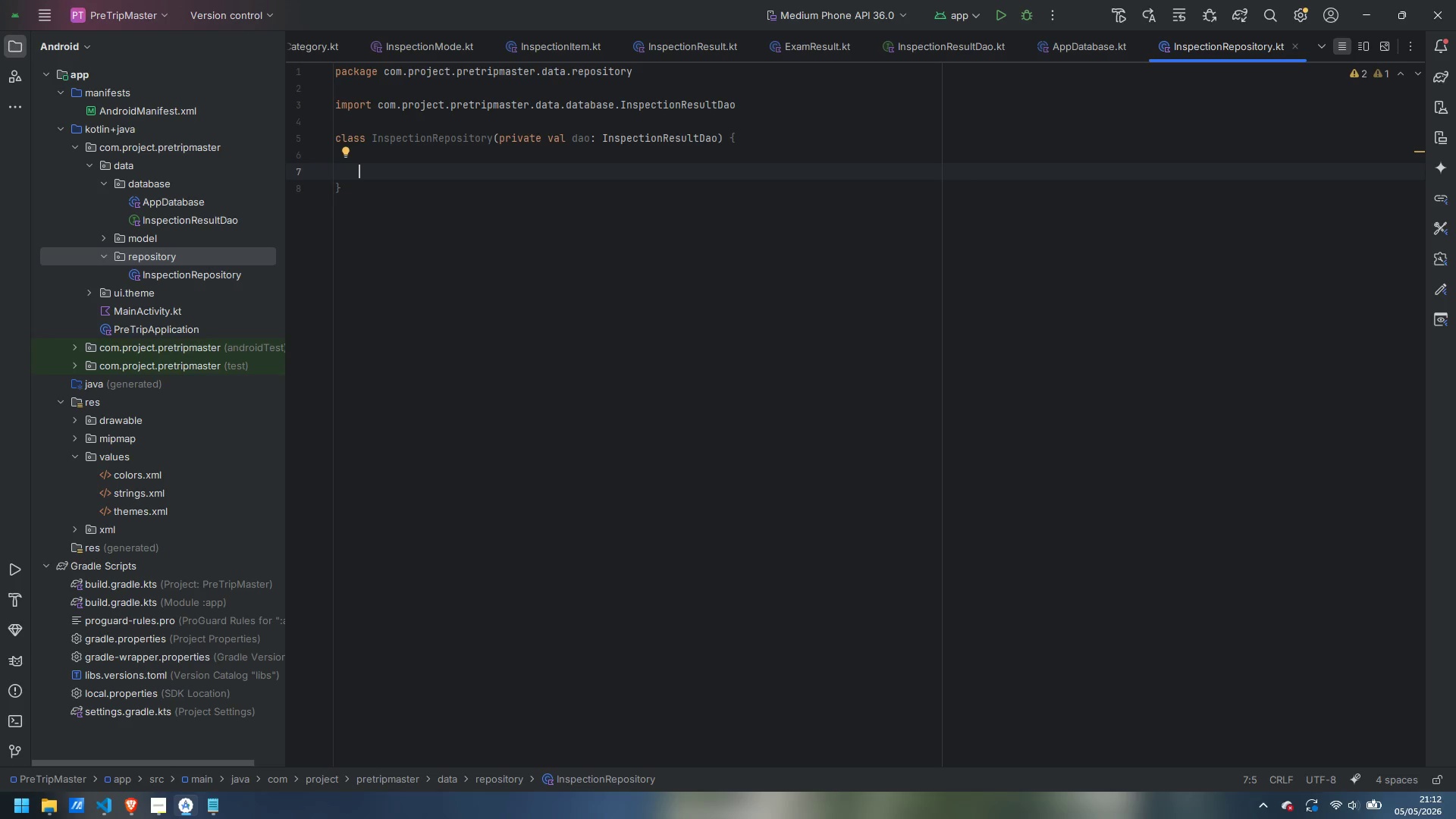 
type(fun getItemsForCategory(cateog)
key(Backspace)
key(Backspace)
type(gory: InspectionCategory)
 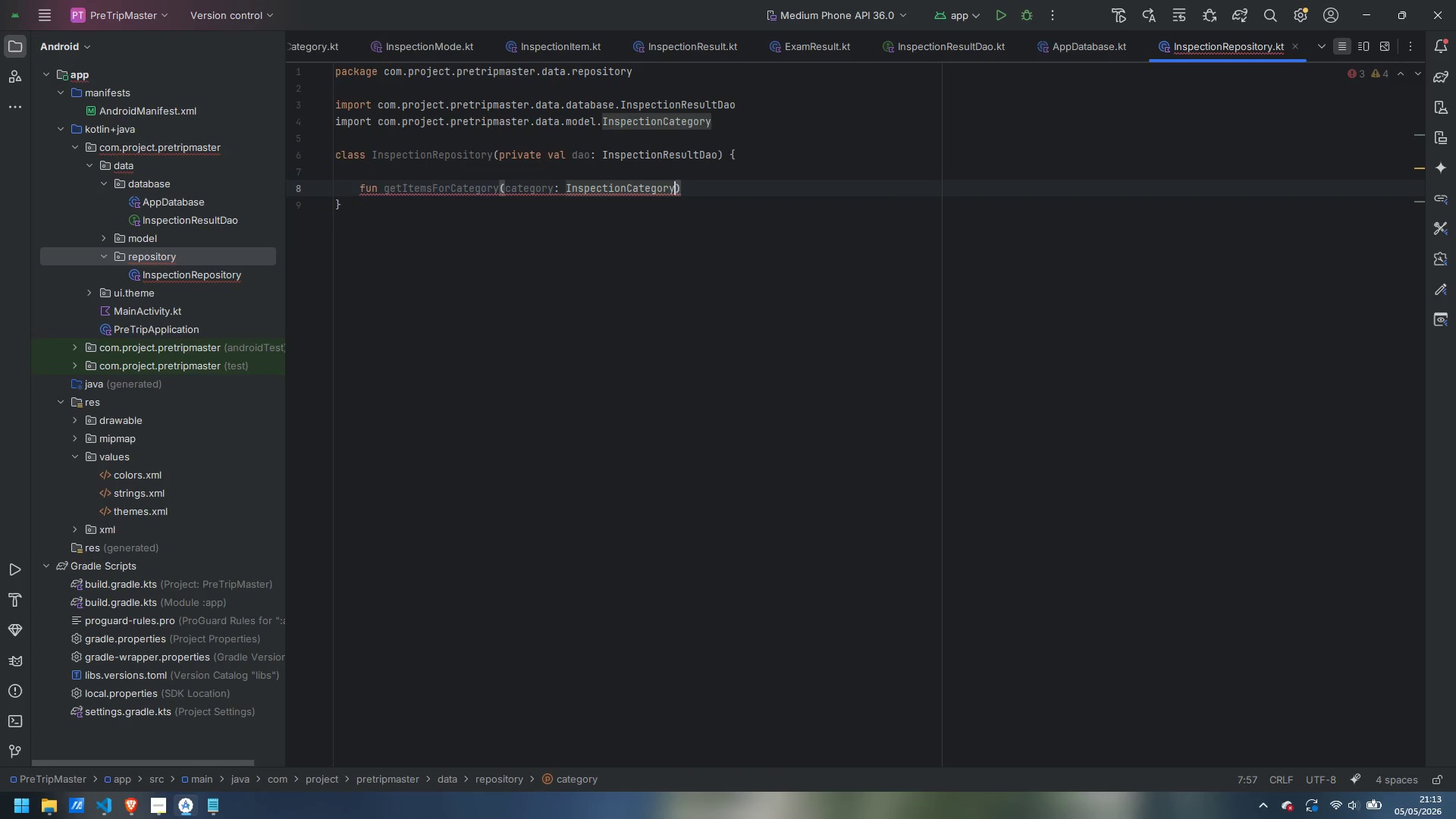 
 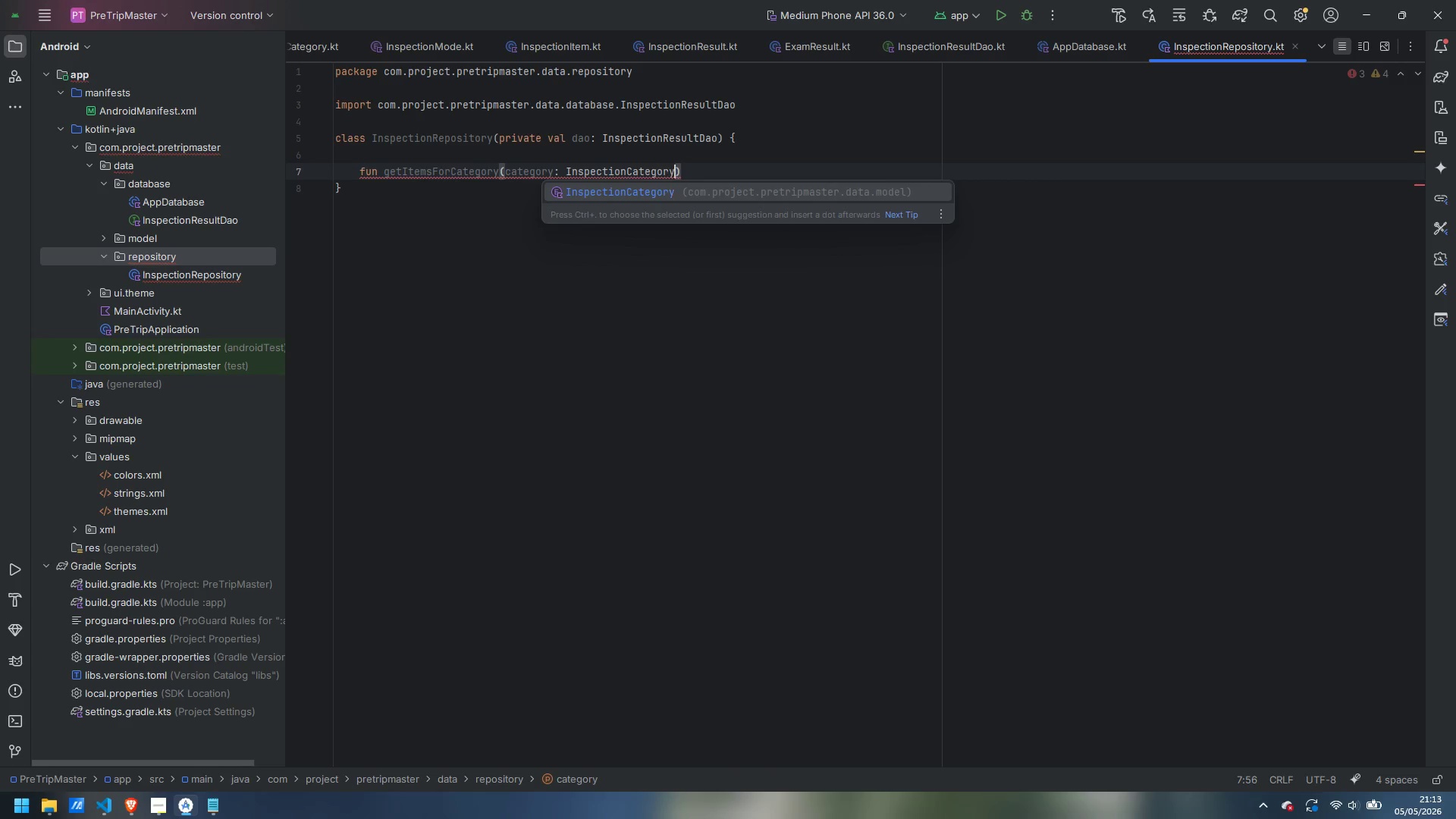 
key(Enter)
 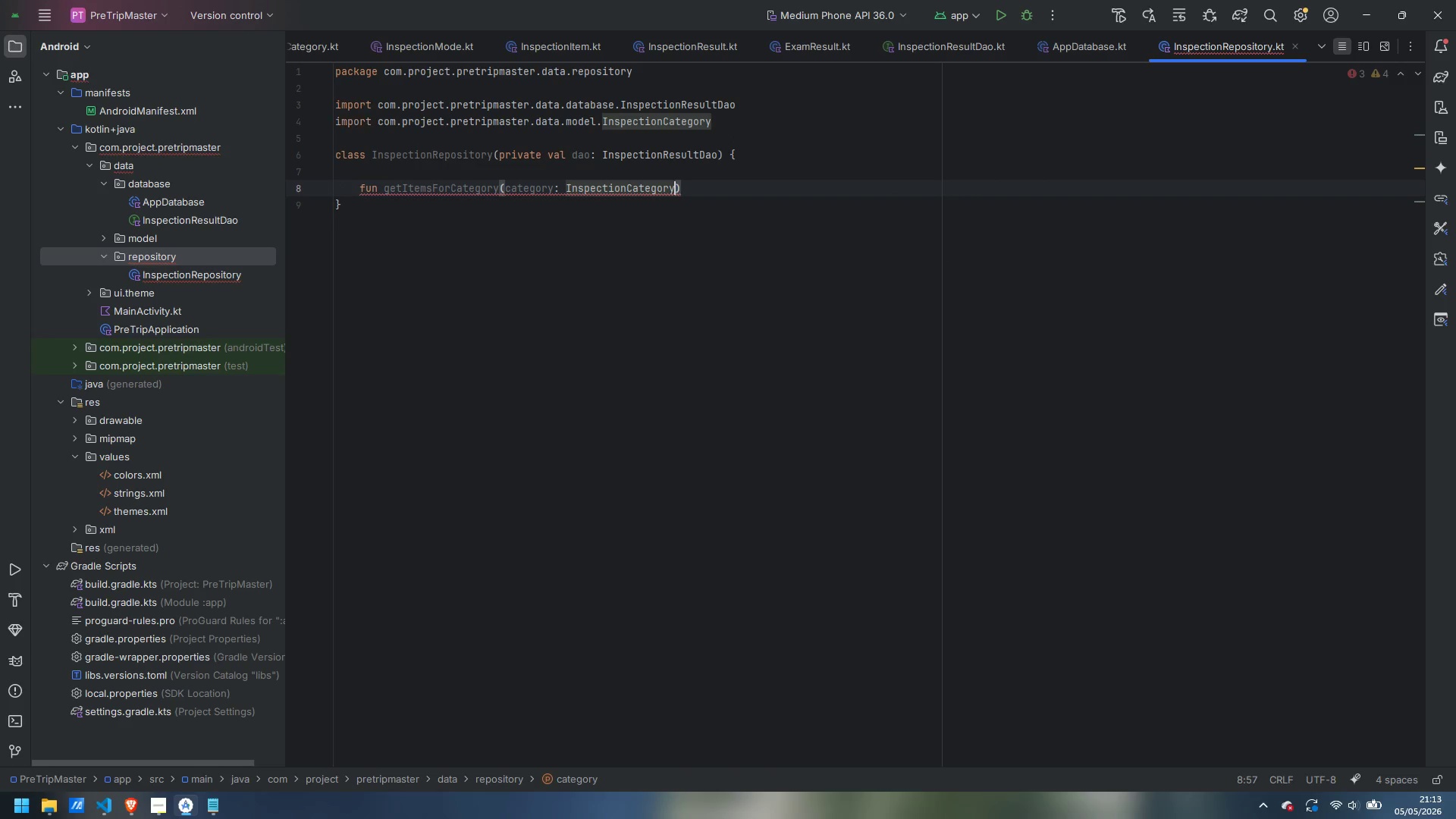 
key(ArrowRight)
 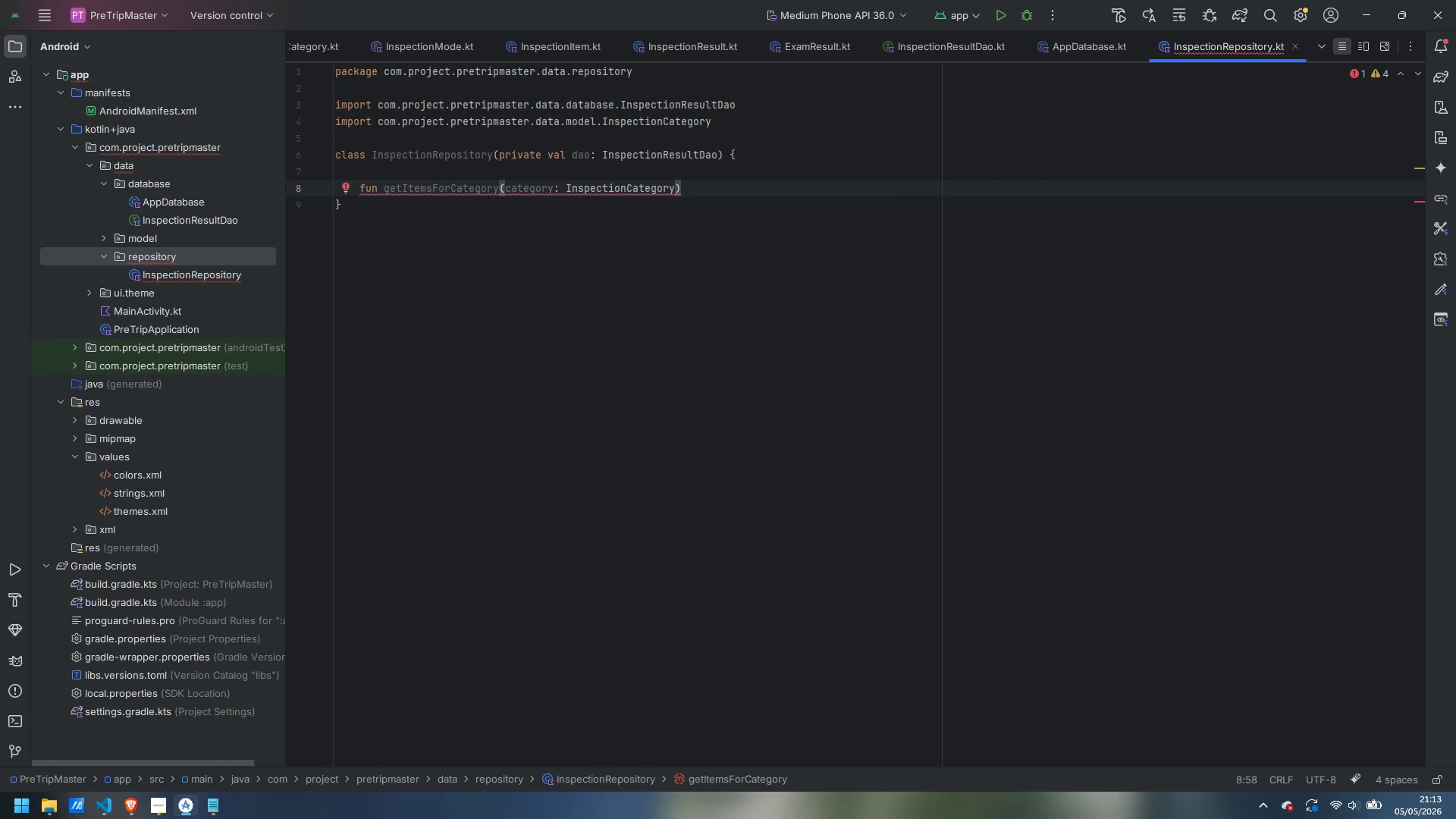 
type(: List<)
 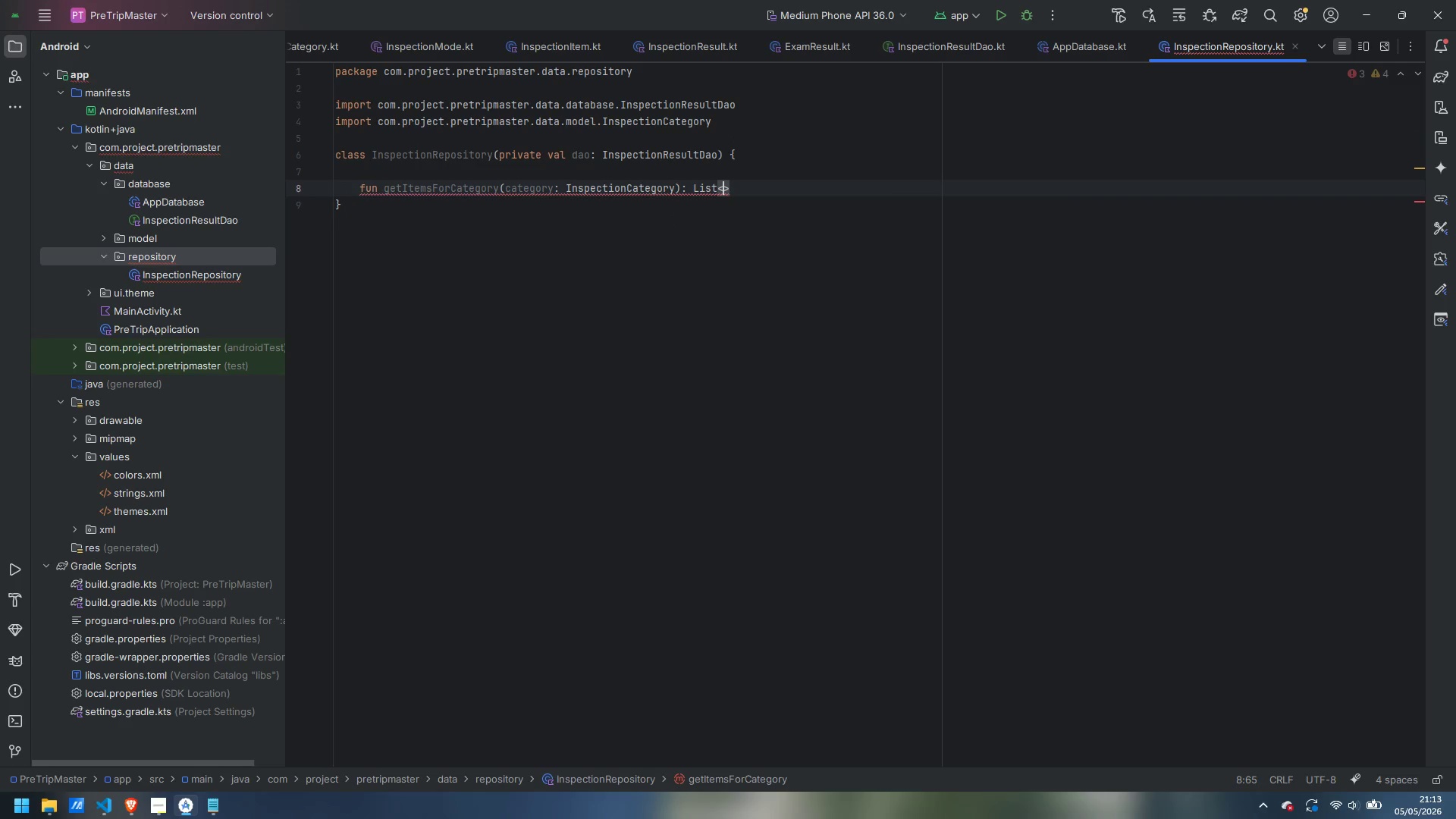 
type(InspectionItem)
 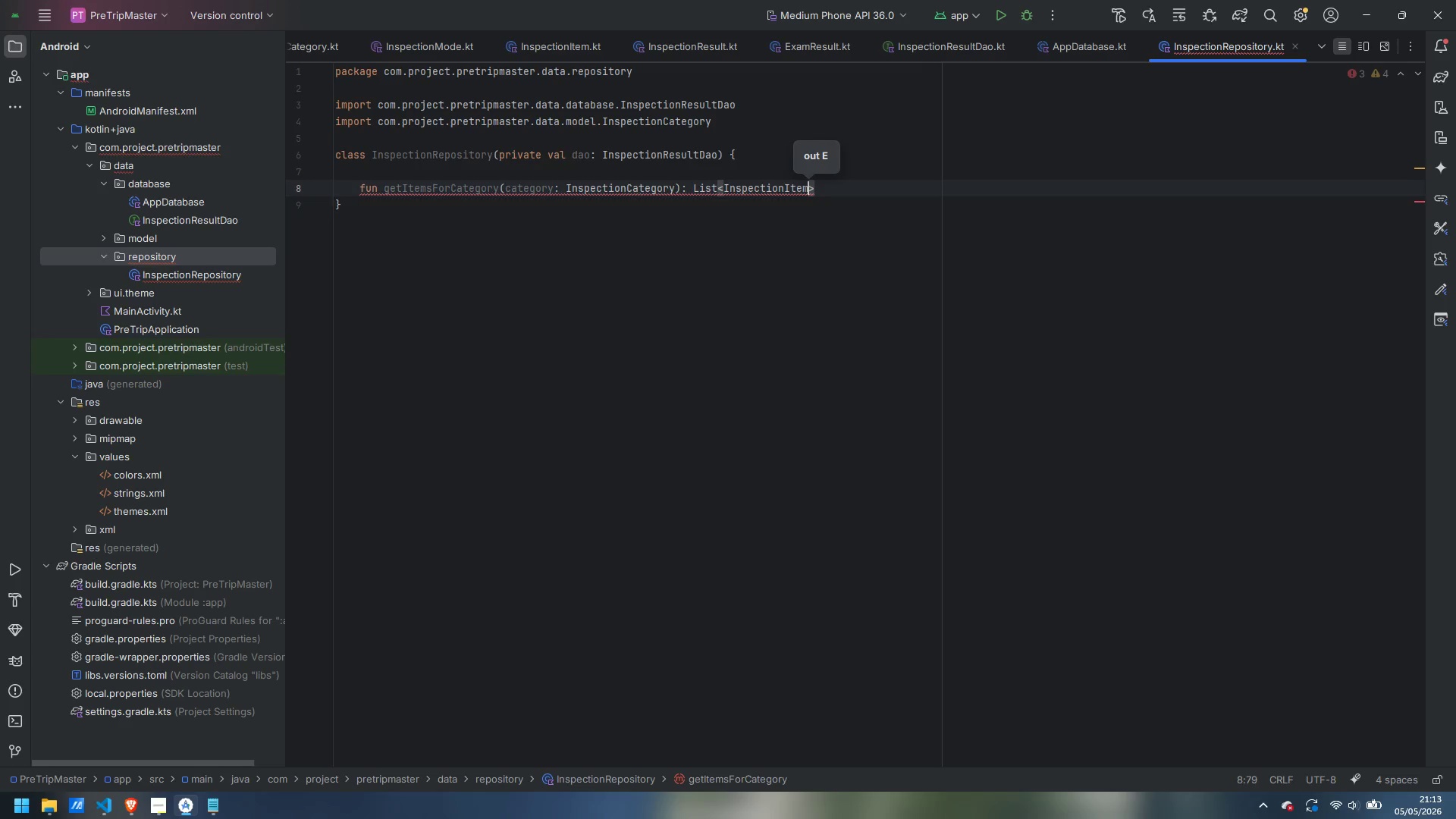 
 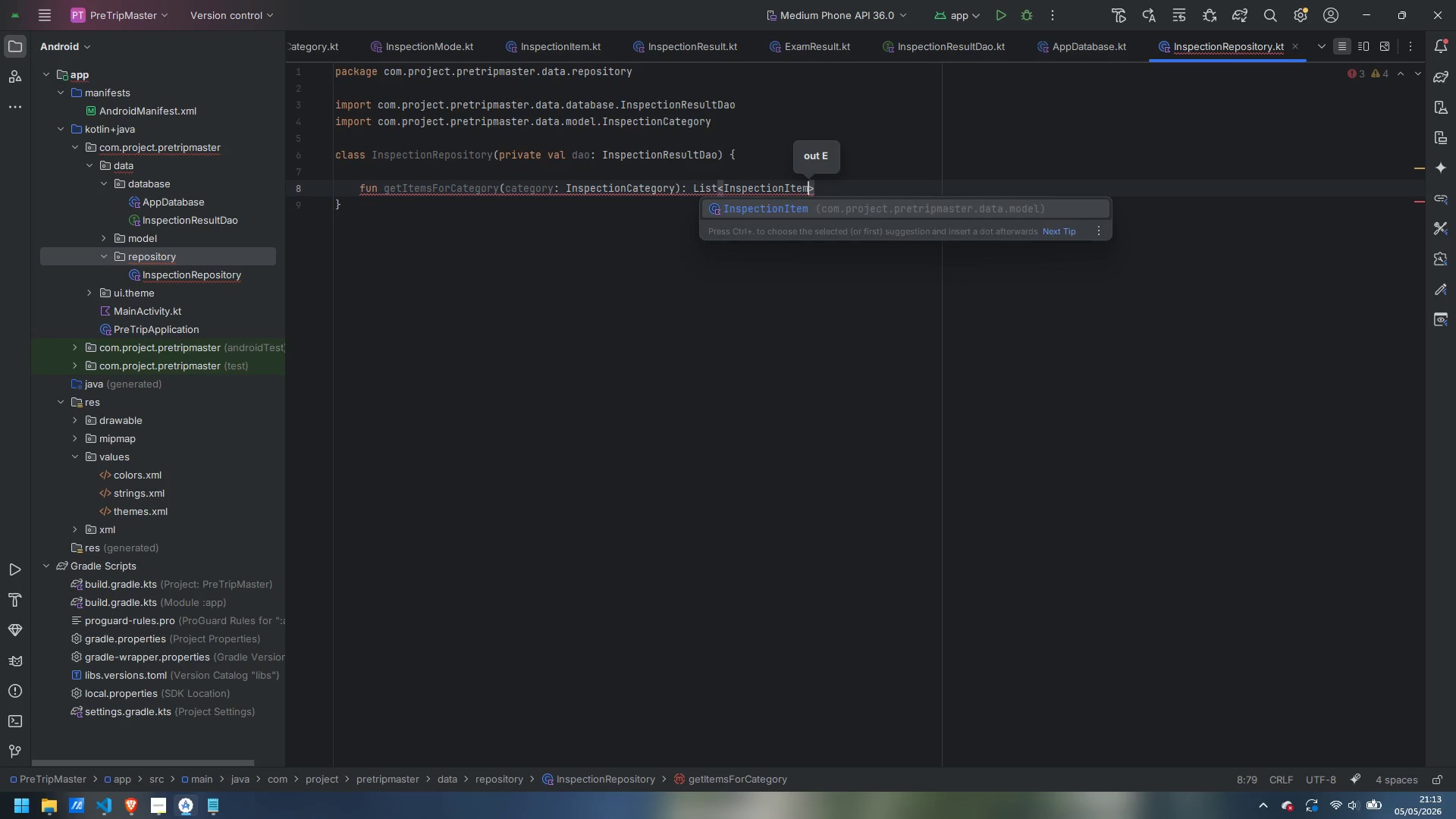 
key(Enter)
 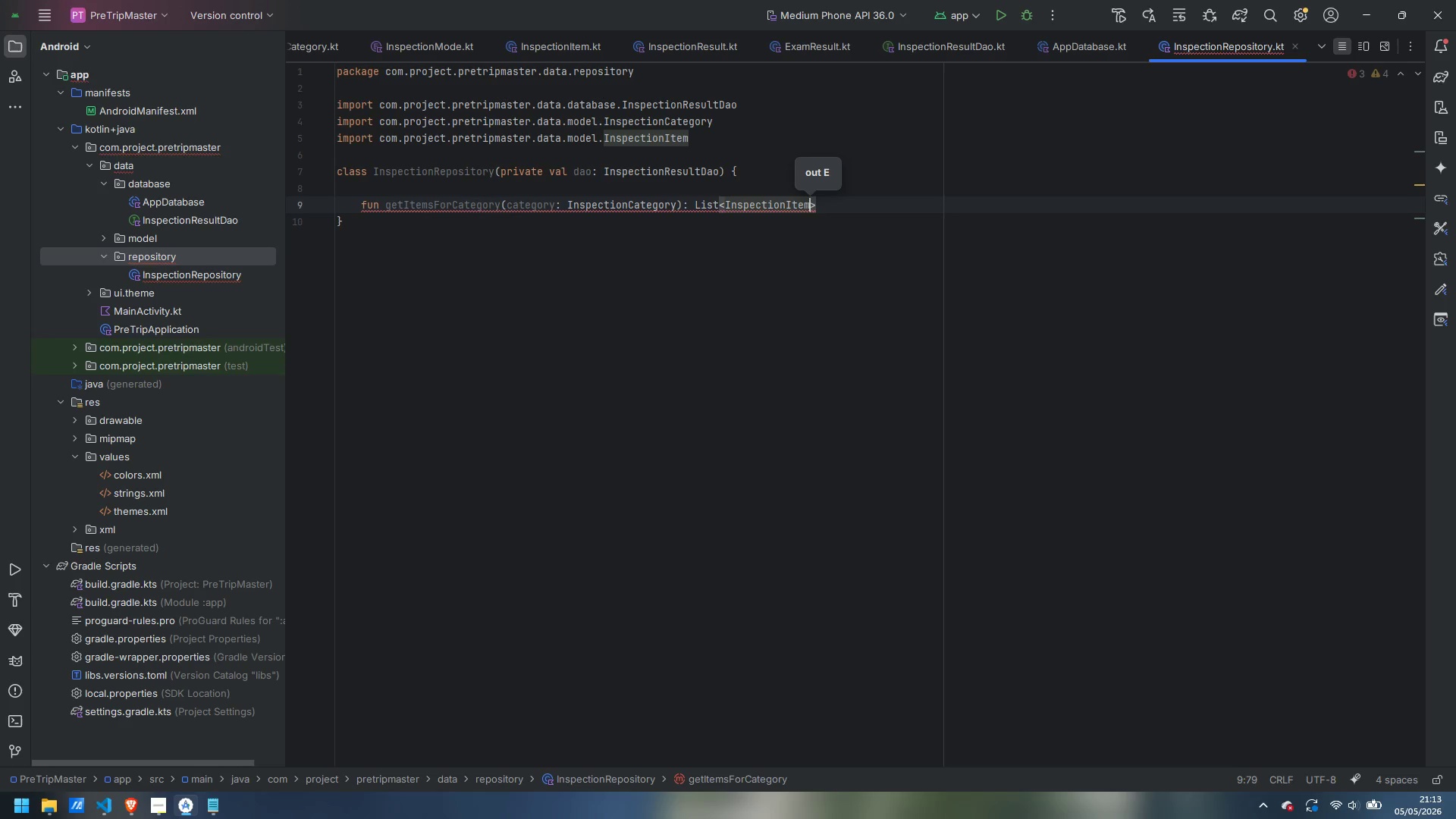 
key(ArrowRight)
 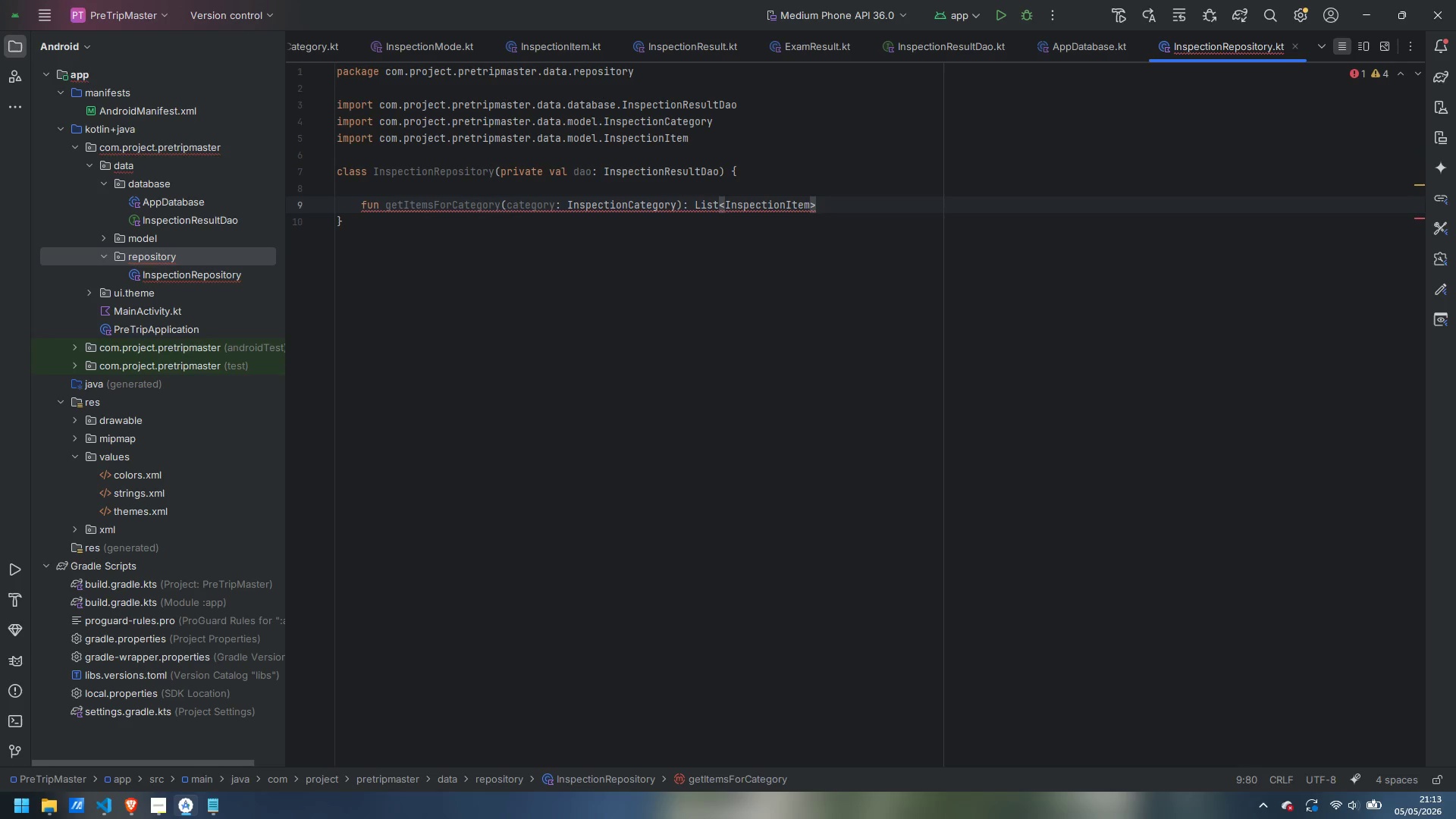 
key(Space)
 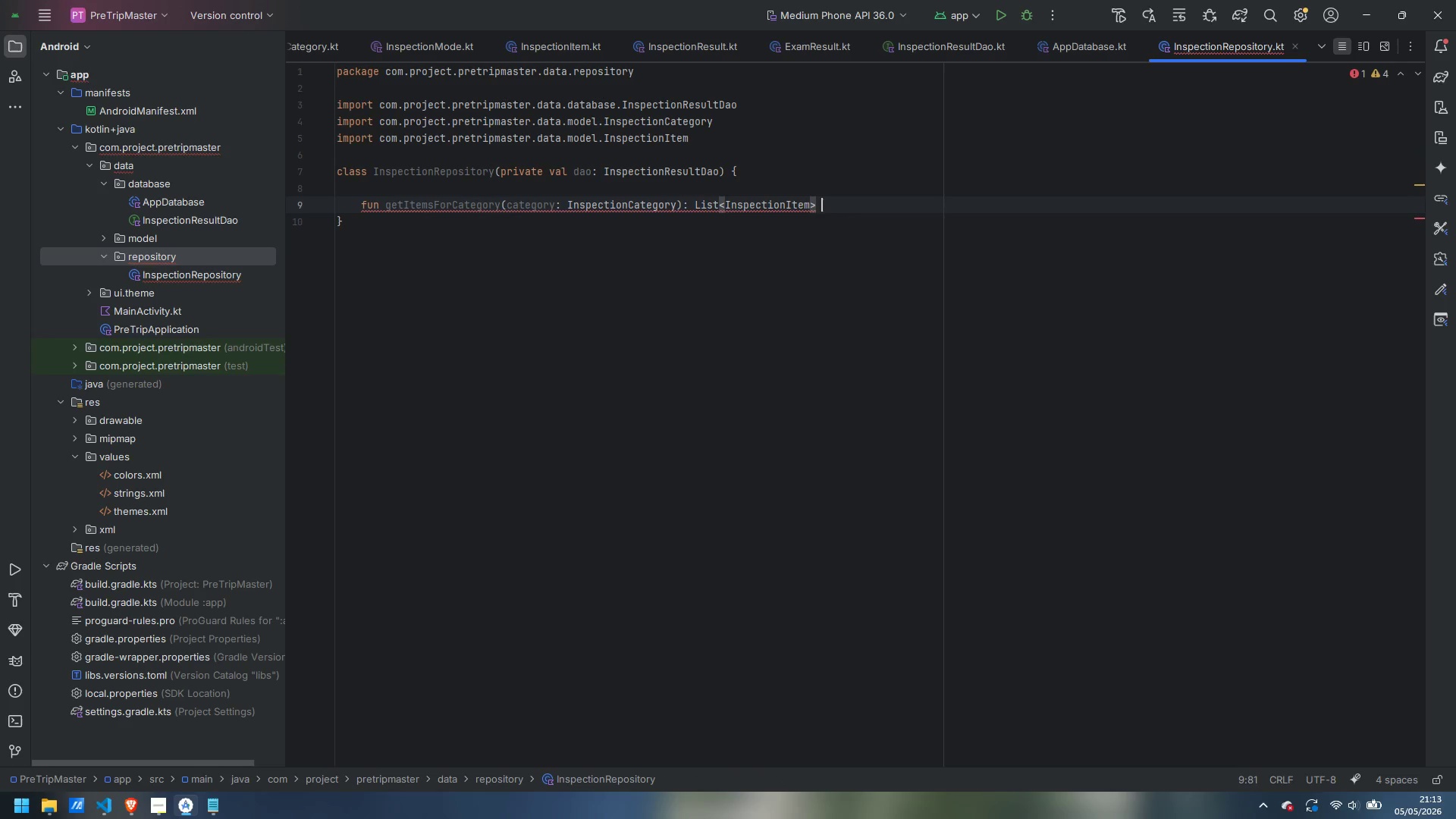 
key(Shift+BracketLeft)
 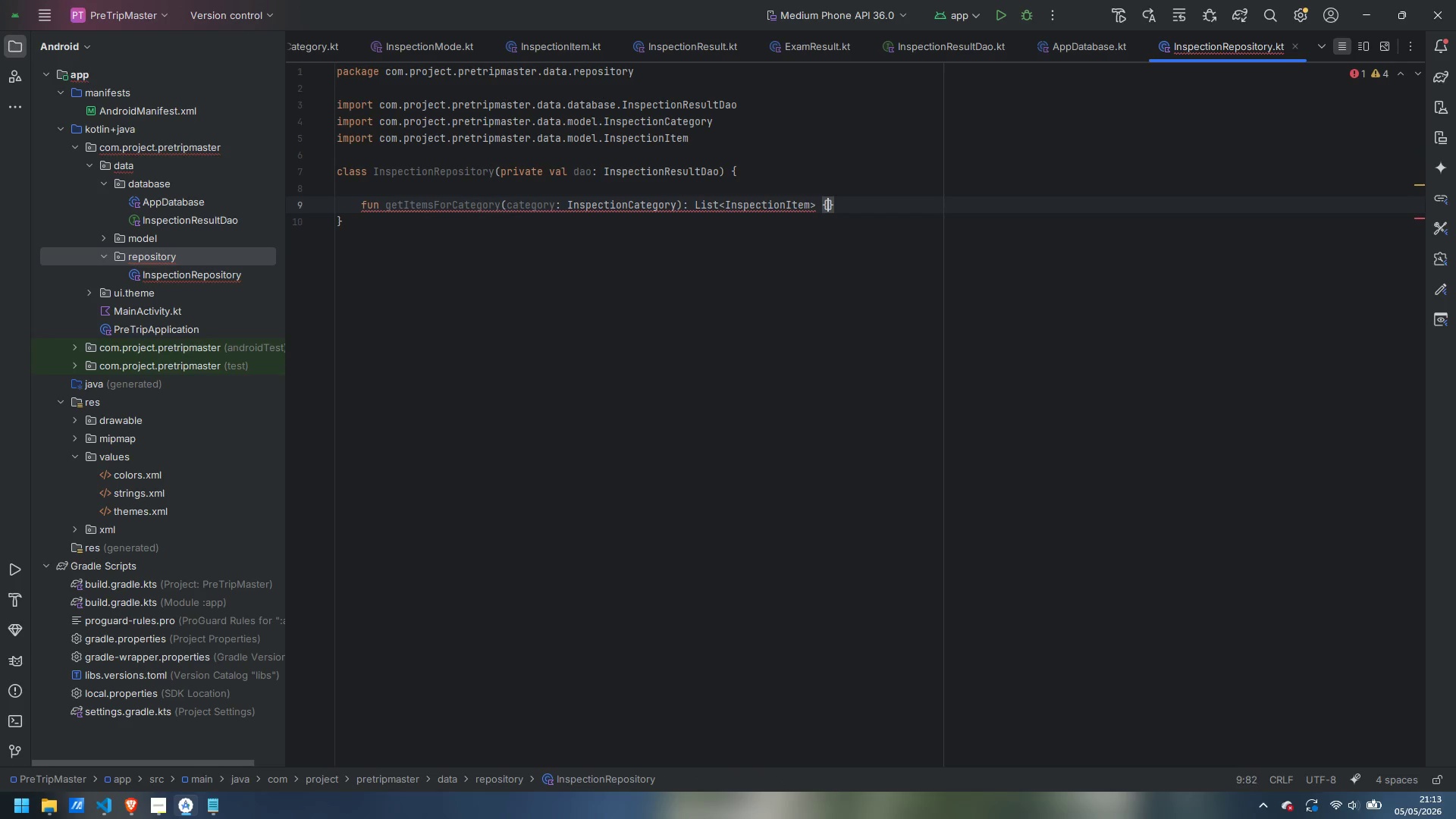 
key(Enter)
 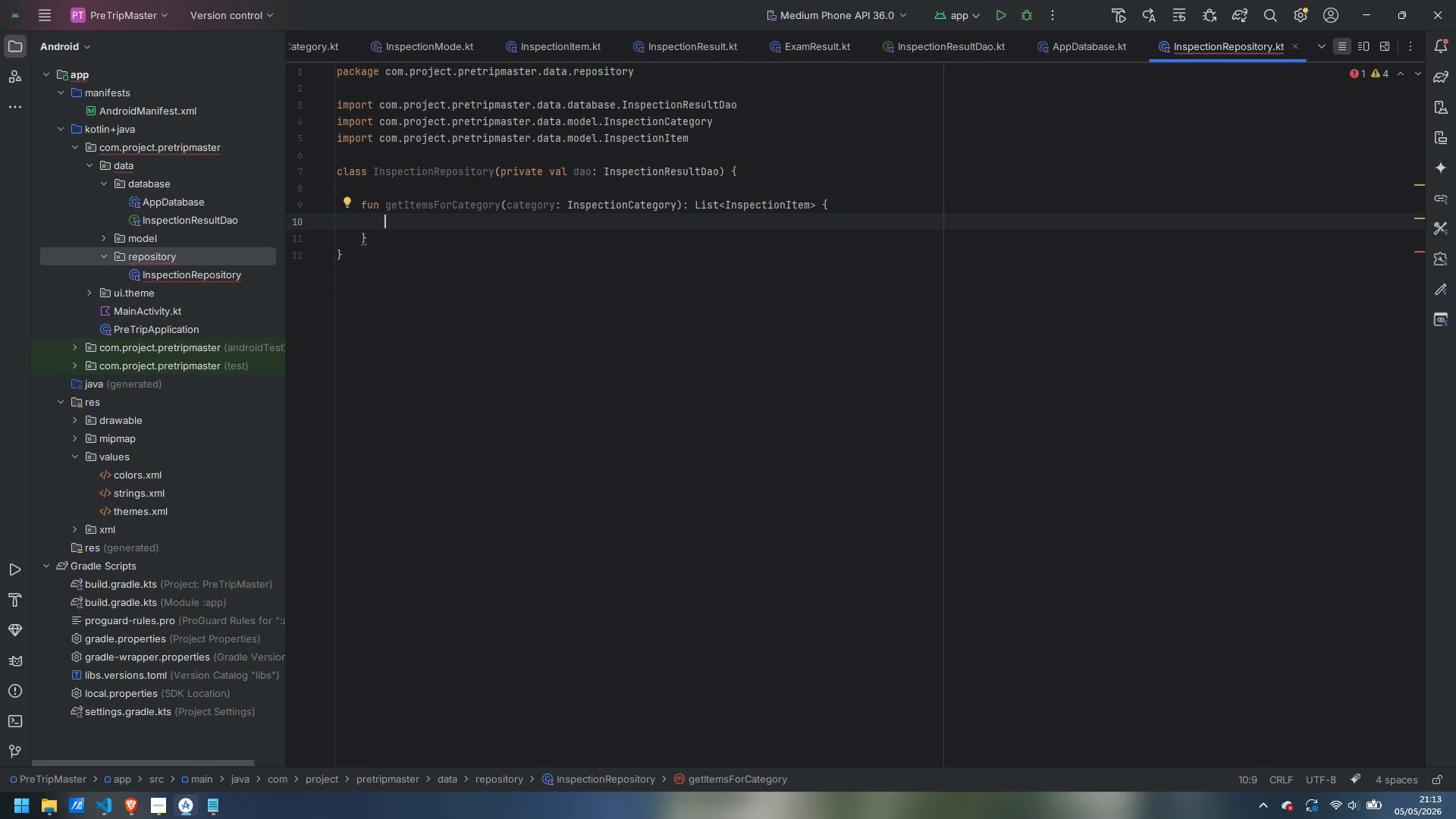 
type(return when (categorey)
key(Backspace)
key(Backspace)
key(Backspace)
type(ry)
 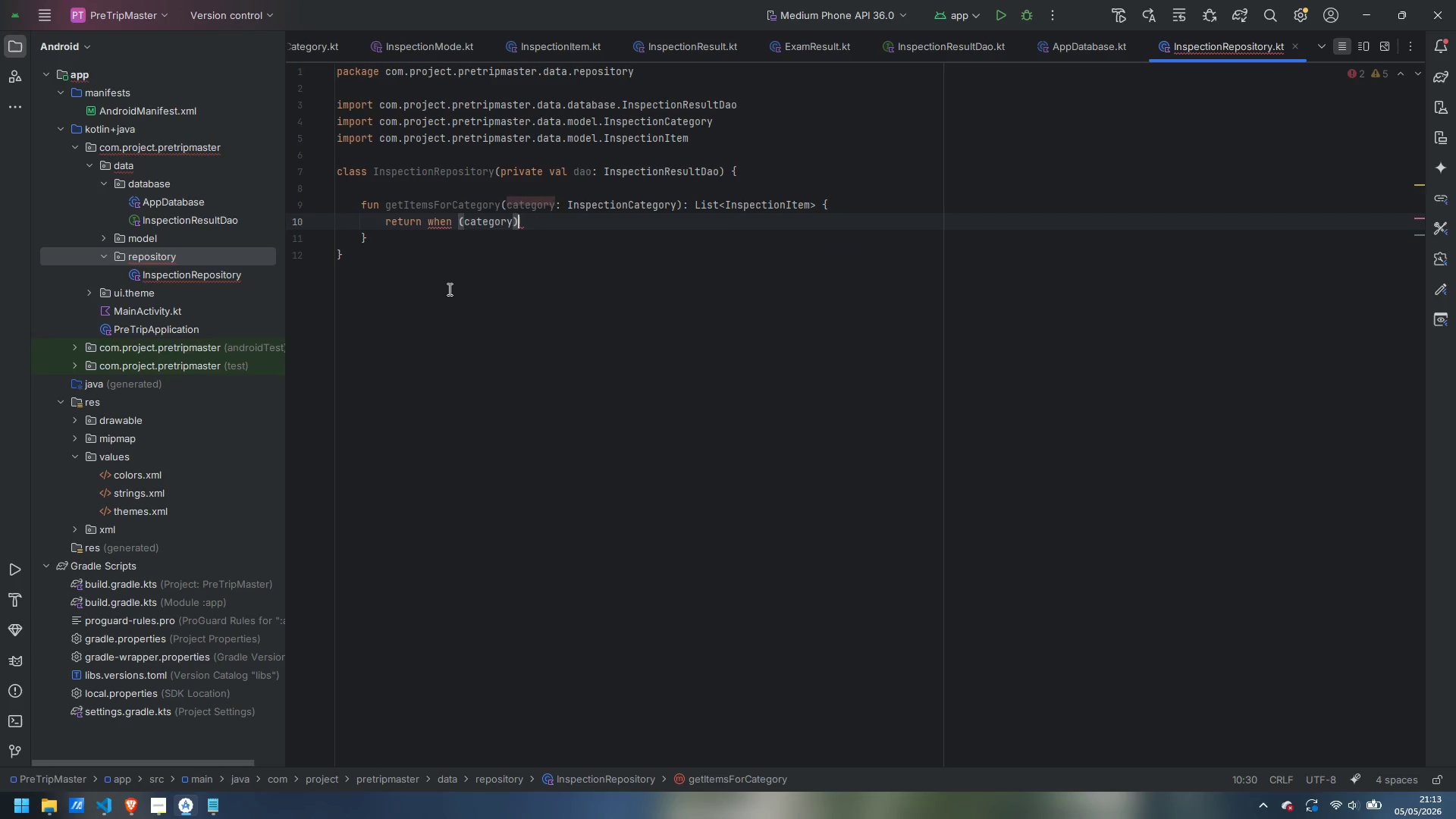 
key(ArrowRight)
 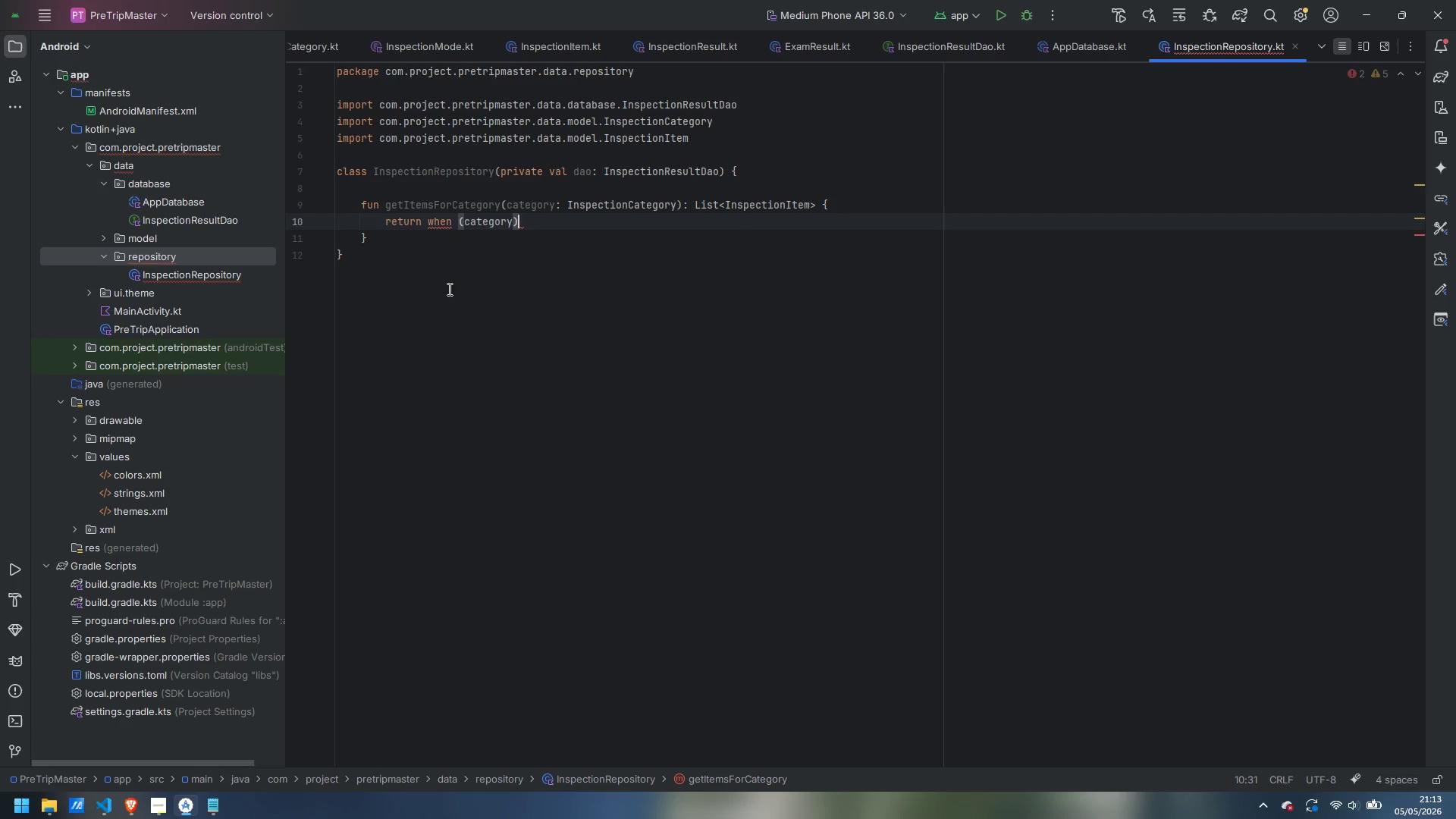 
key(Space)
 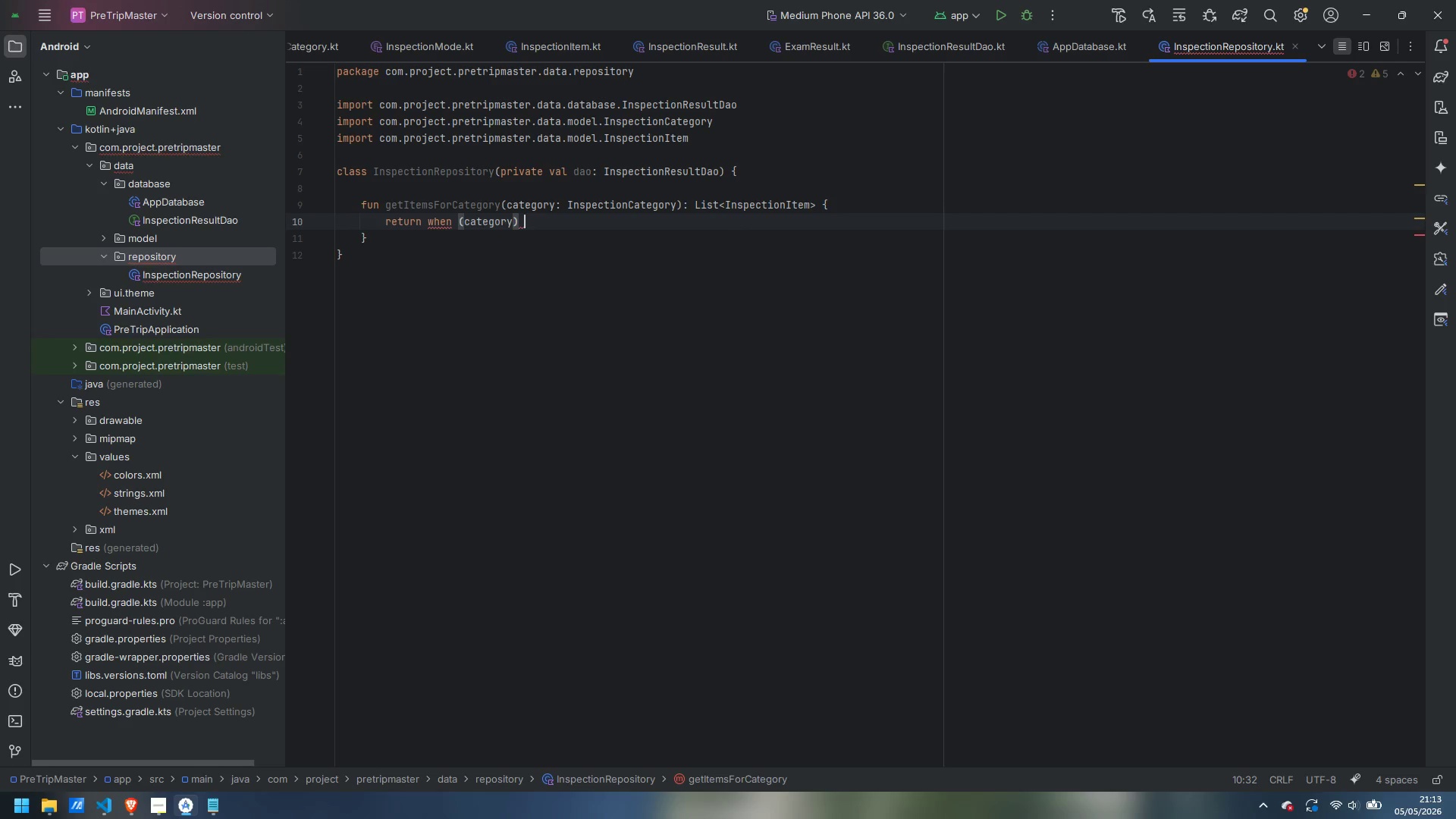 
key(Shift+BracketLeft)
 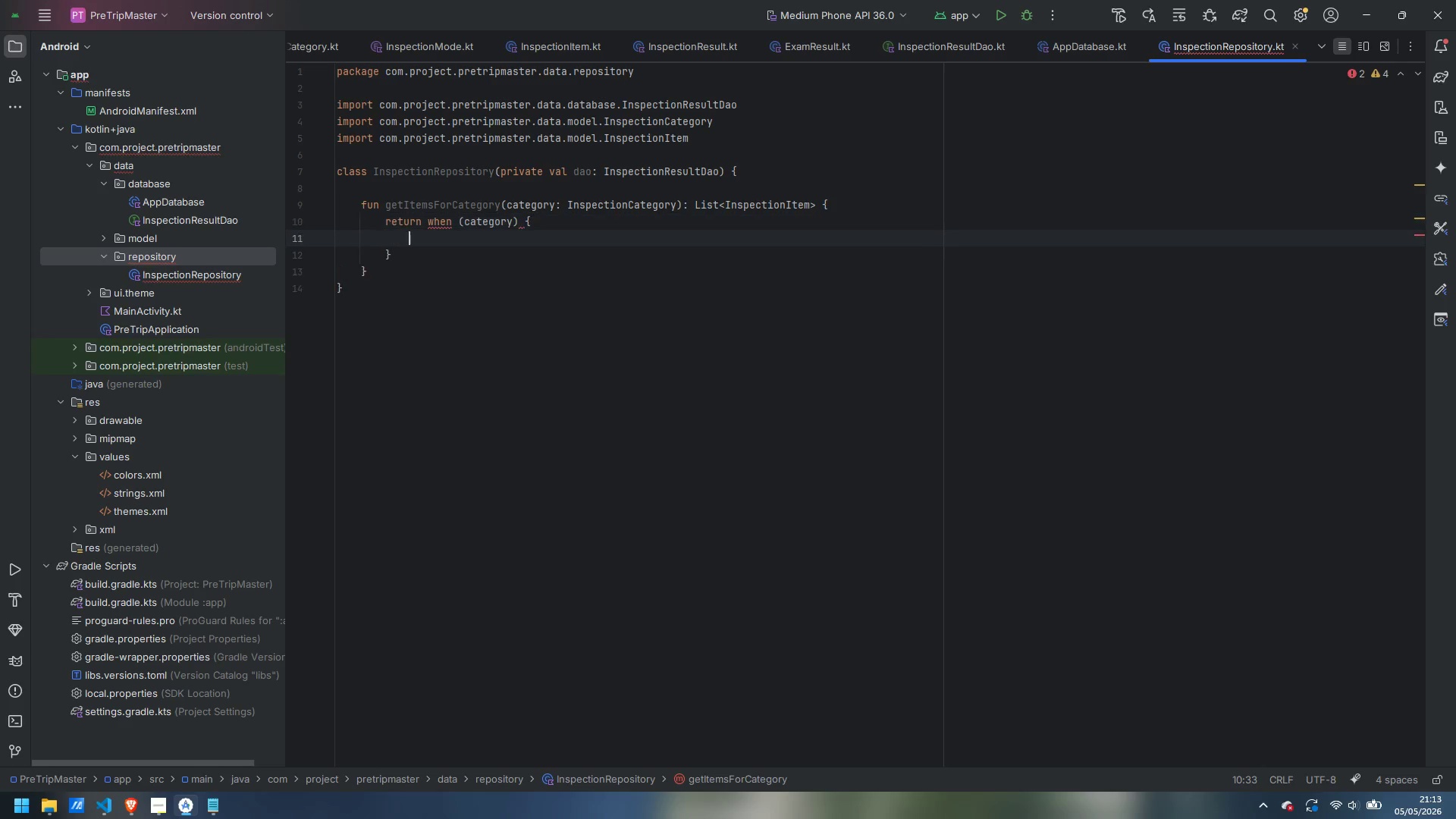 
key(Enter)
 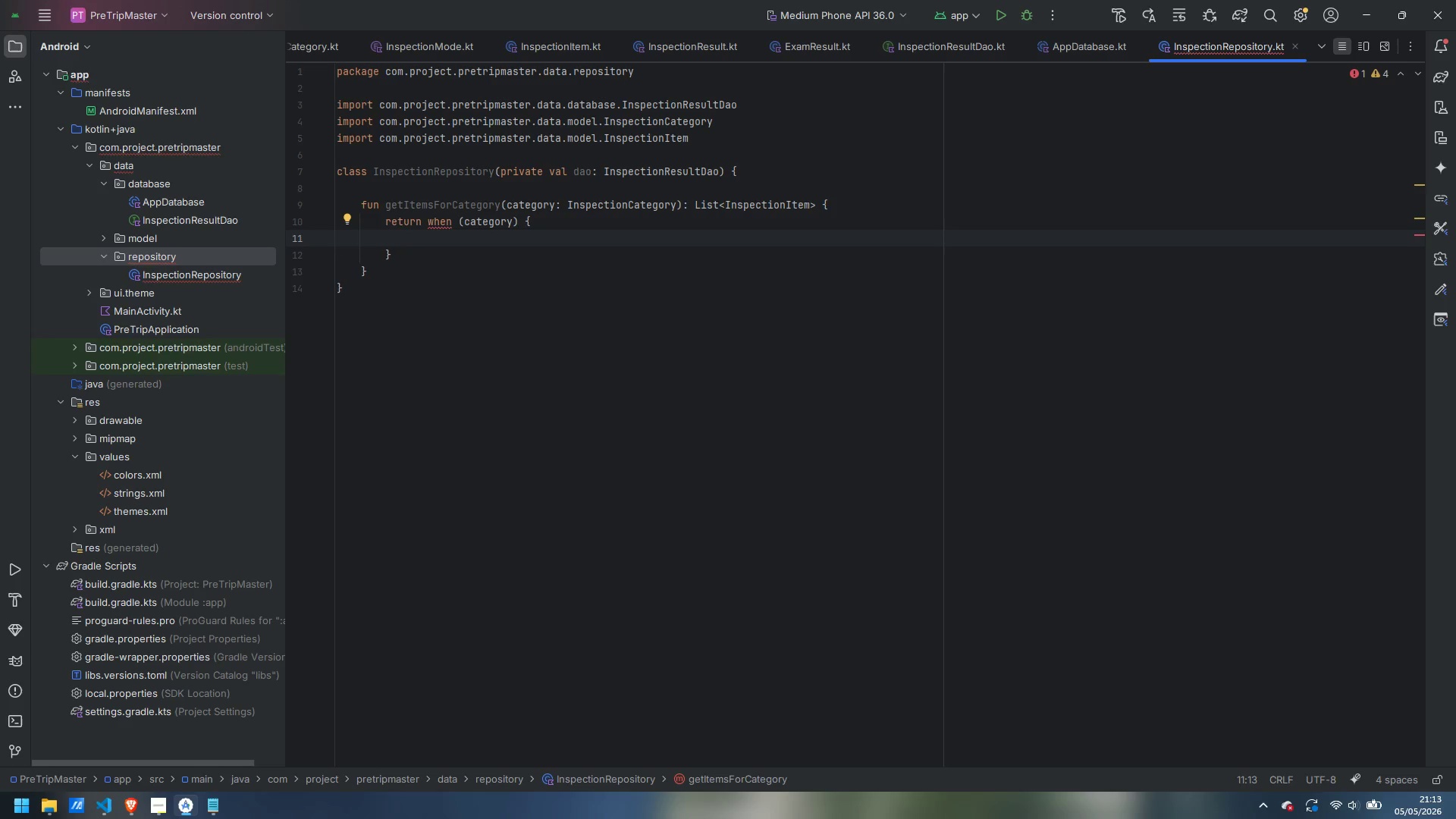 
type(Insepc)
key(Backspace)
key(Backspace)
key(Backspace)
type(pectionCateogry)
key(Backspace)
key(Backspace)
key(Backspace)
key(Backspace)
type(gory.ENGINE_COMPARTNEBT)
key(Backspace)
key(Backspace)
key(Backspace)
key(Backspace)
type(MENT -> Inspection)
 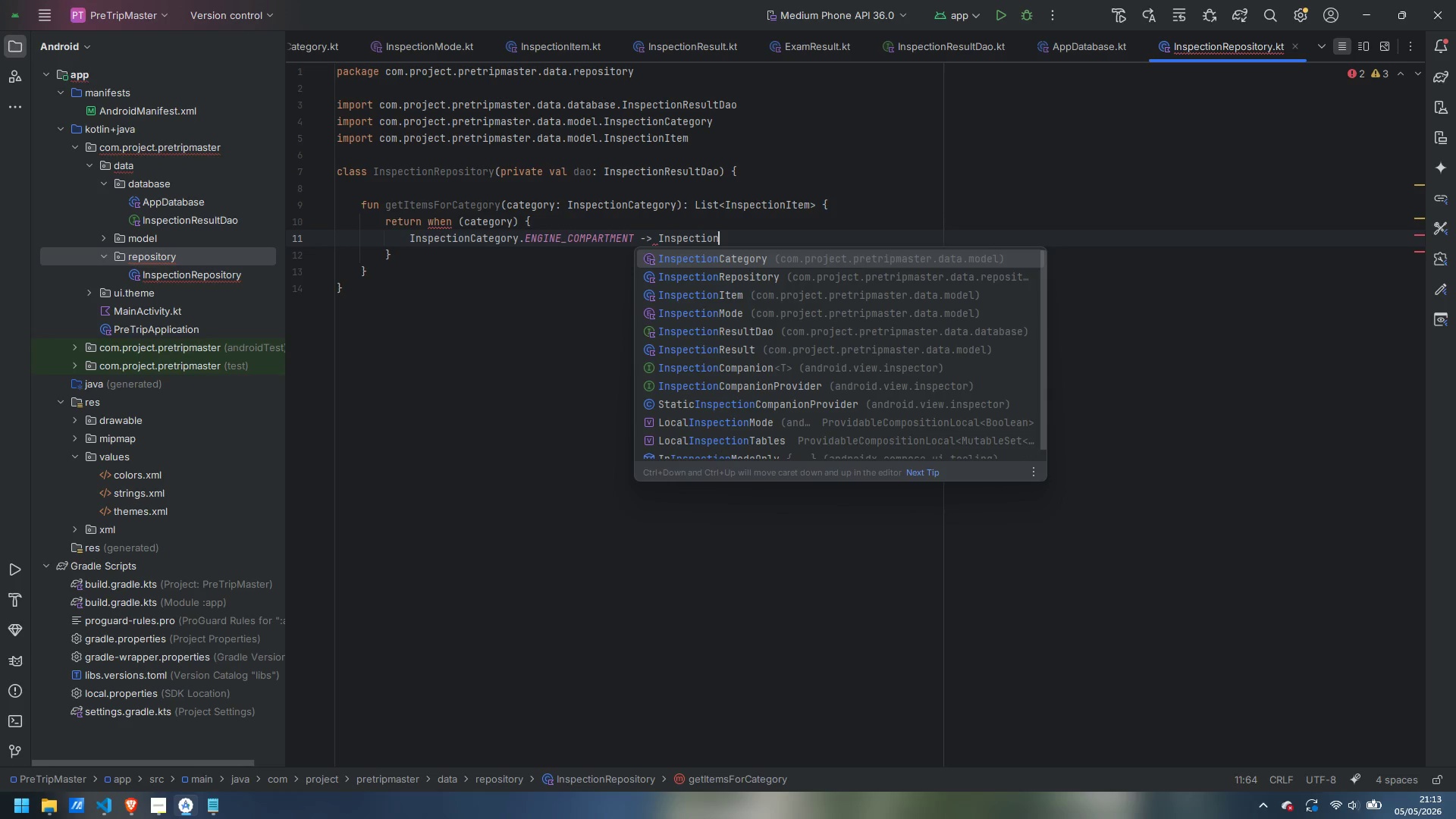 
 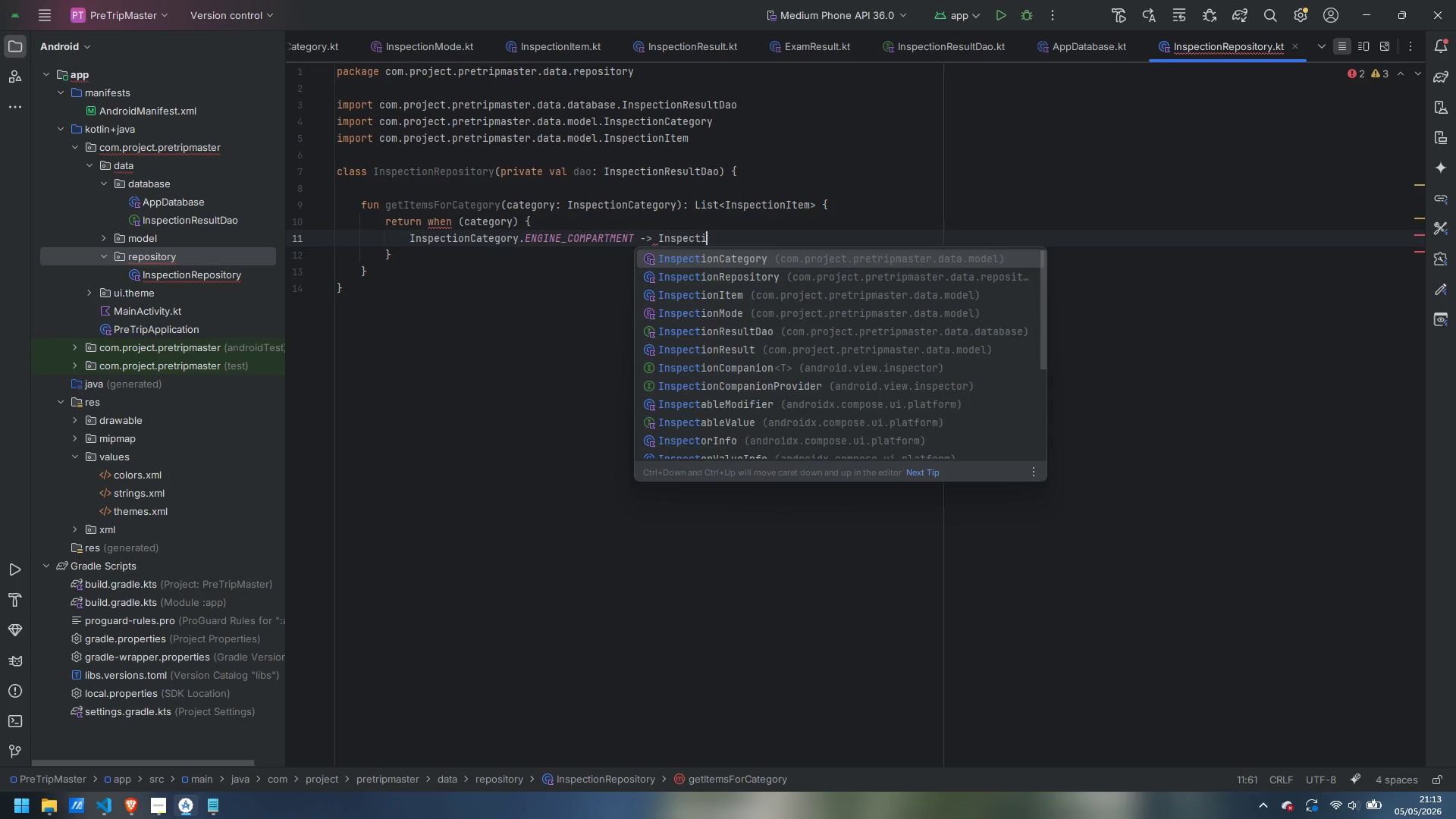 
hold_key(key=ShiftLeft, duration=0.94)
 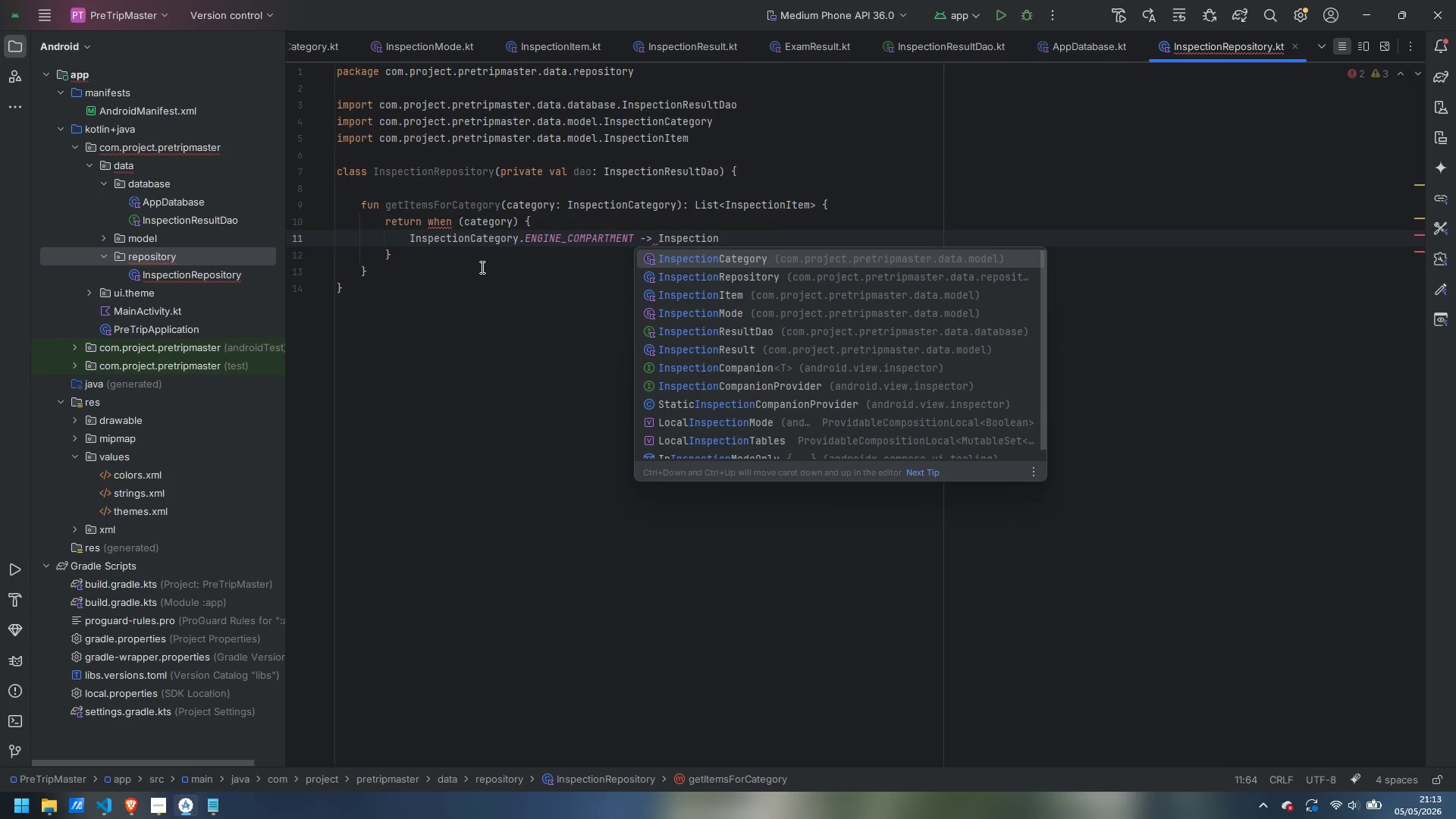 
wait(5.59)
 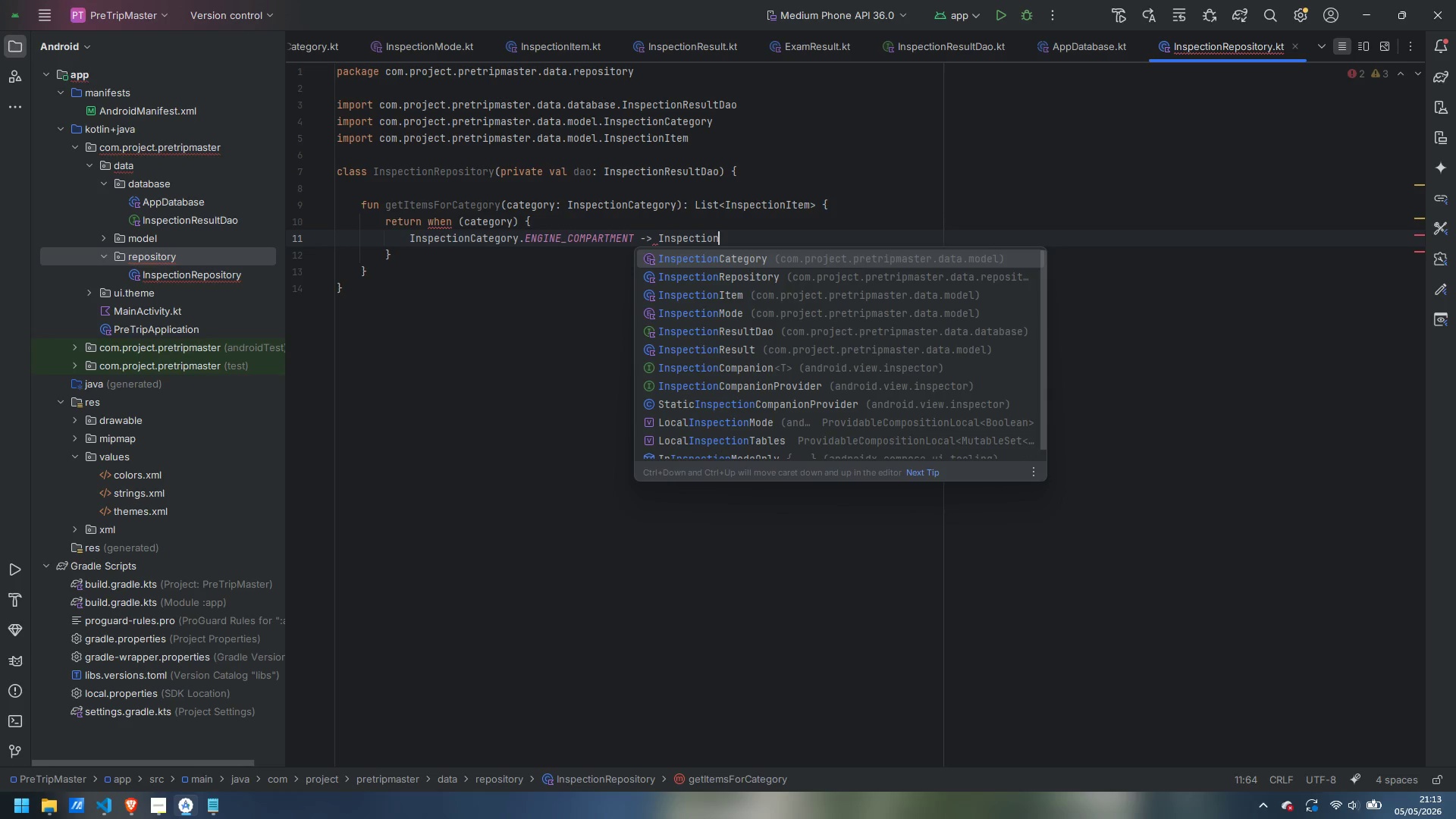 
double_click([701, 239])
 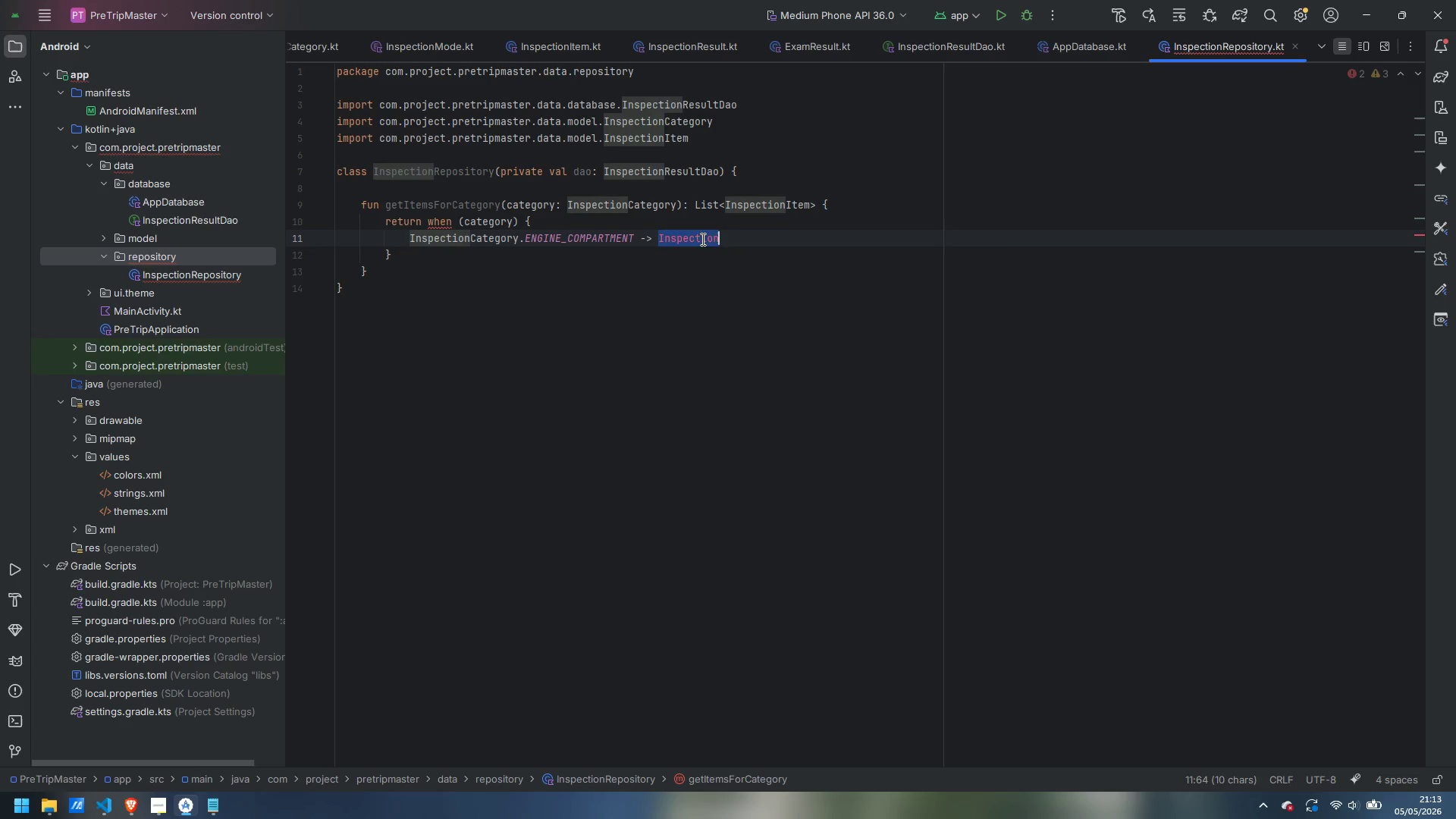 
key(Backspace)
 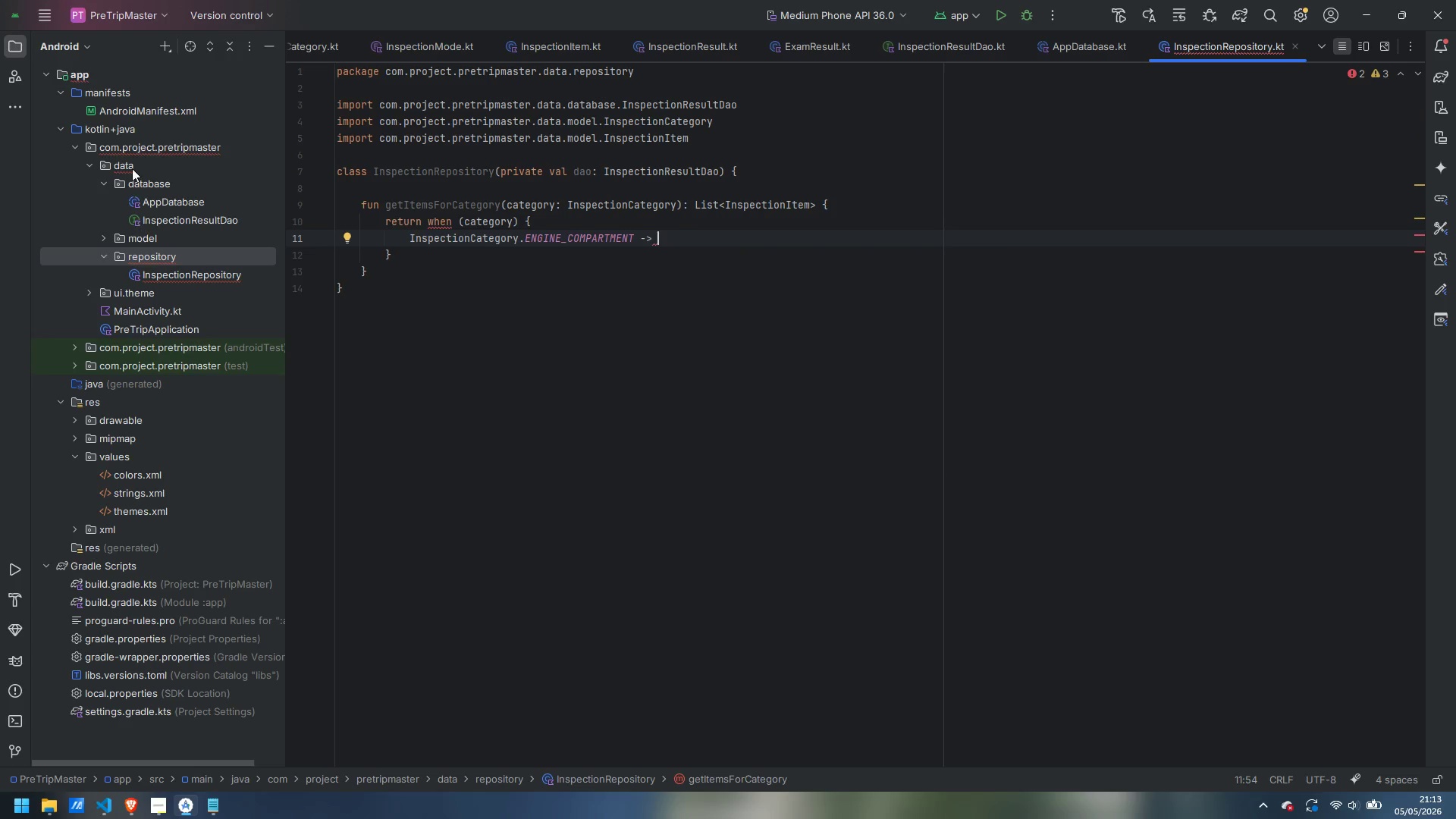 
right_click([128, 164])
 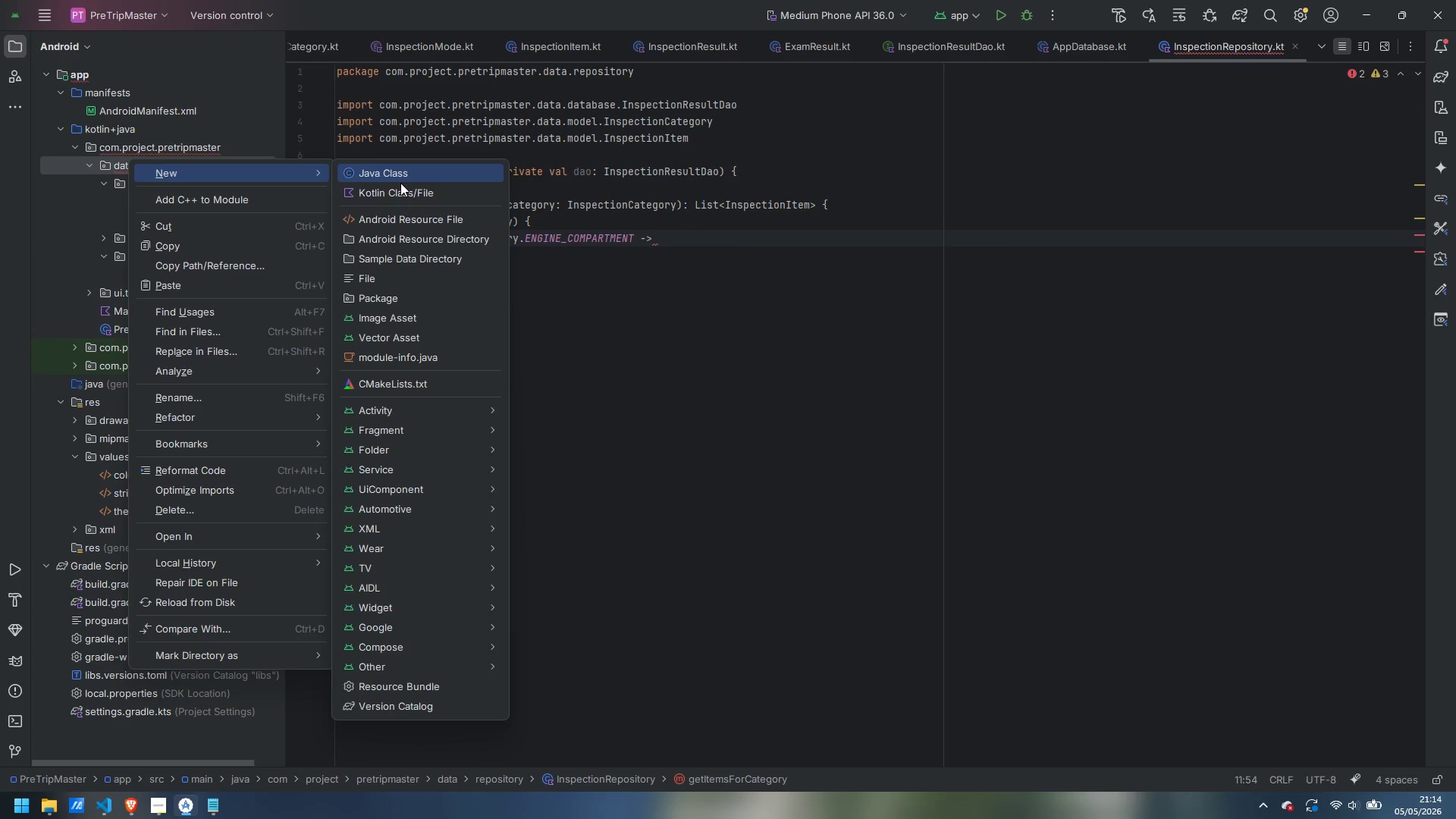 
left_click([404, 192])
 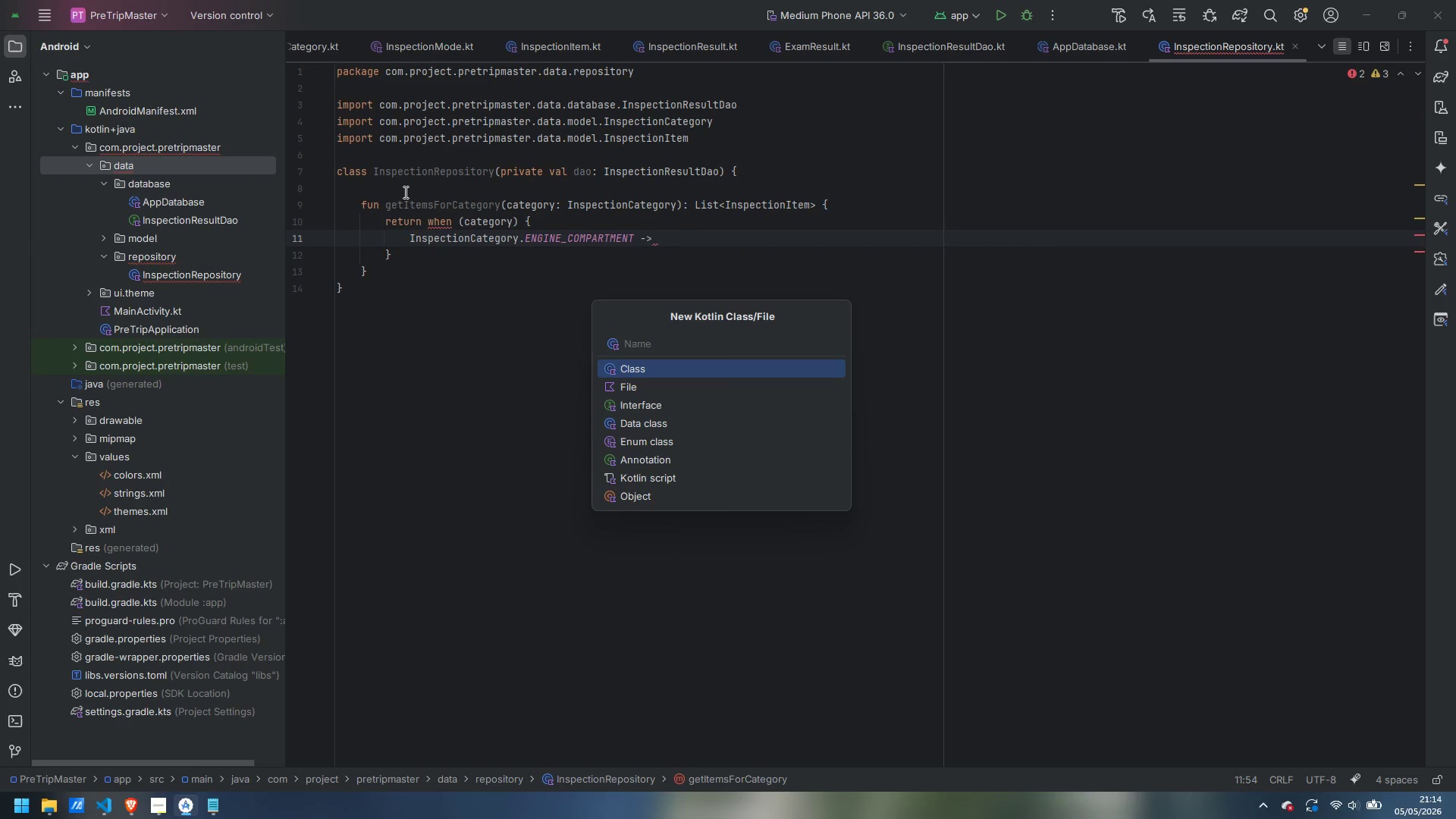 
hold_key(key=ShiftLeft, duration=0.98)
 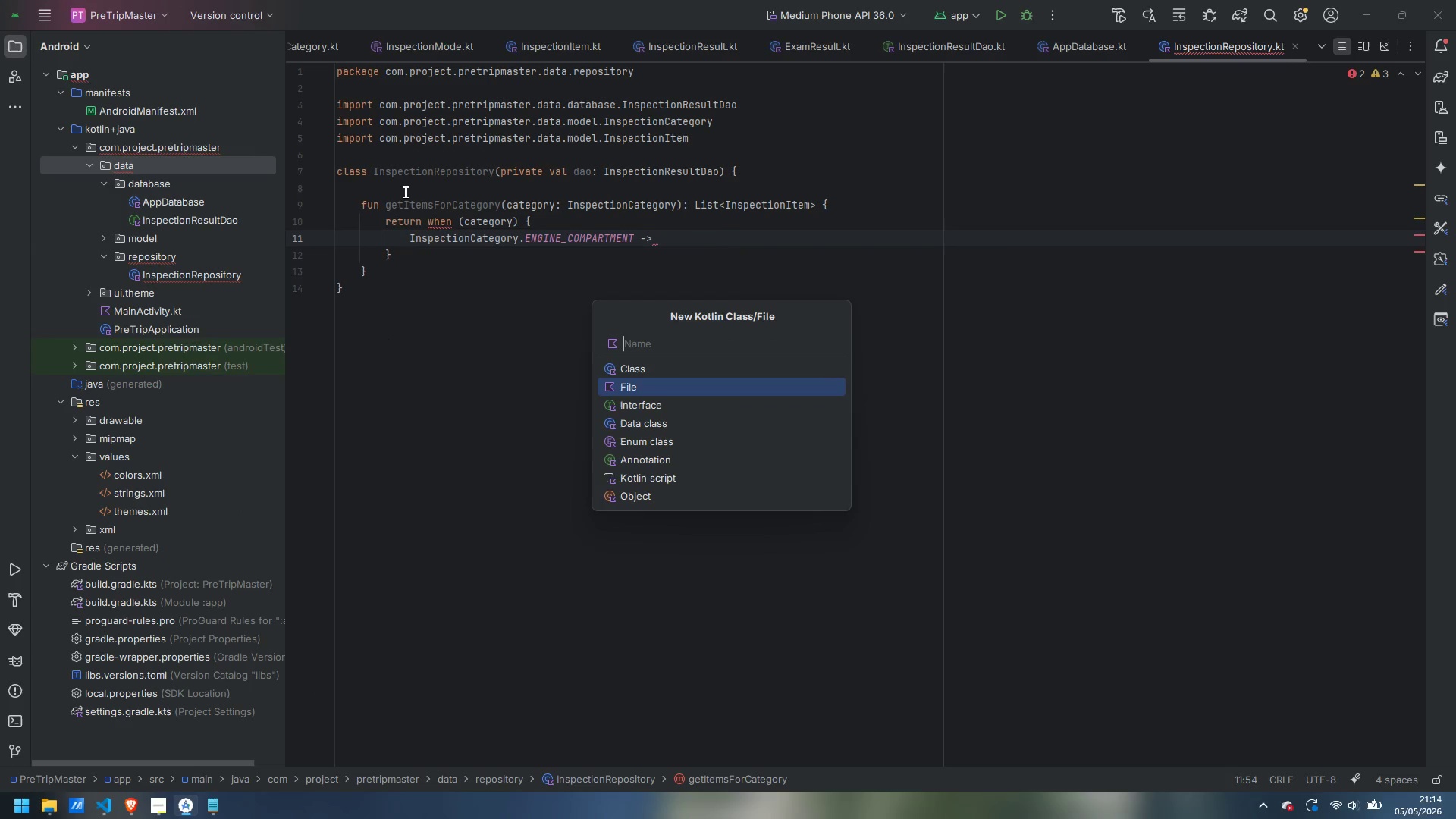 
key(ArrowDown)
 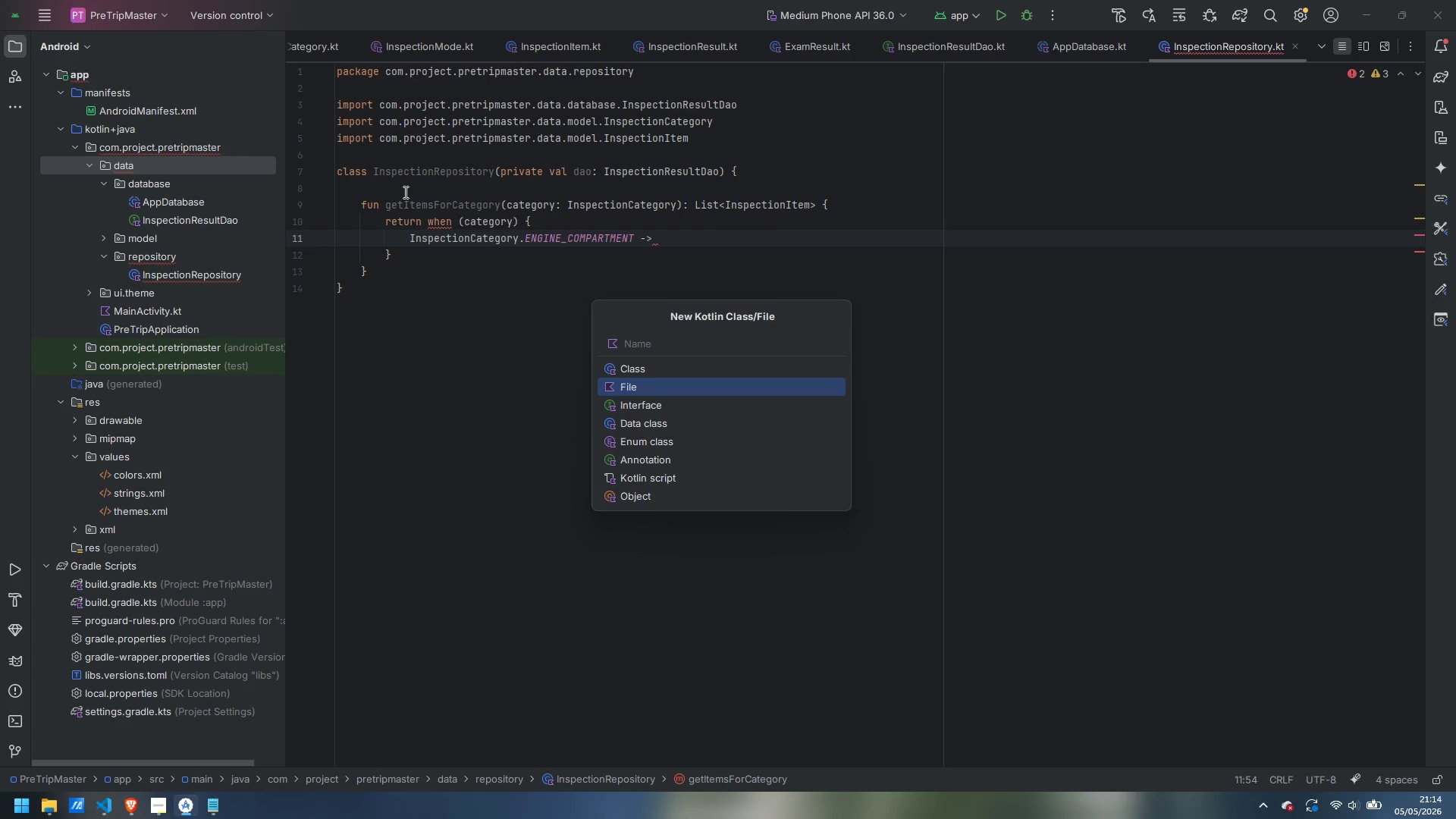 
type(Inspe)
 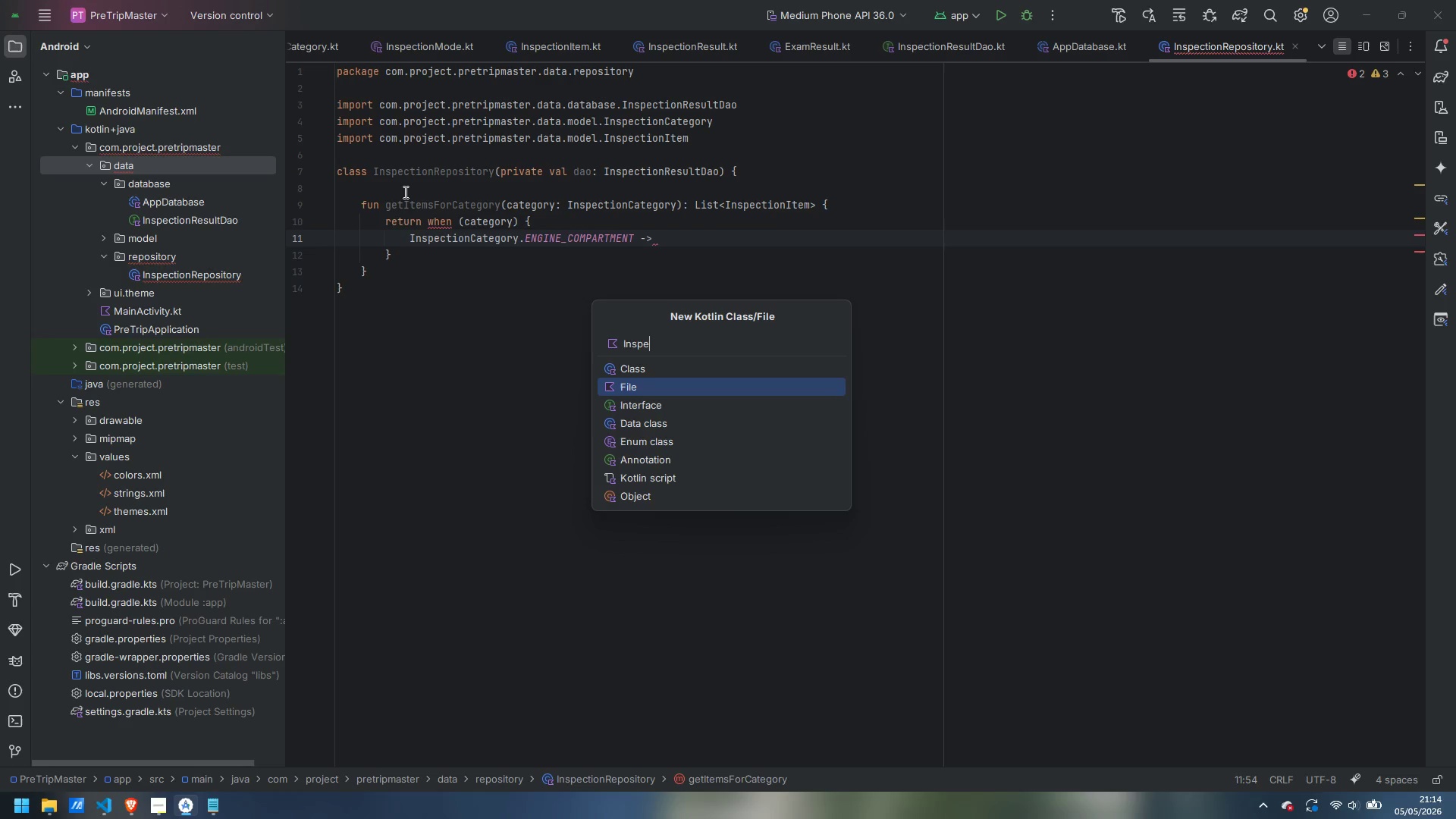 
key(Control+ControlLeft)
 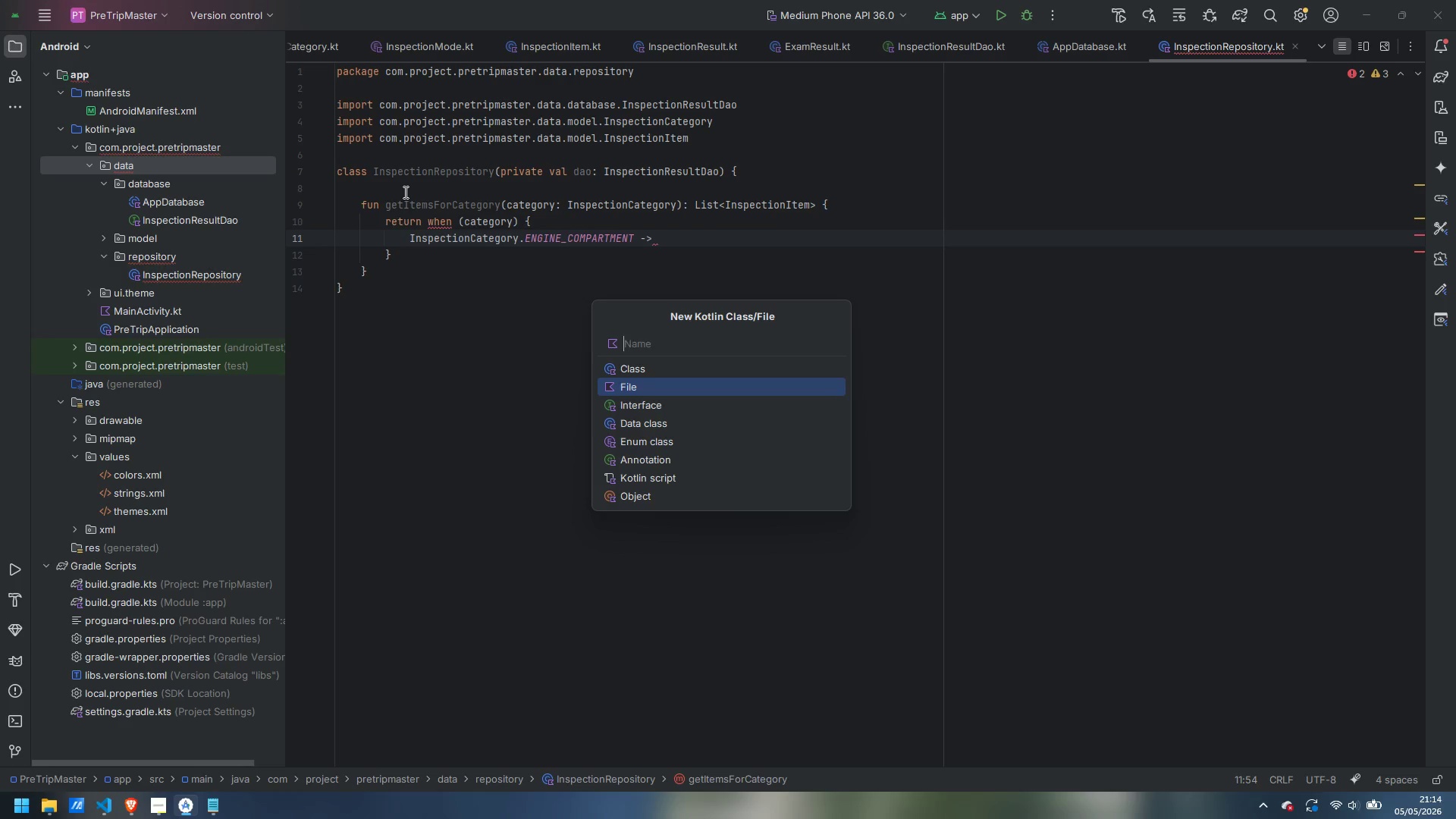 
key(Control+Backspace)
 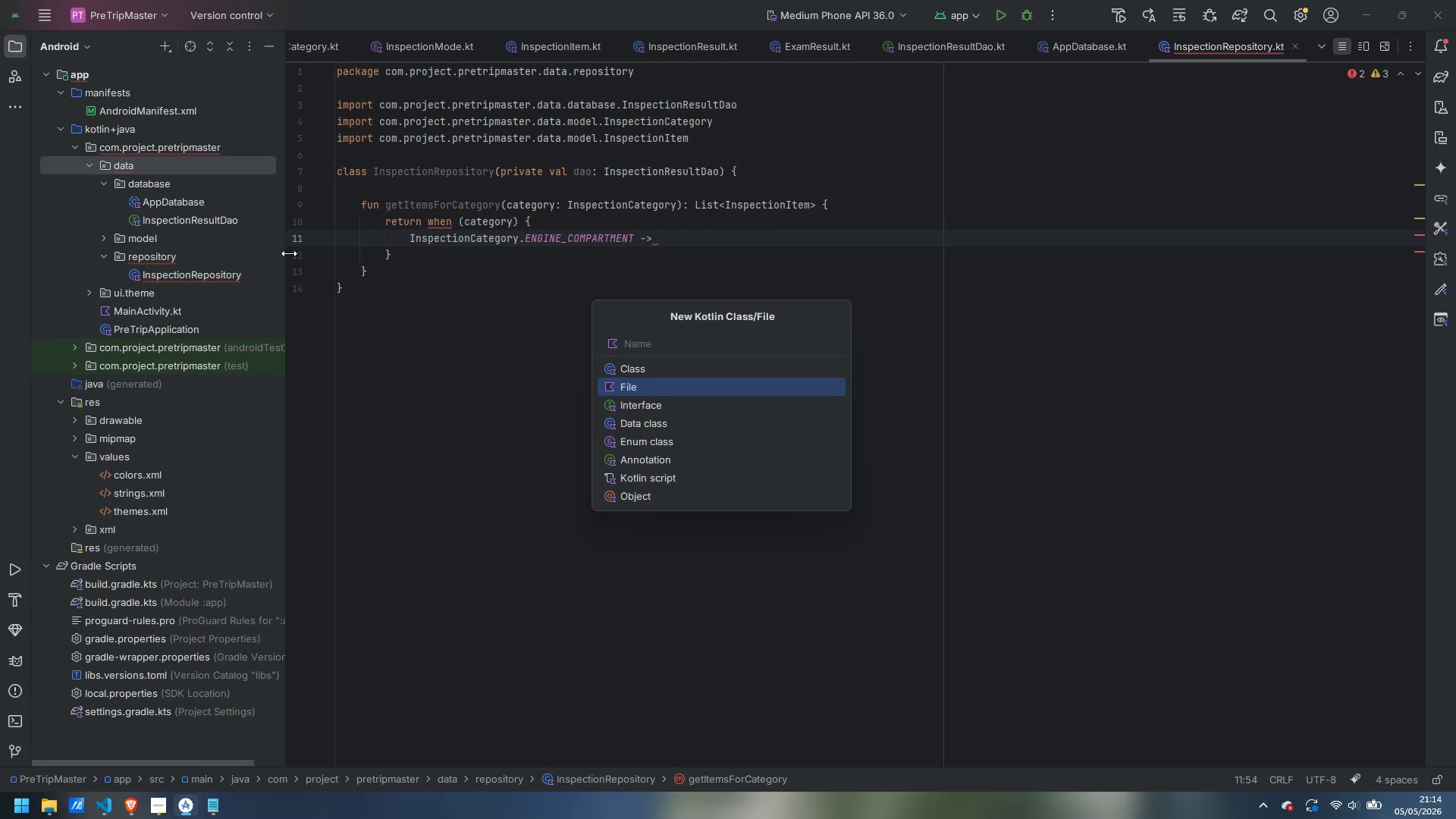 
left_click([501, 379])
 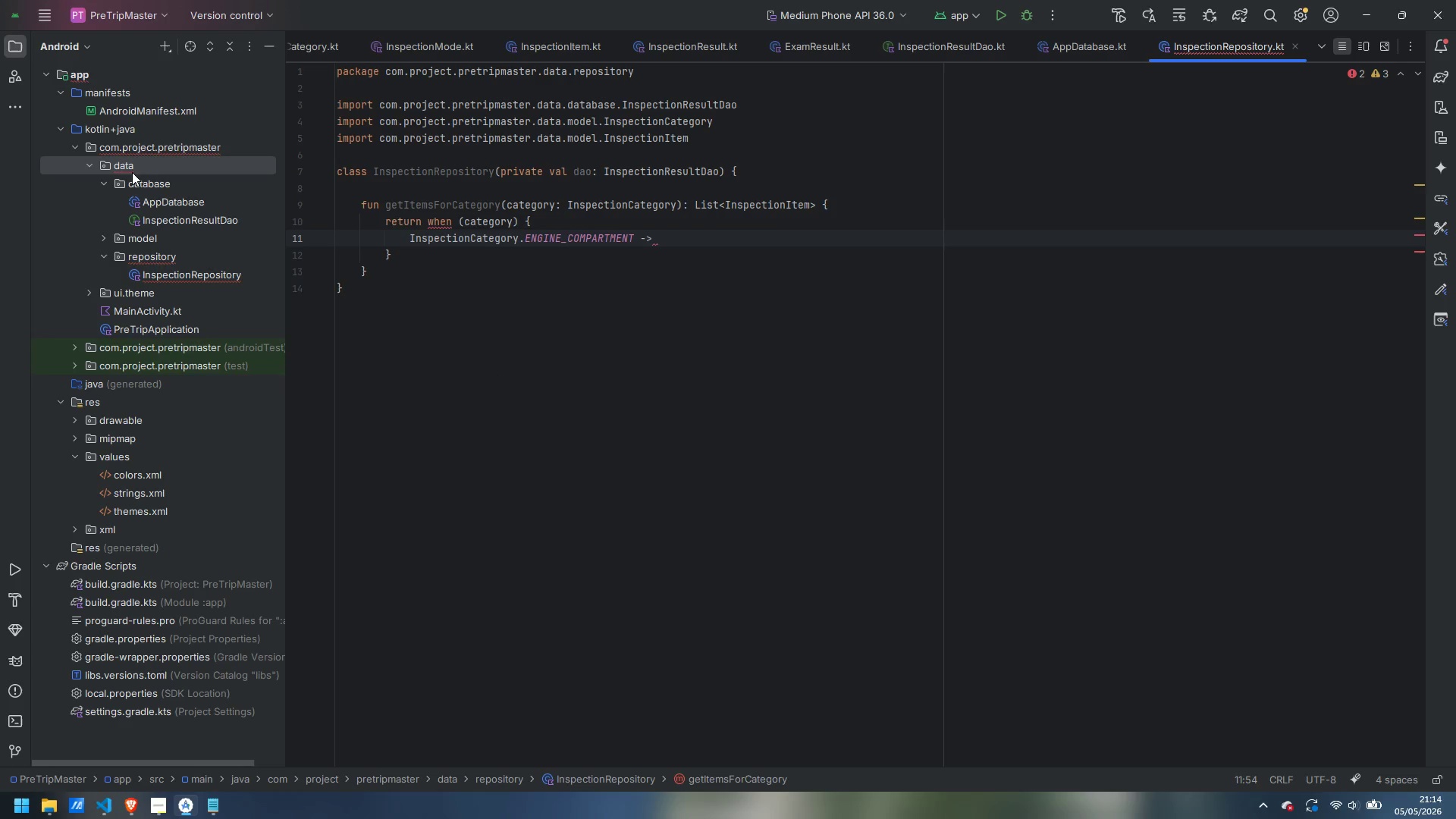 
right_click([127, 165])
 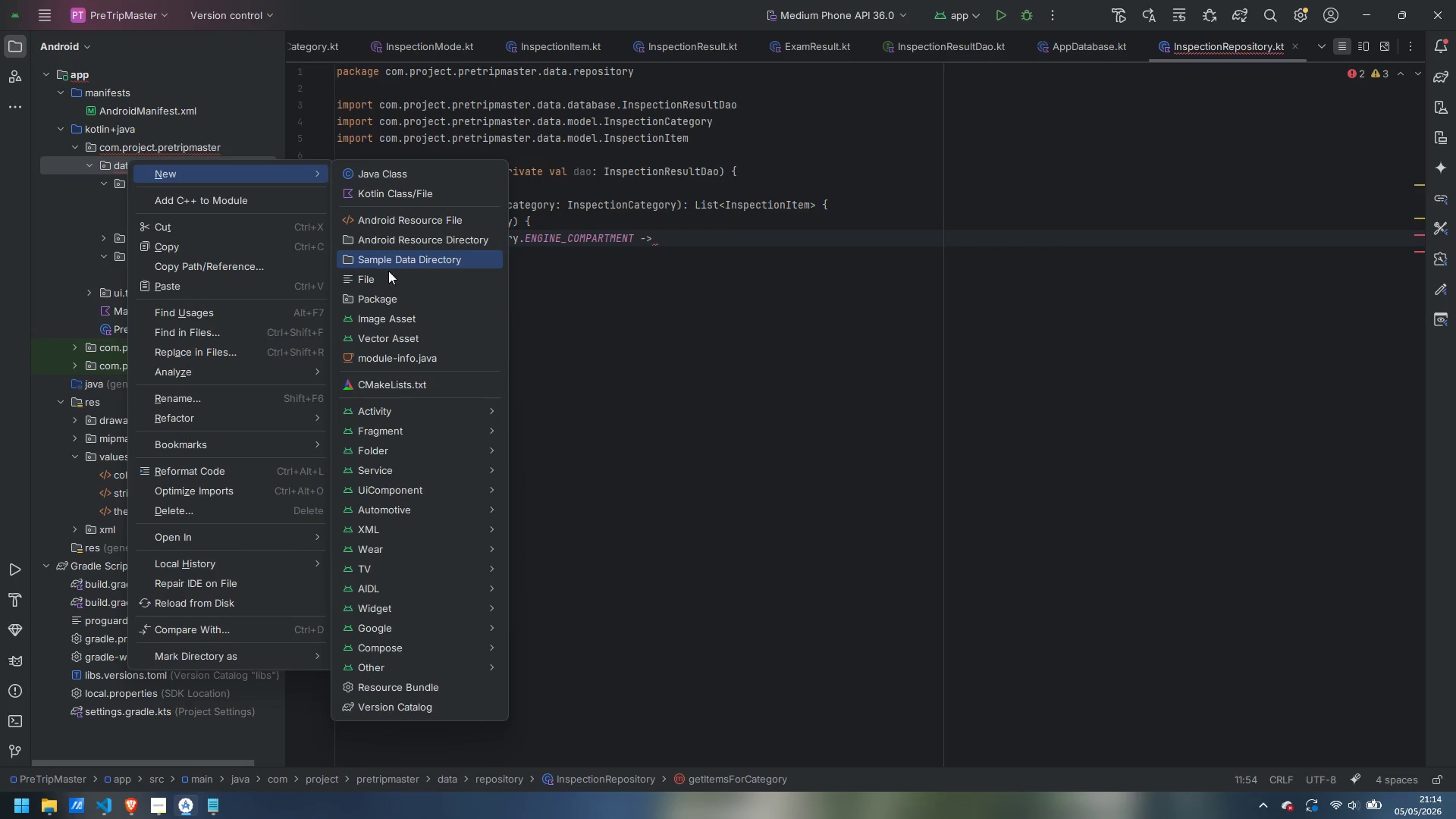 
left_click([390, 303])
 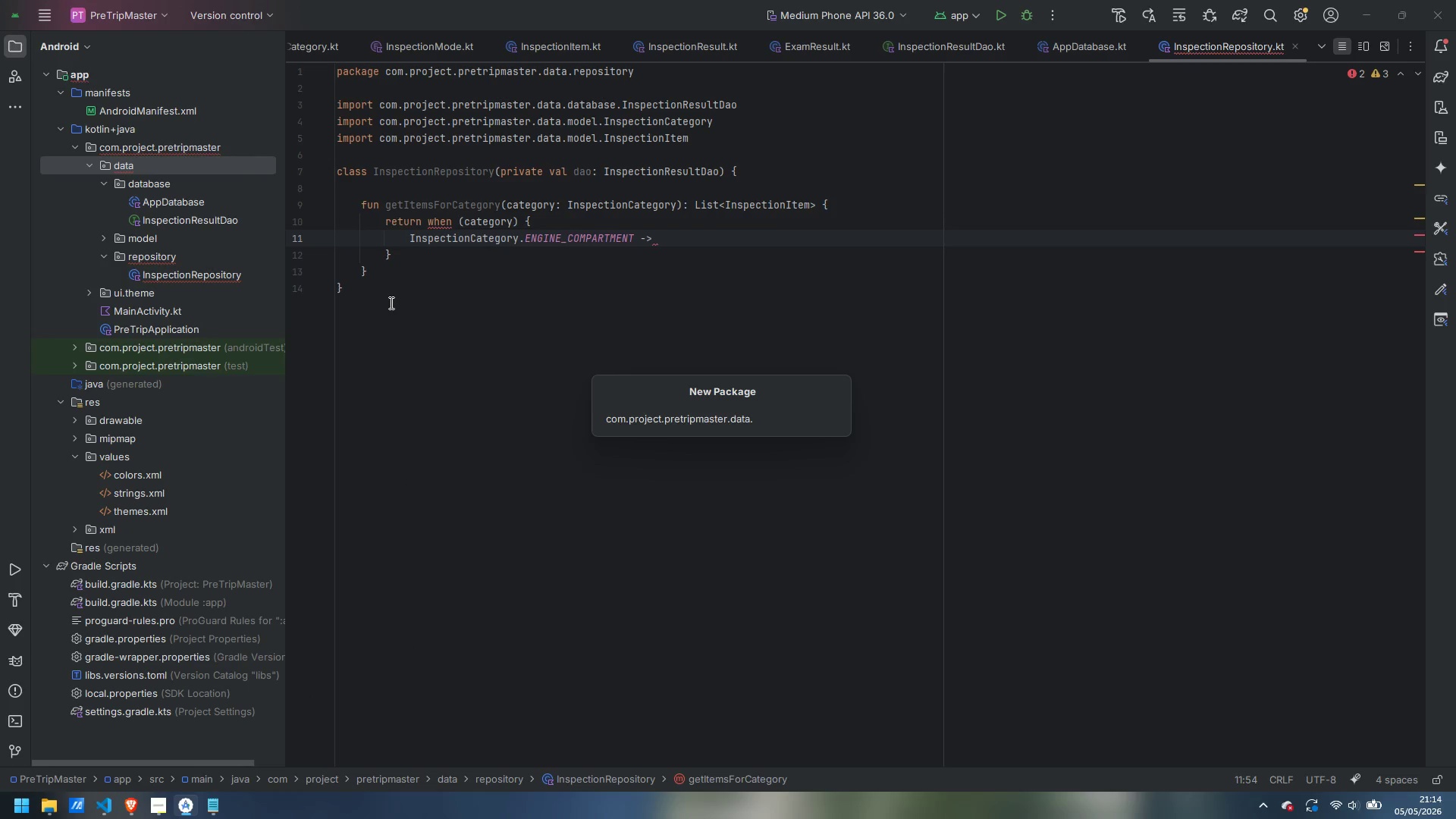 
type(datasource)
 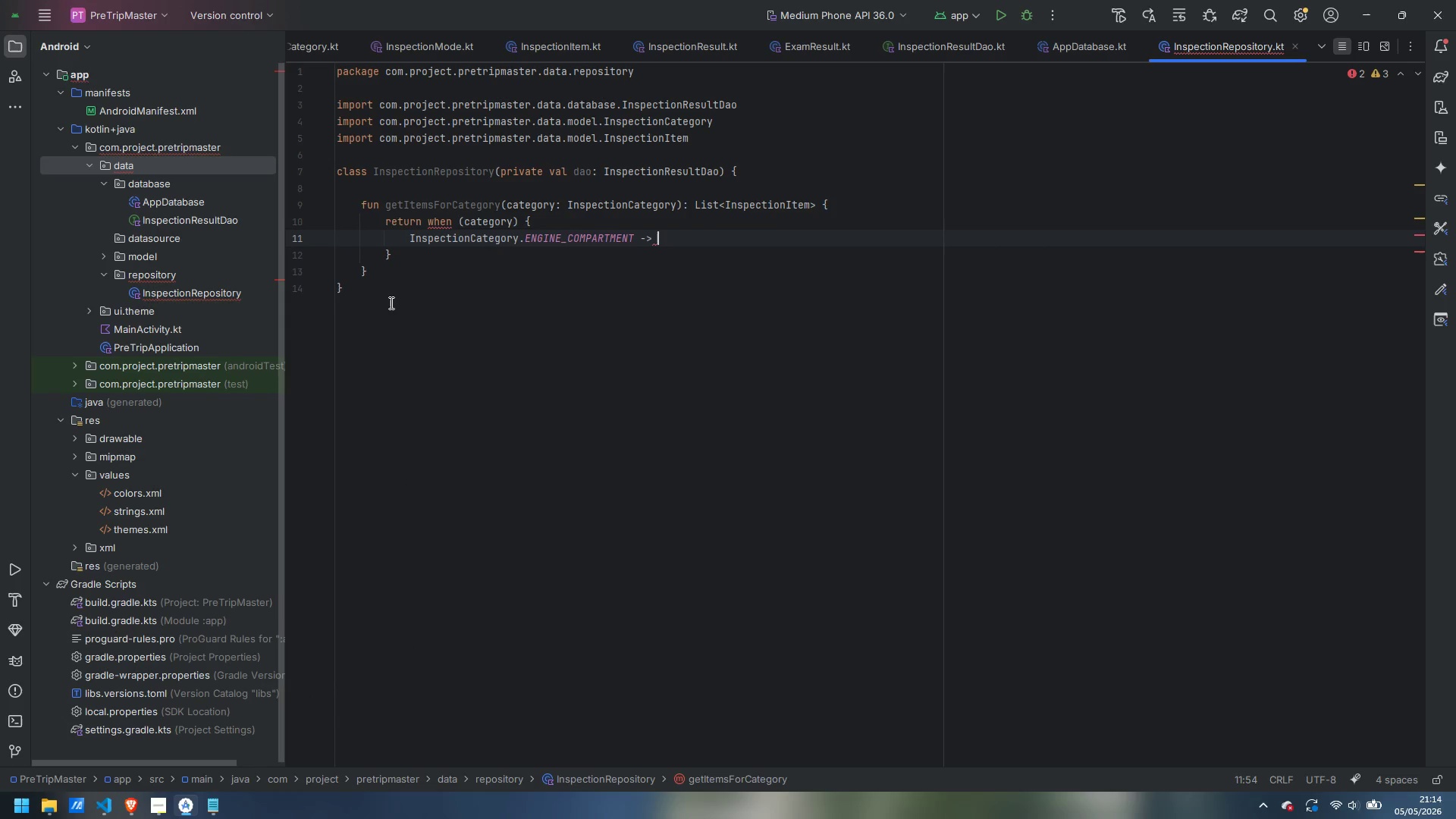 
key(Enter)
 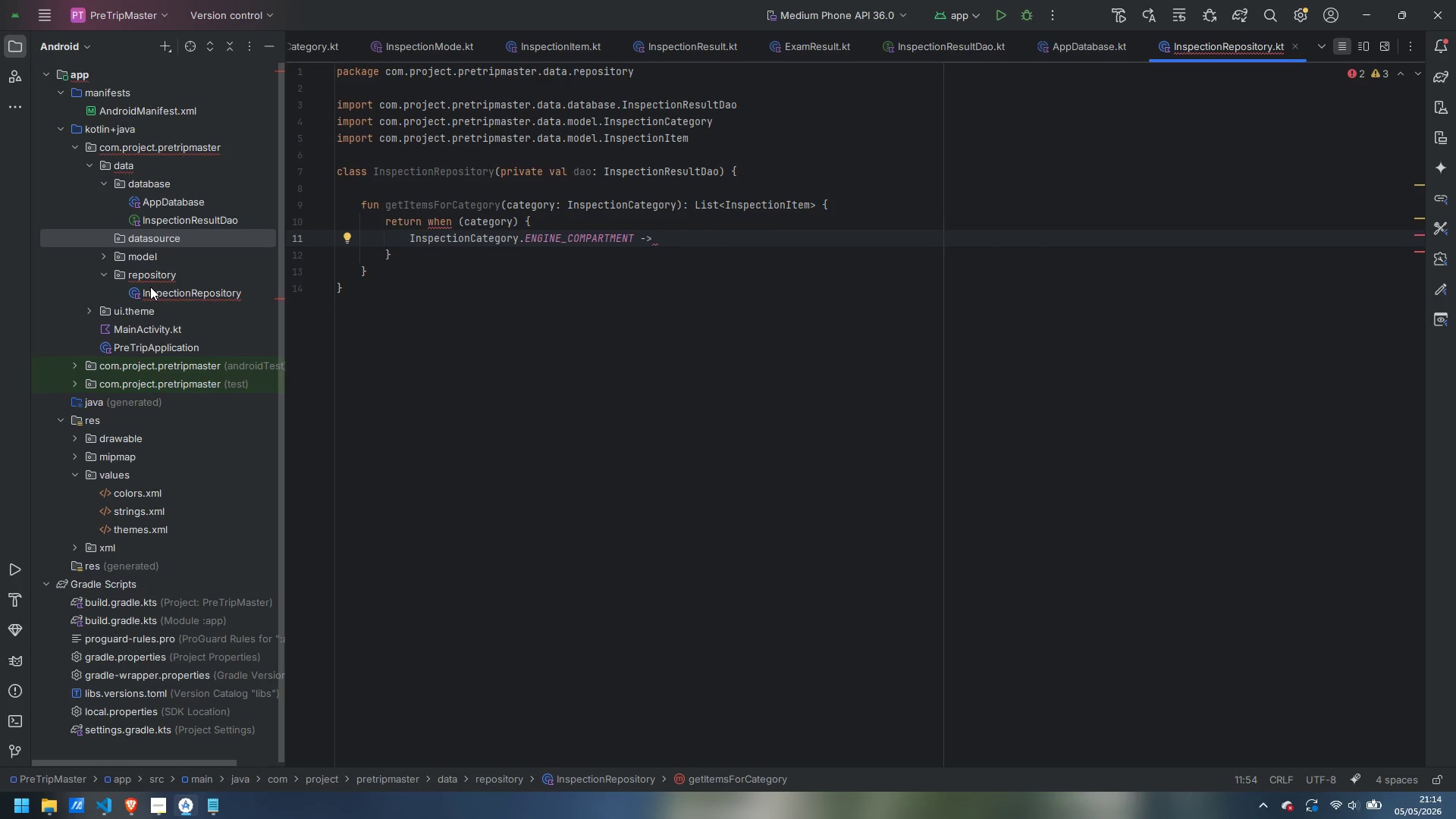 
wait(7.8)
 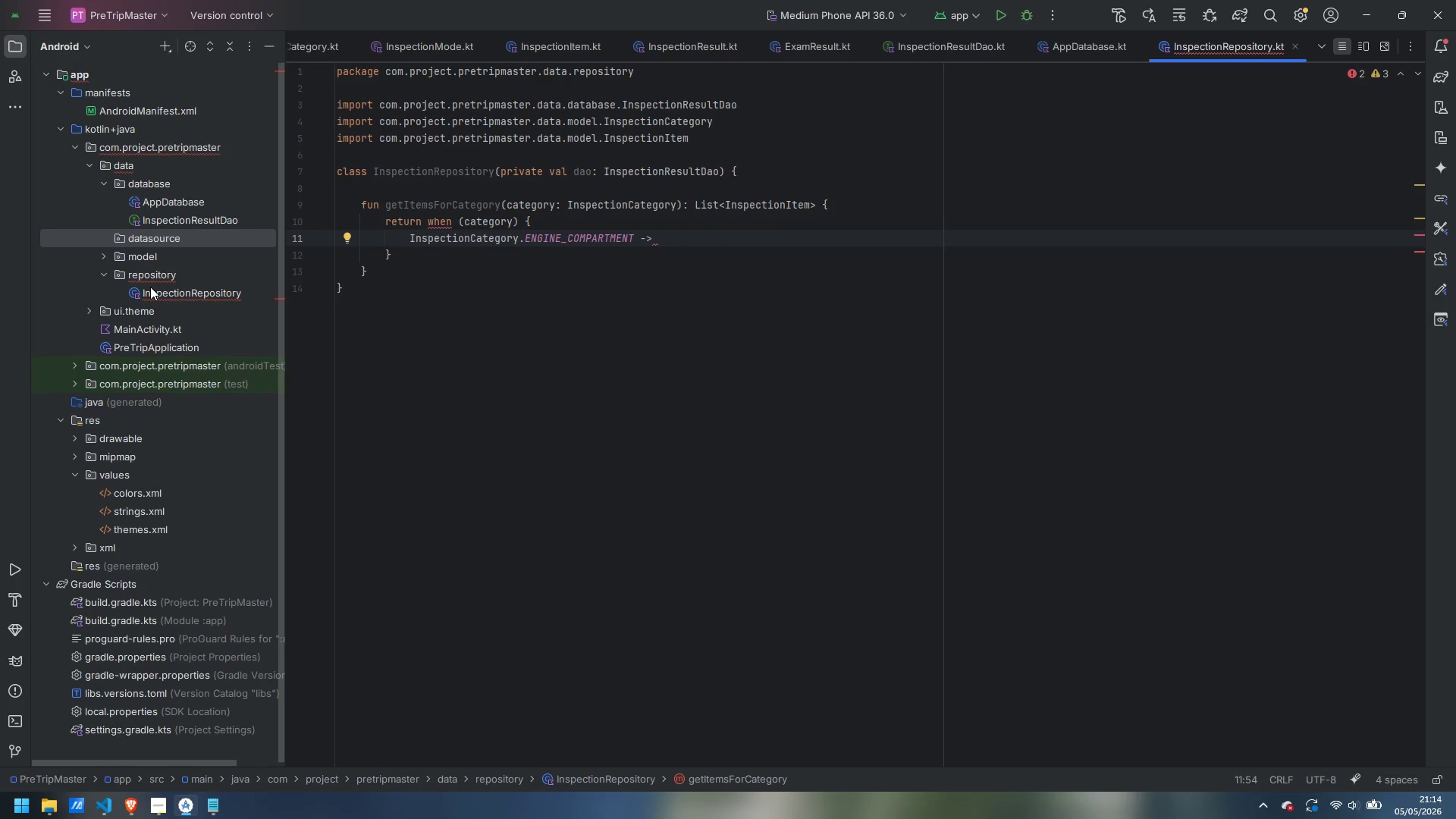 
right_click([152, 236])
 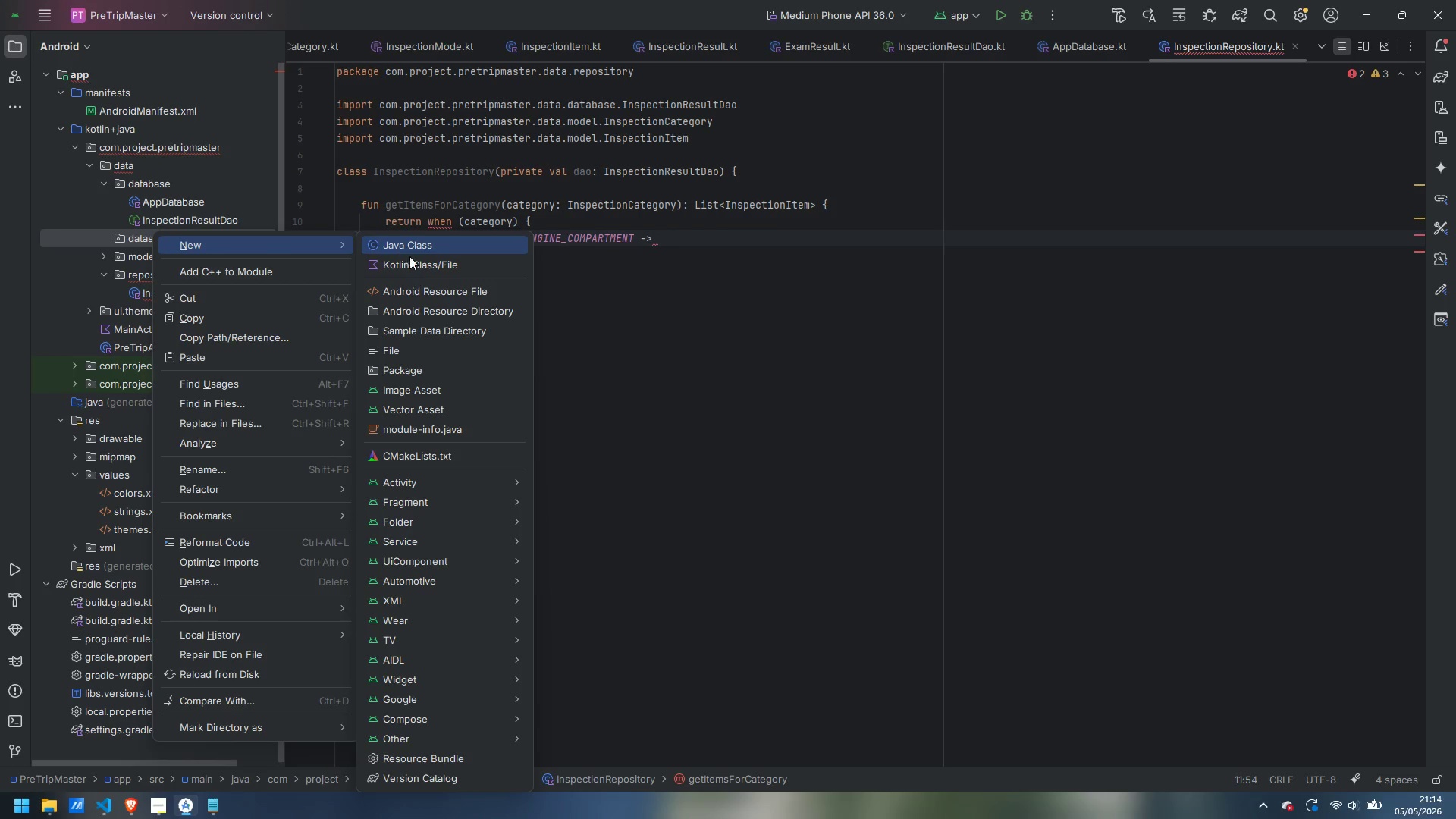 
left_click([419, 271])
 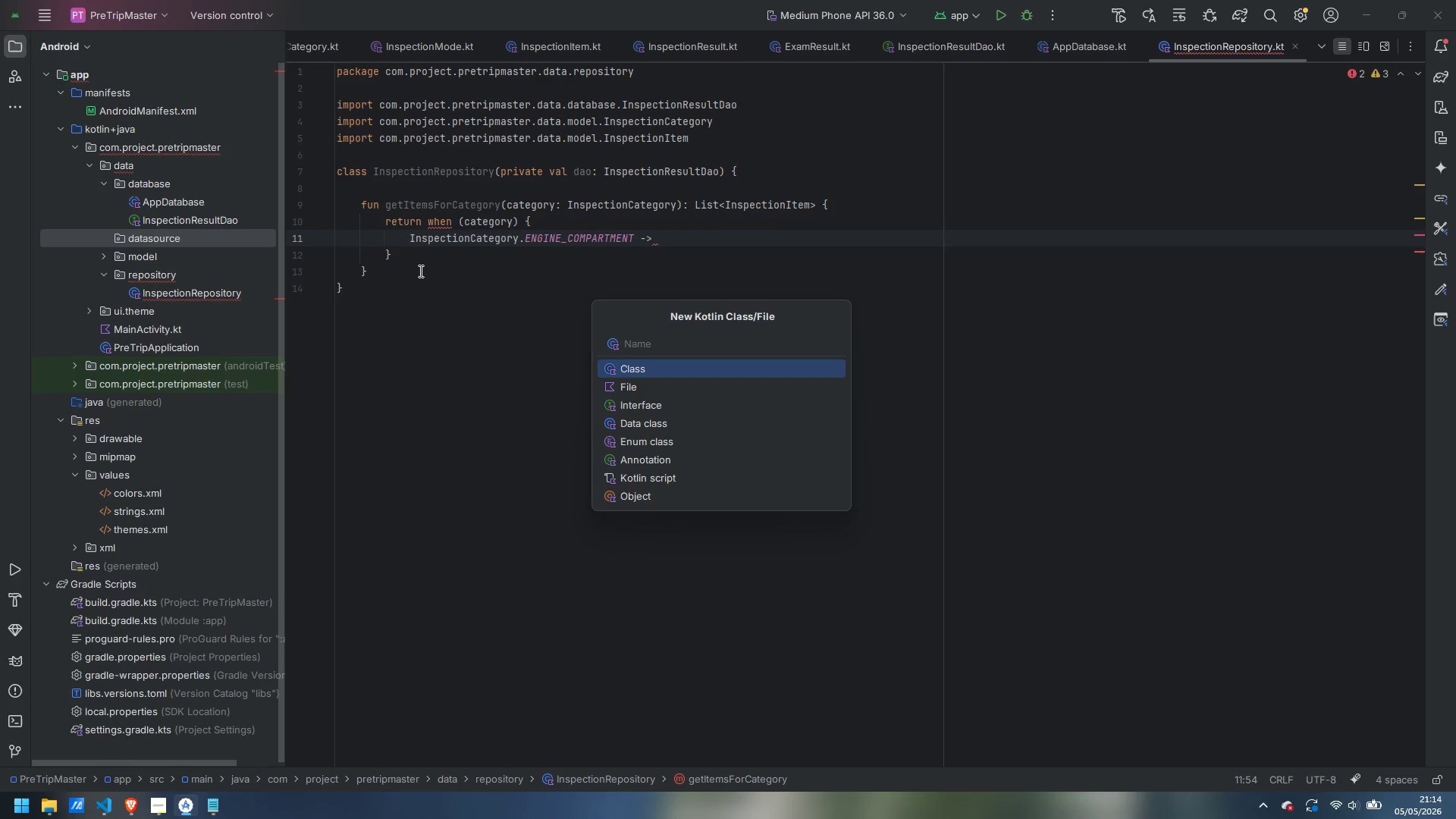 
key(ArrowUp)
 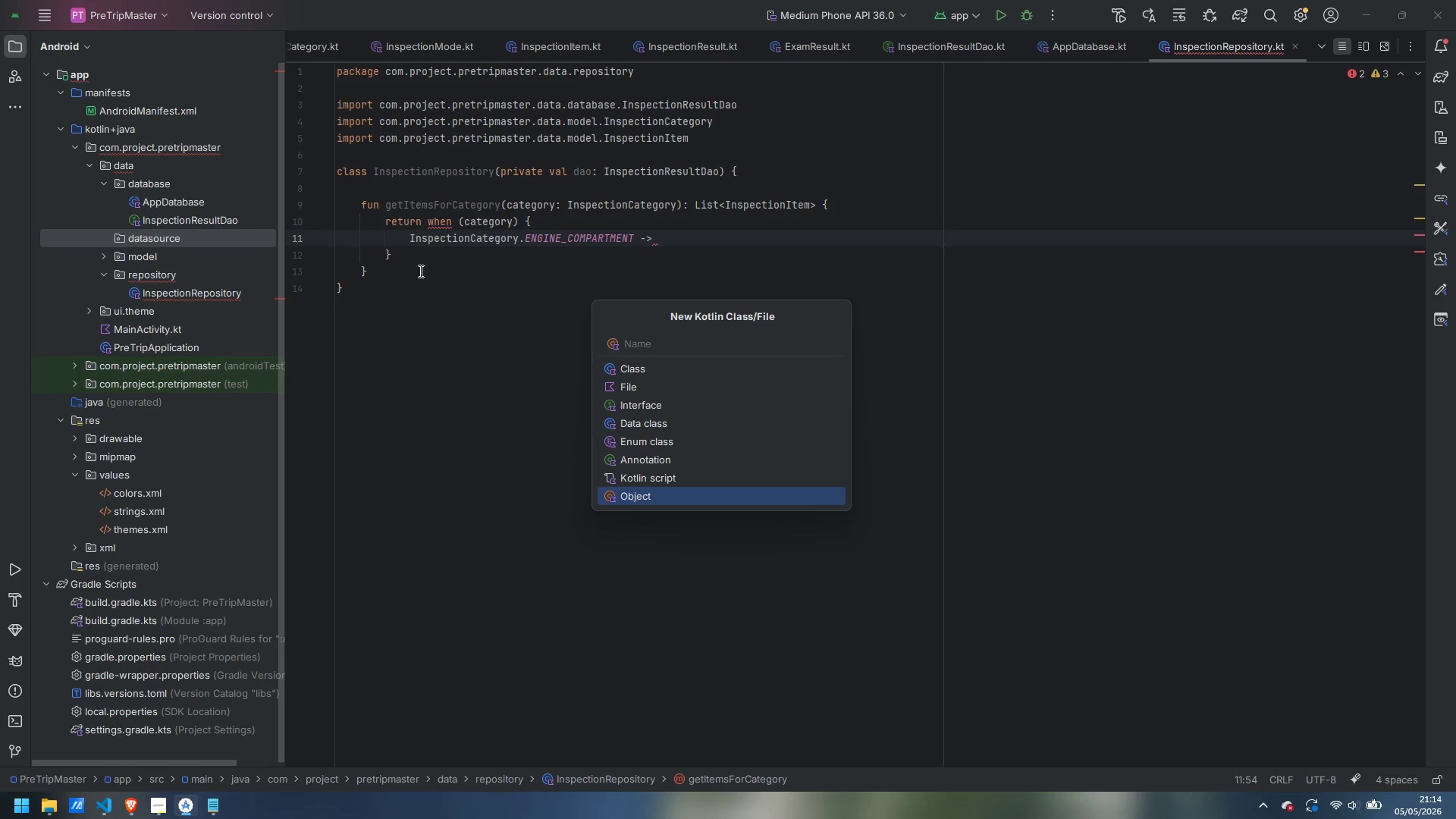 
type(InspectionDataSource)
 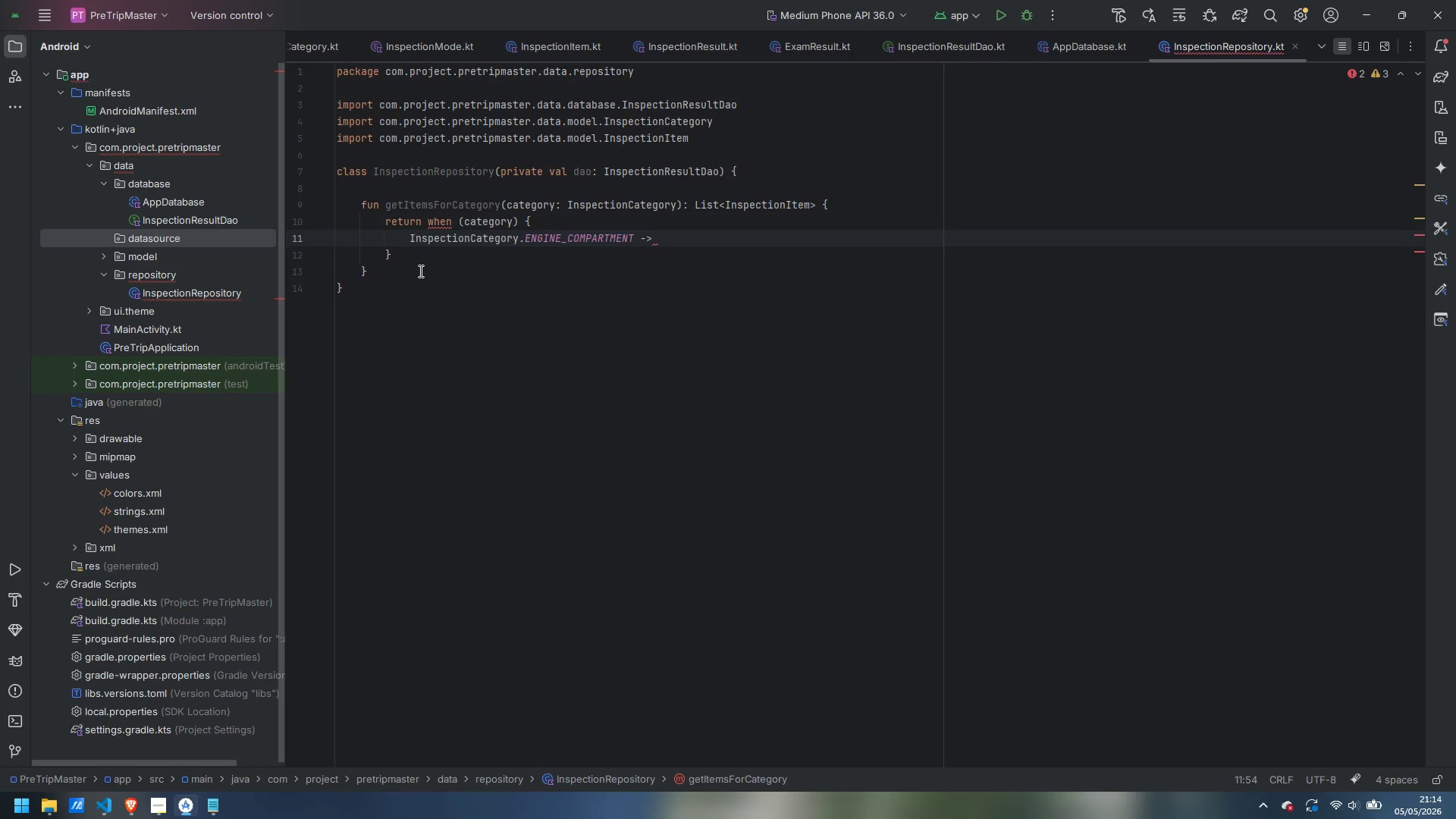 
 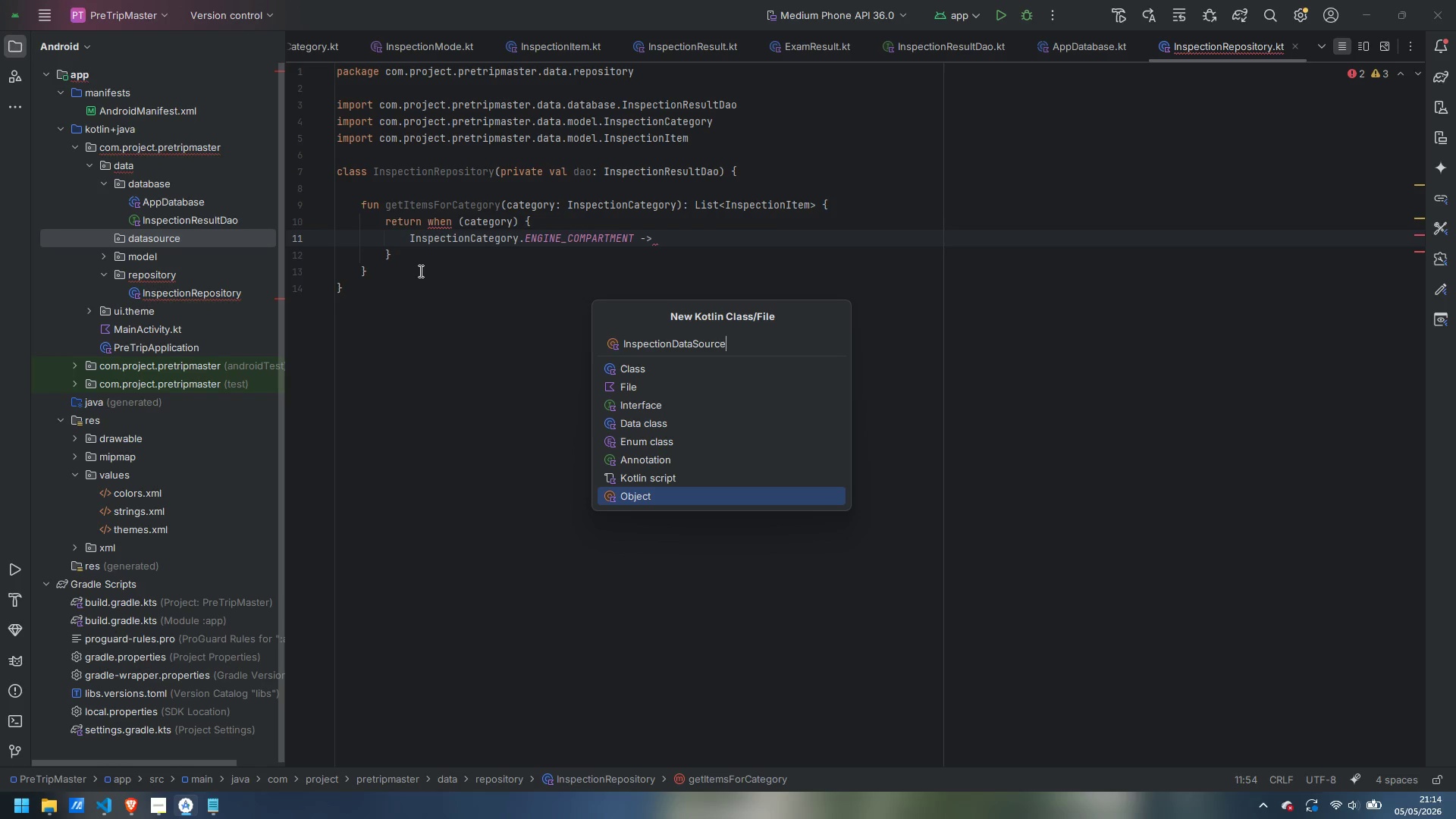 
key(Enter)
 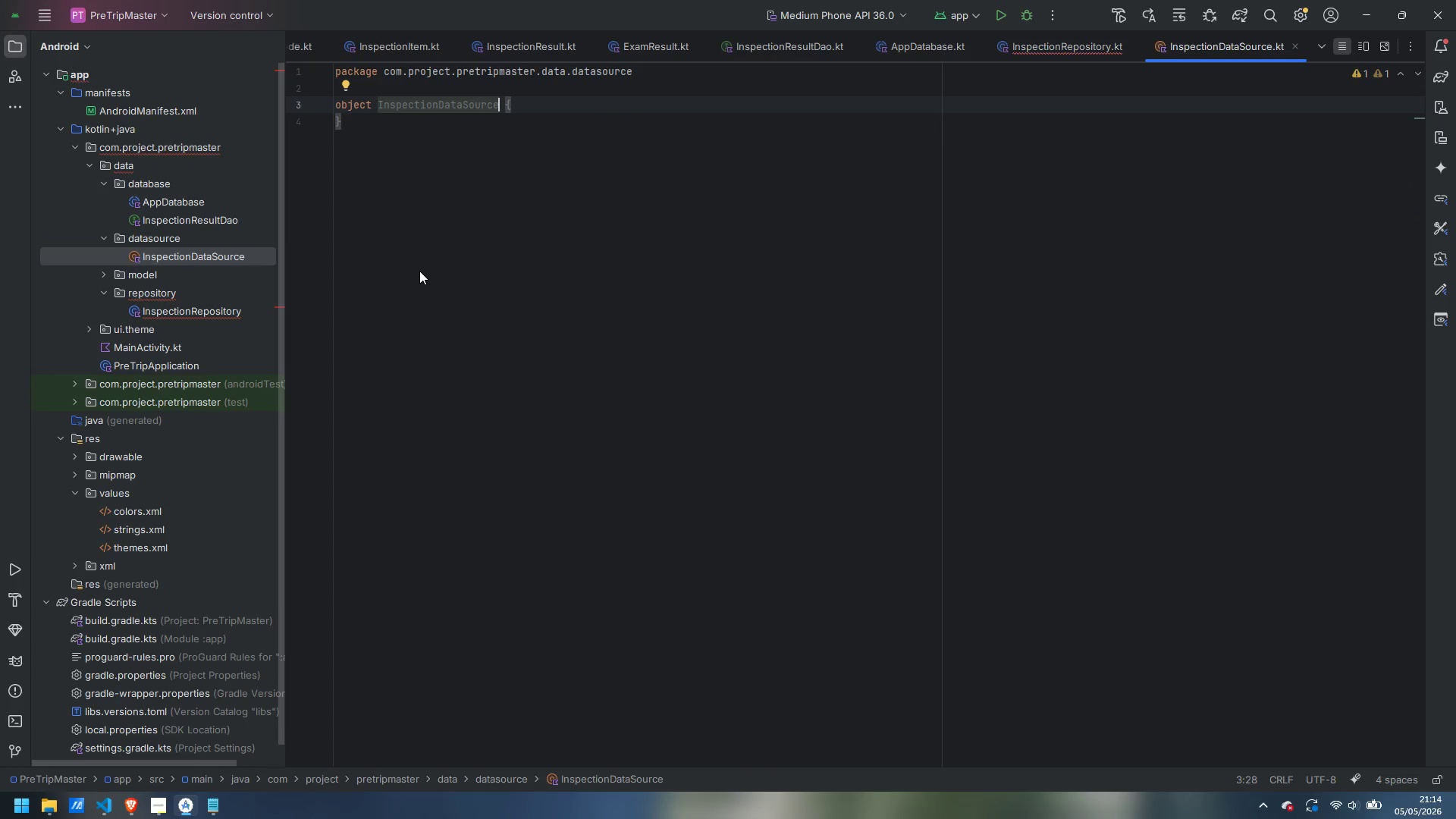 
key(ArrowRight)
 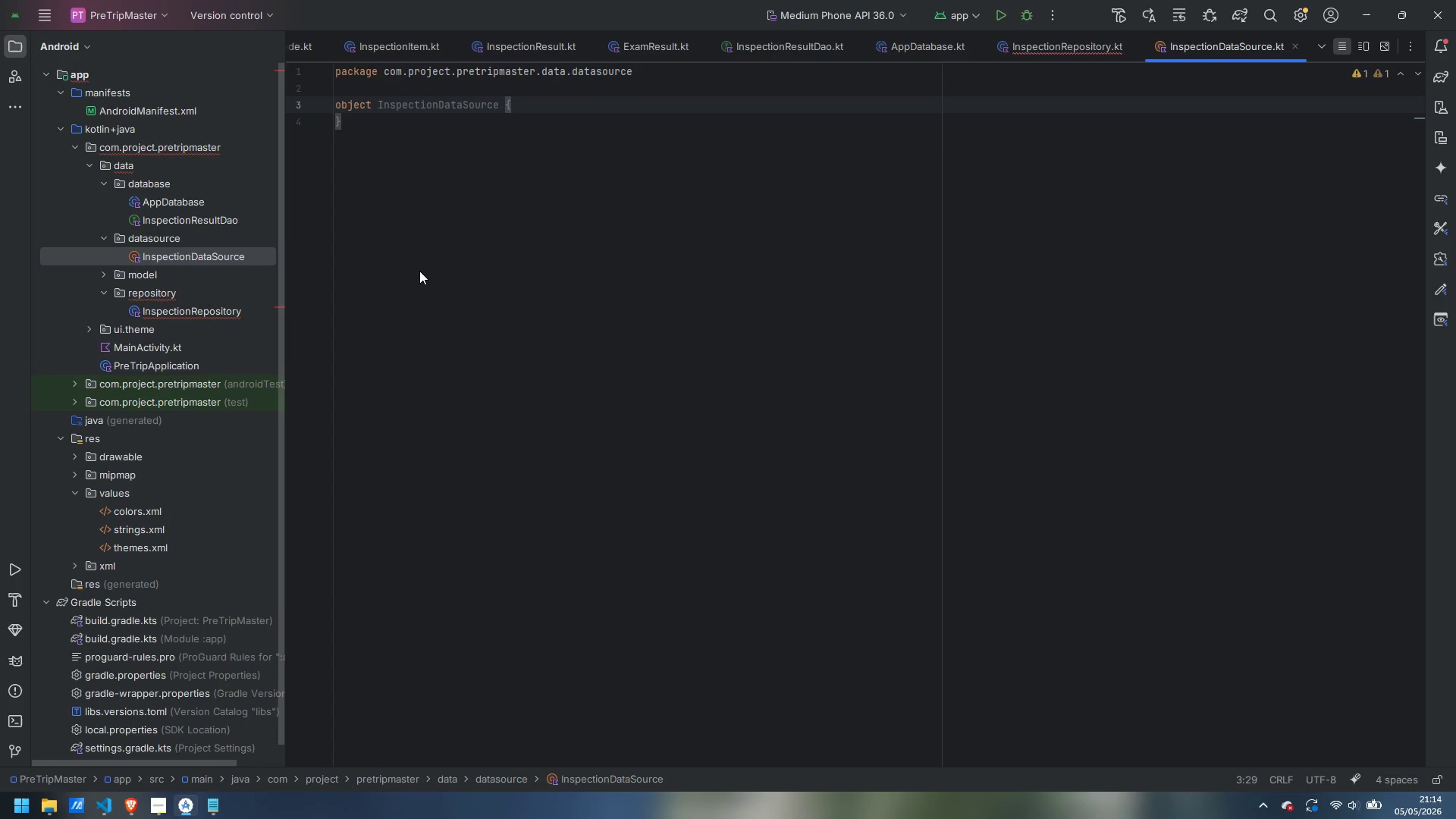 
key(ArrowRight)
 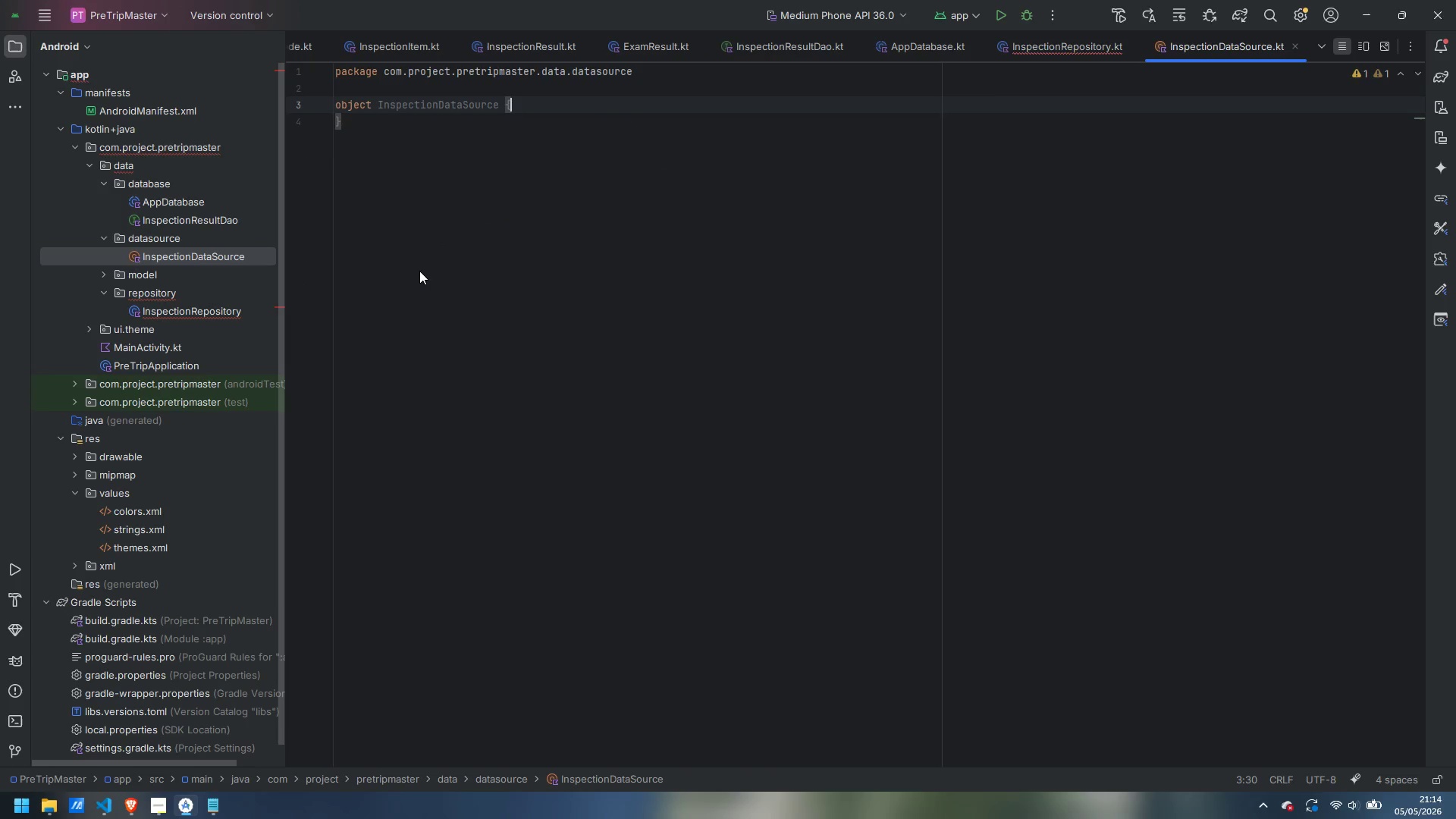 
key(Enter)
 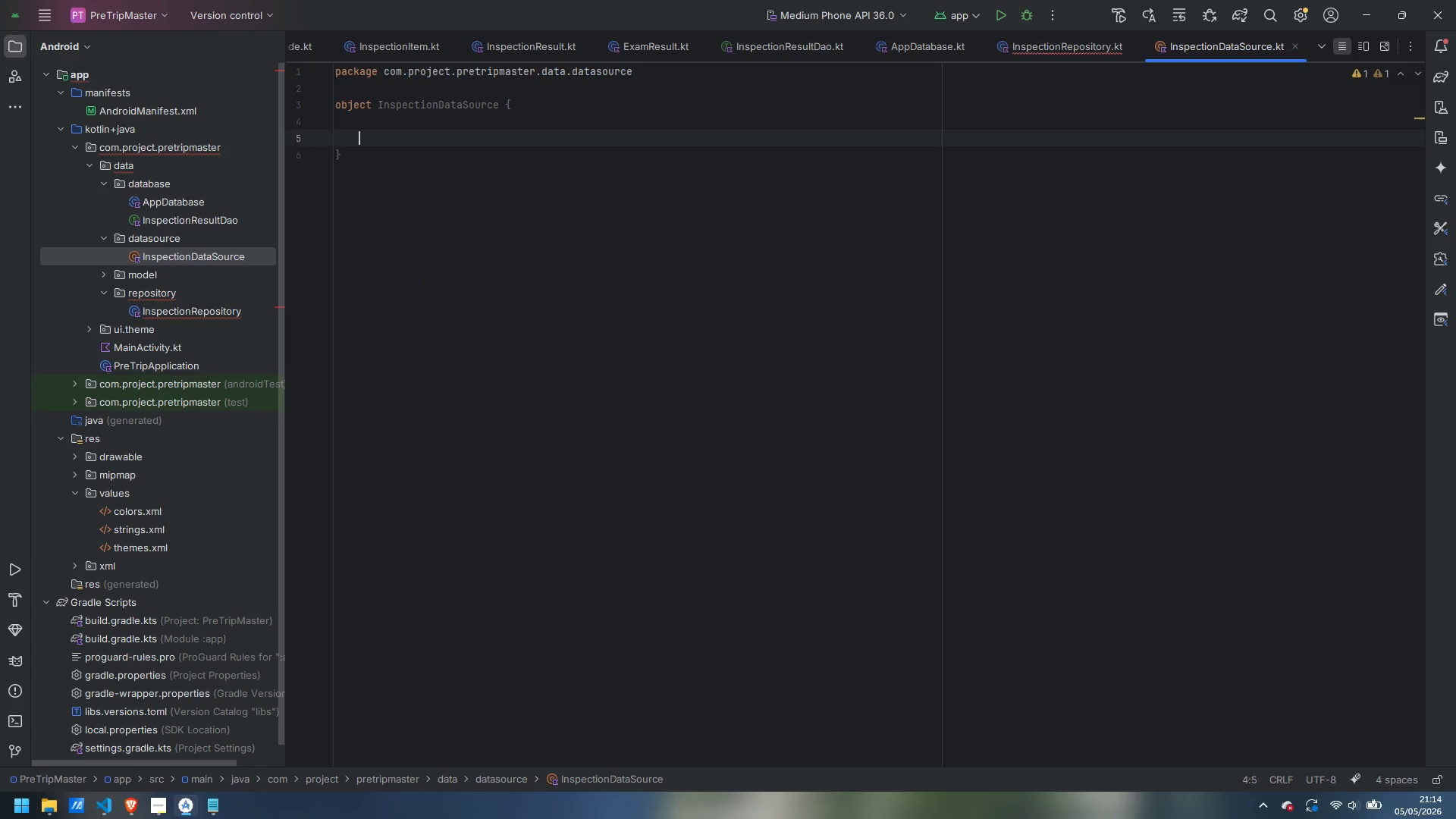 
key(Enter)
 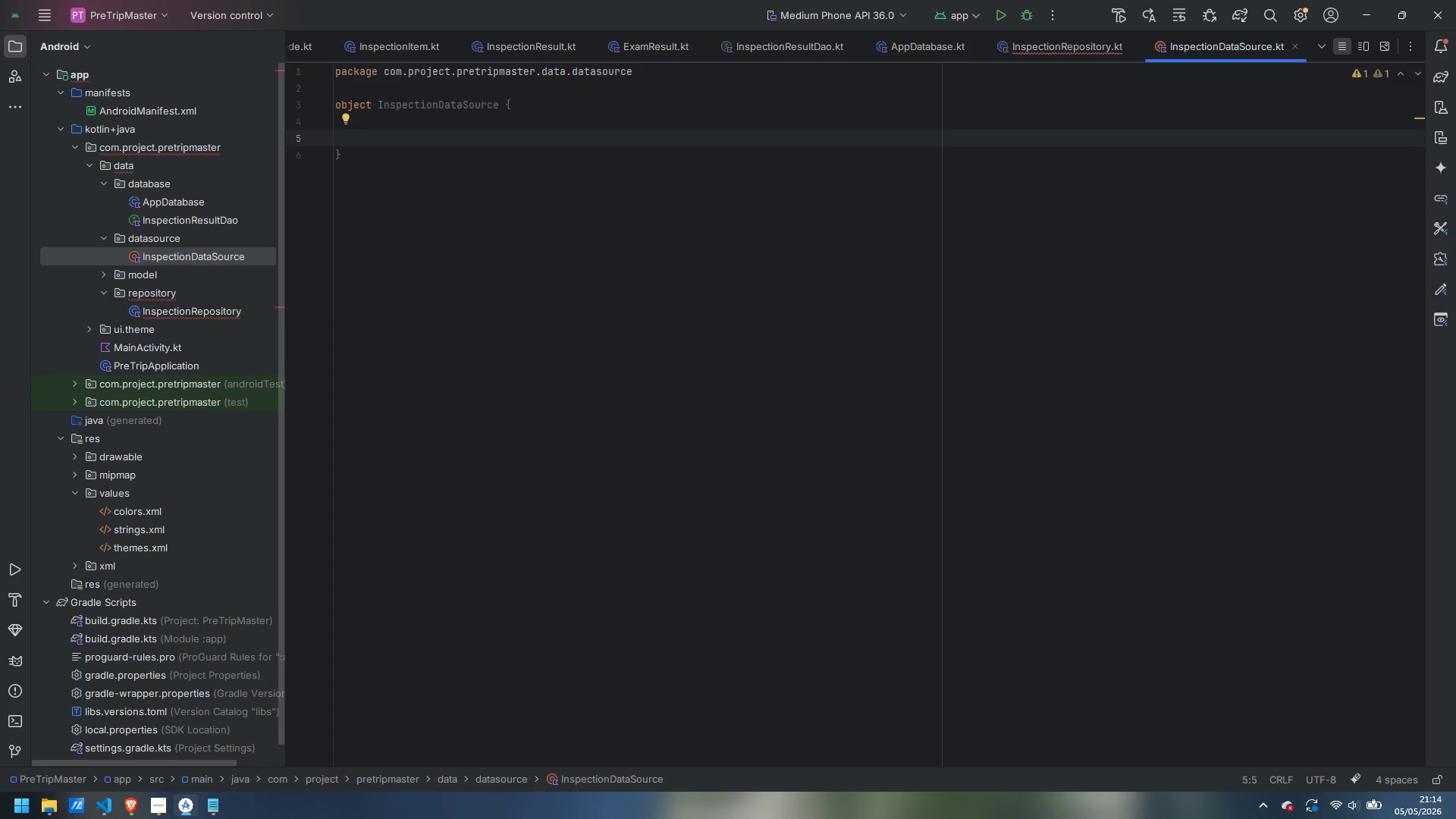 
type(ge)
 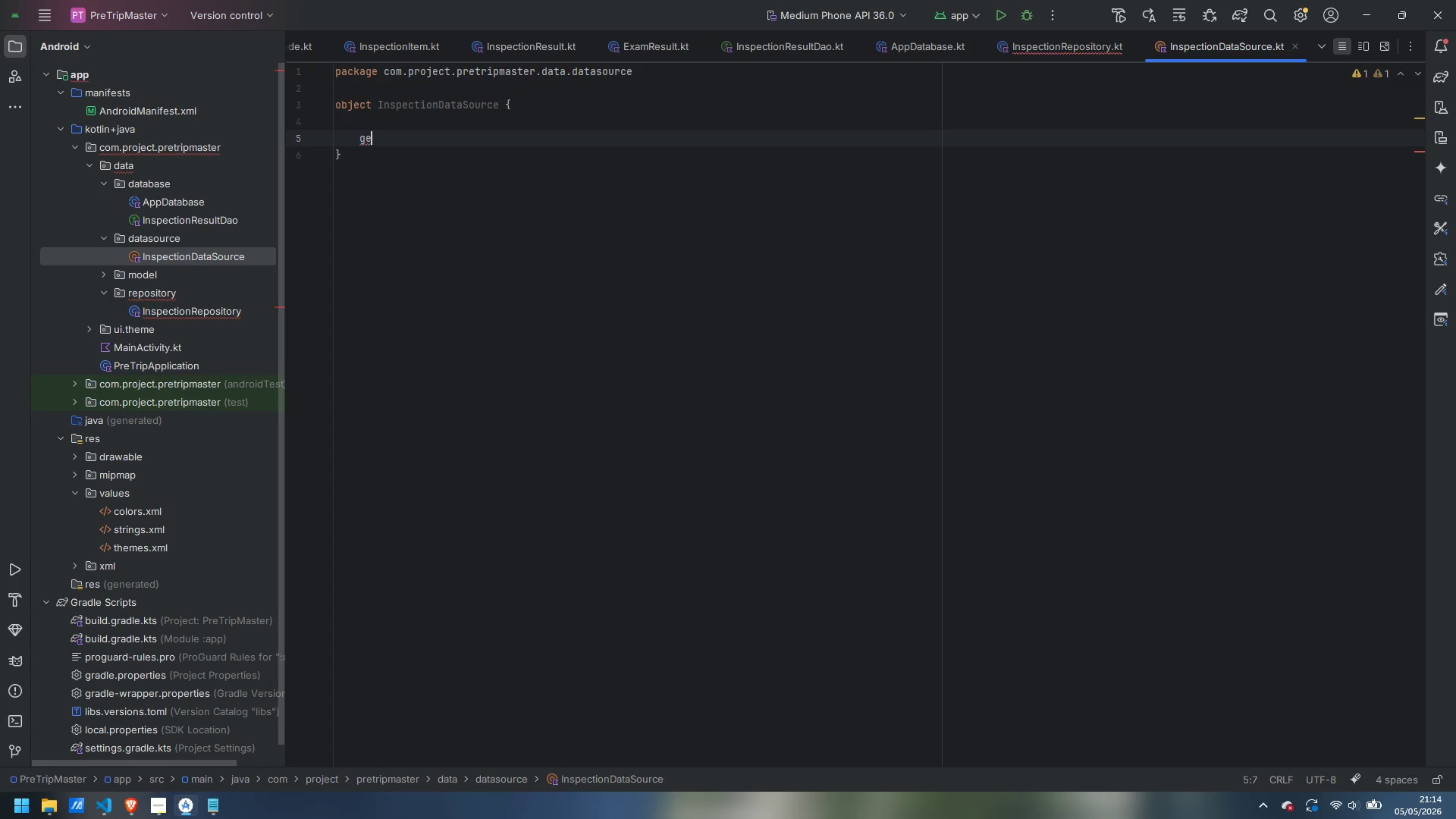 
key(Control+ControlLeft)
 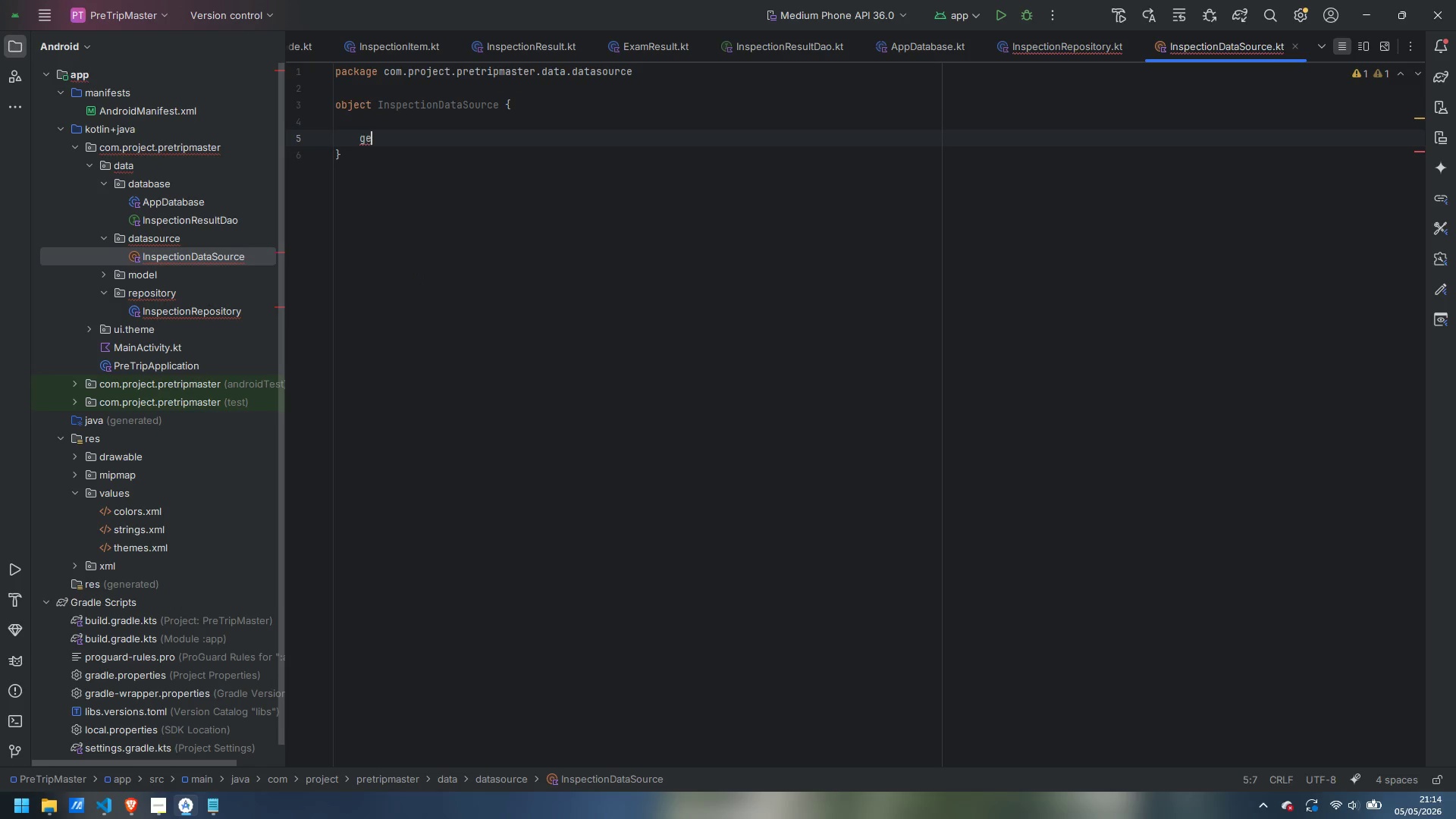 
key(Control+Backspace)
 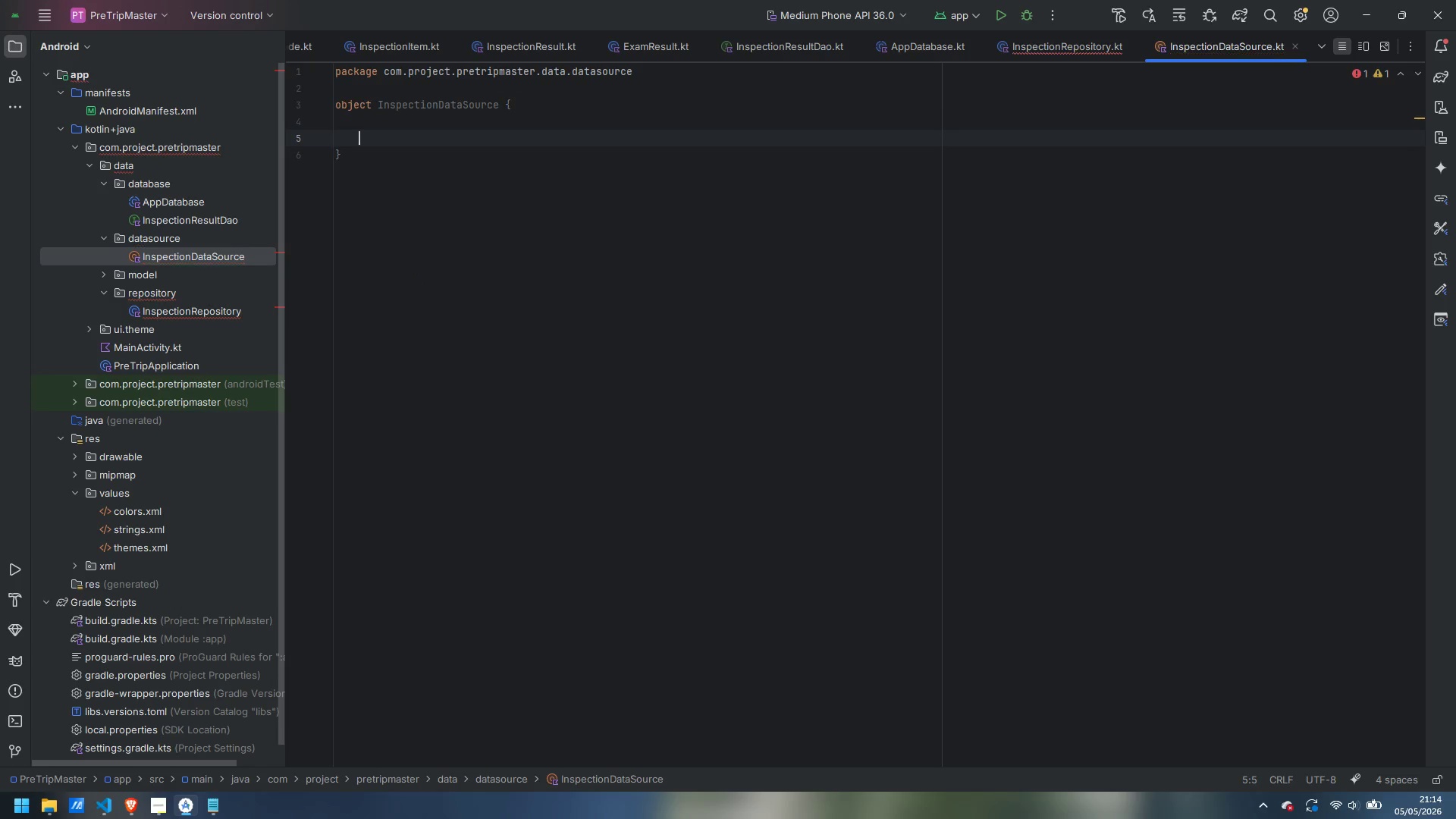 
type(fun getAllItems() )
key(Backspace)
type(: List<InspectionItem)
 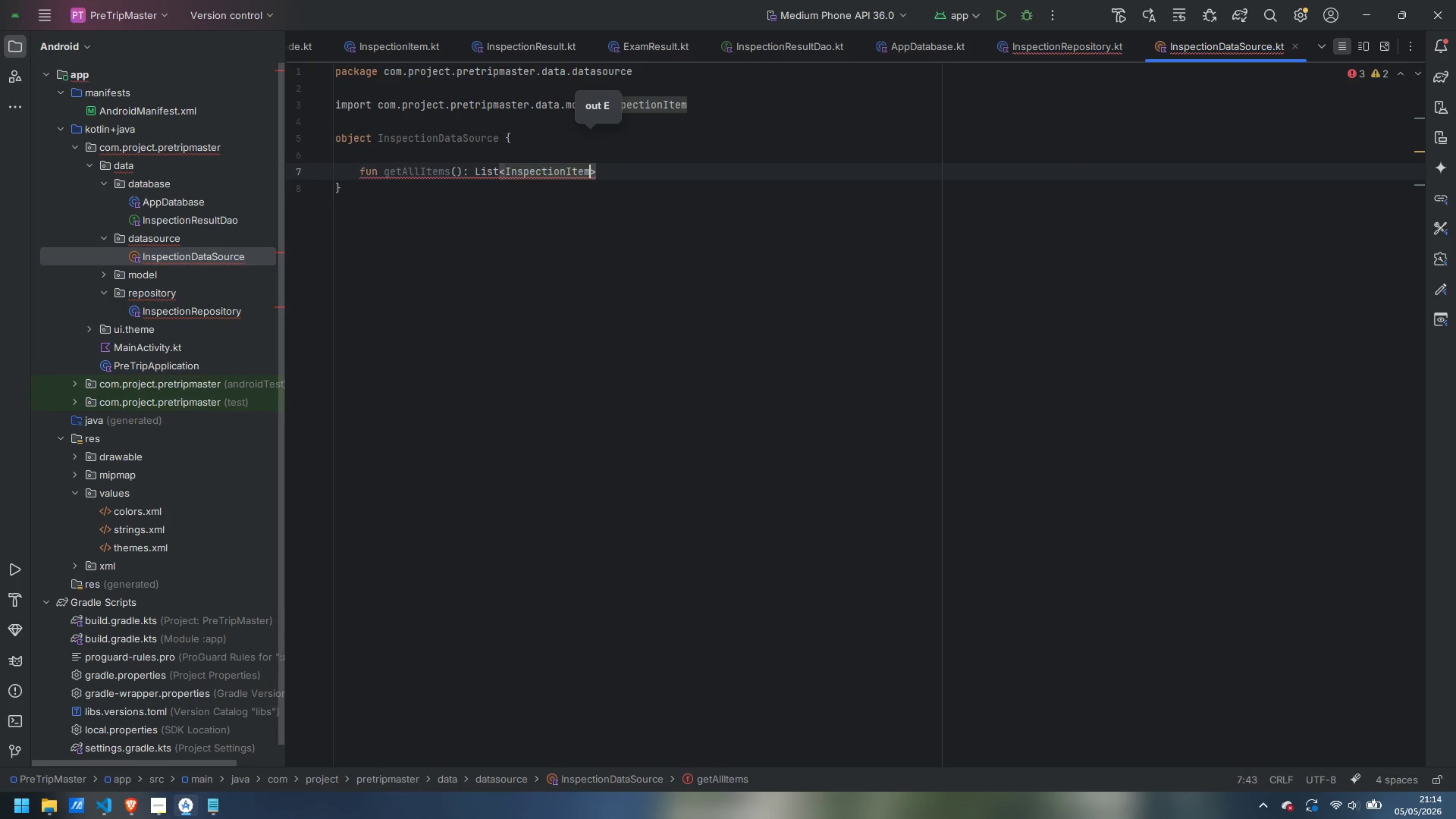 
 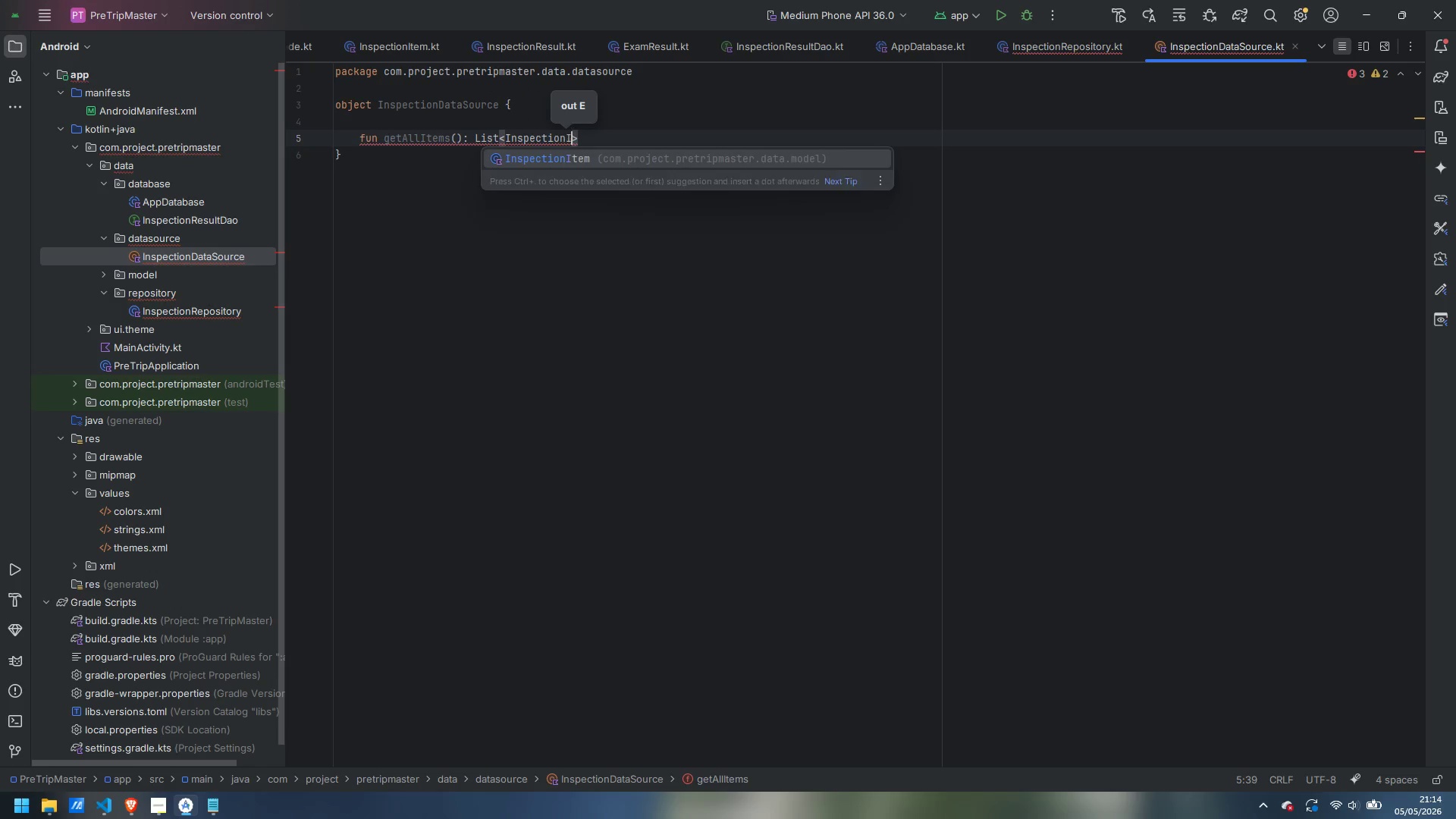 
key(Enter)
 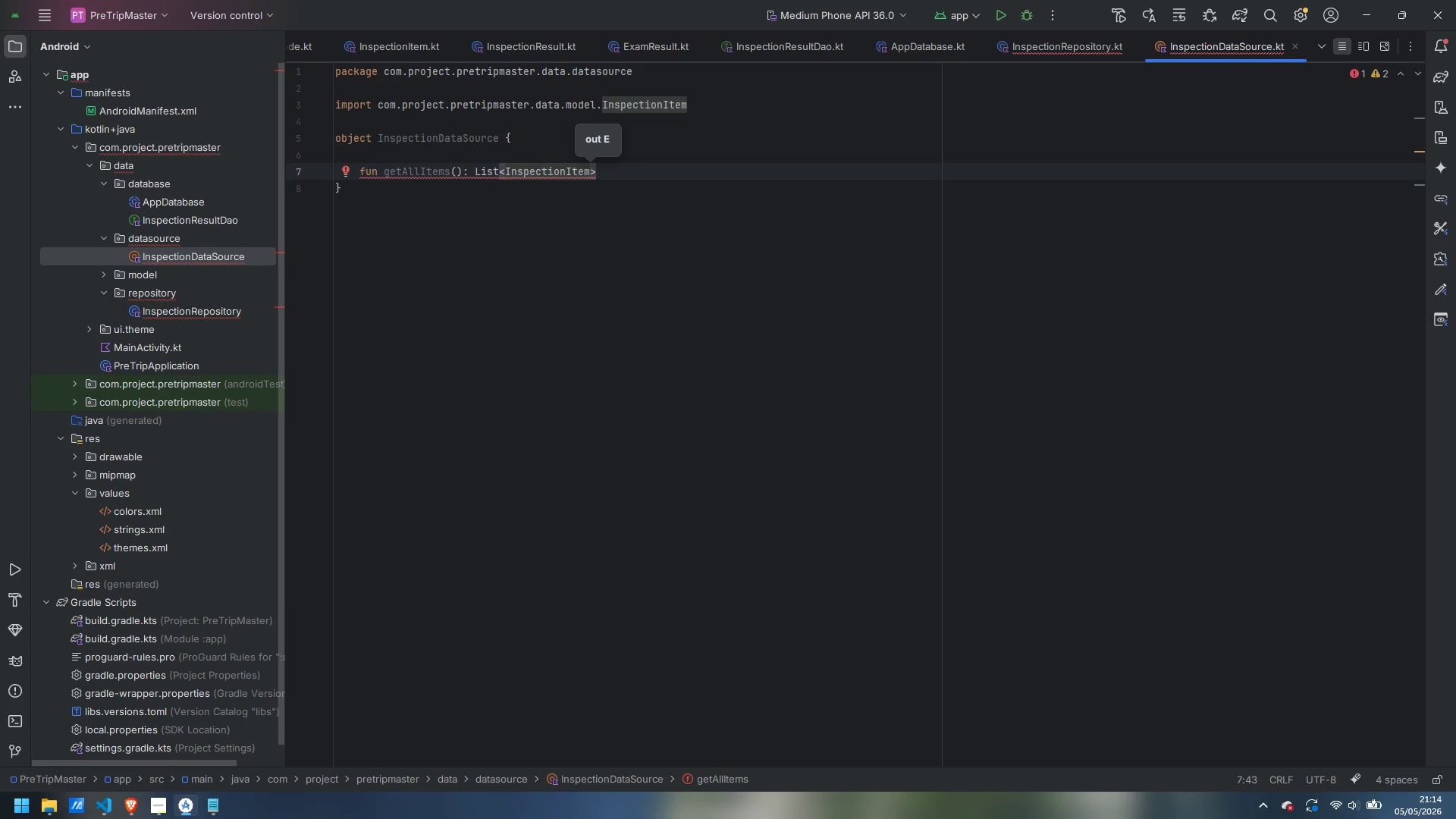 
wait(5.69)
 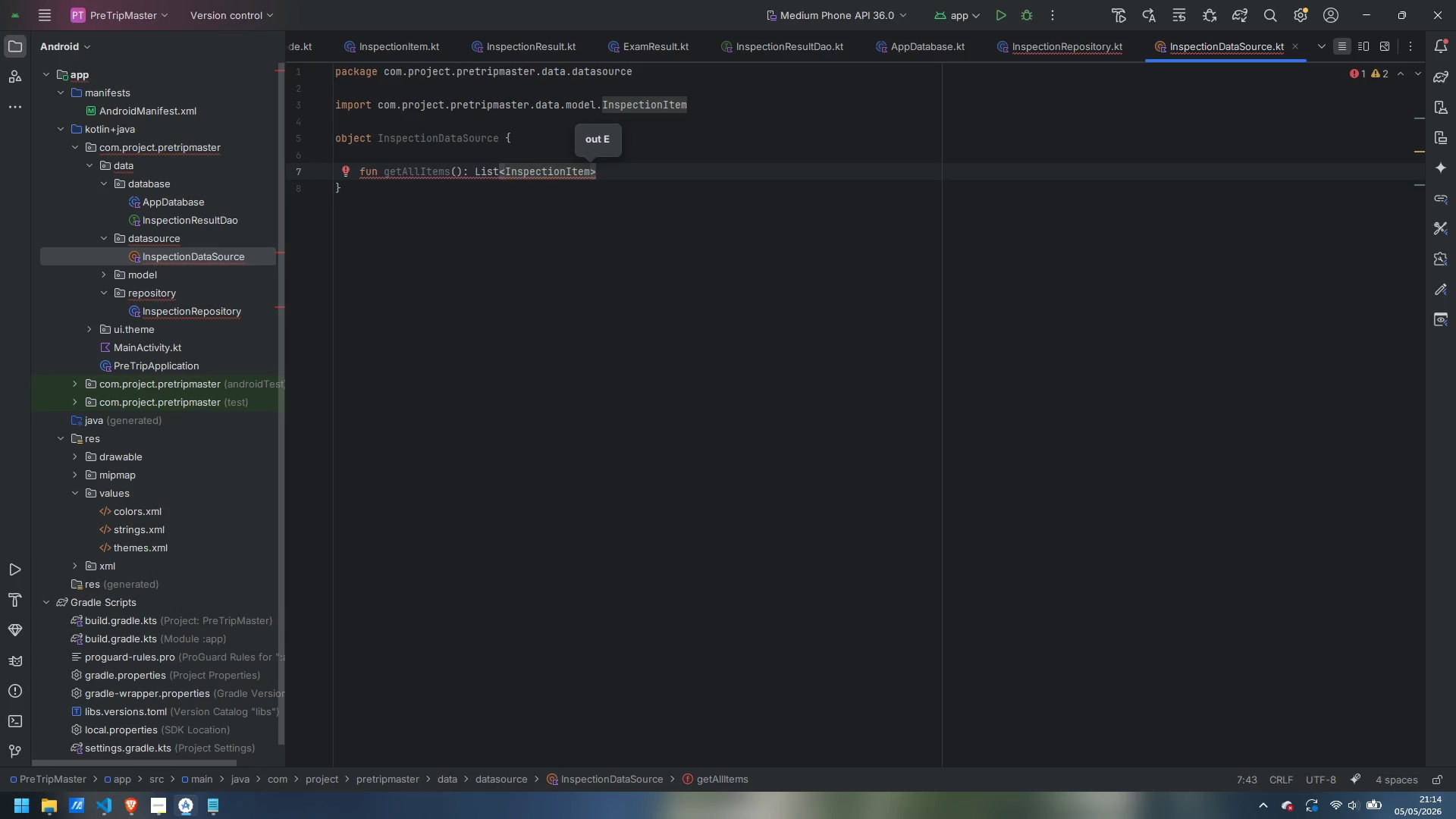 
key(ArrowRight)
 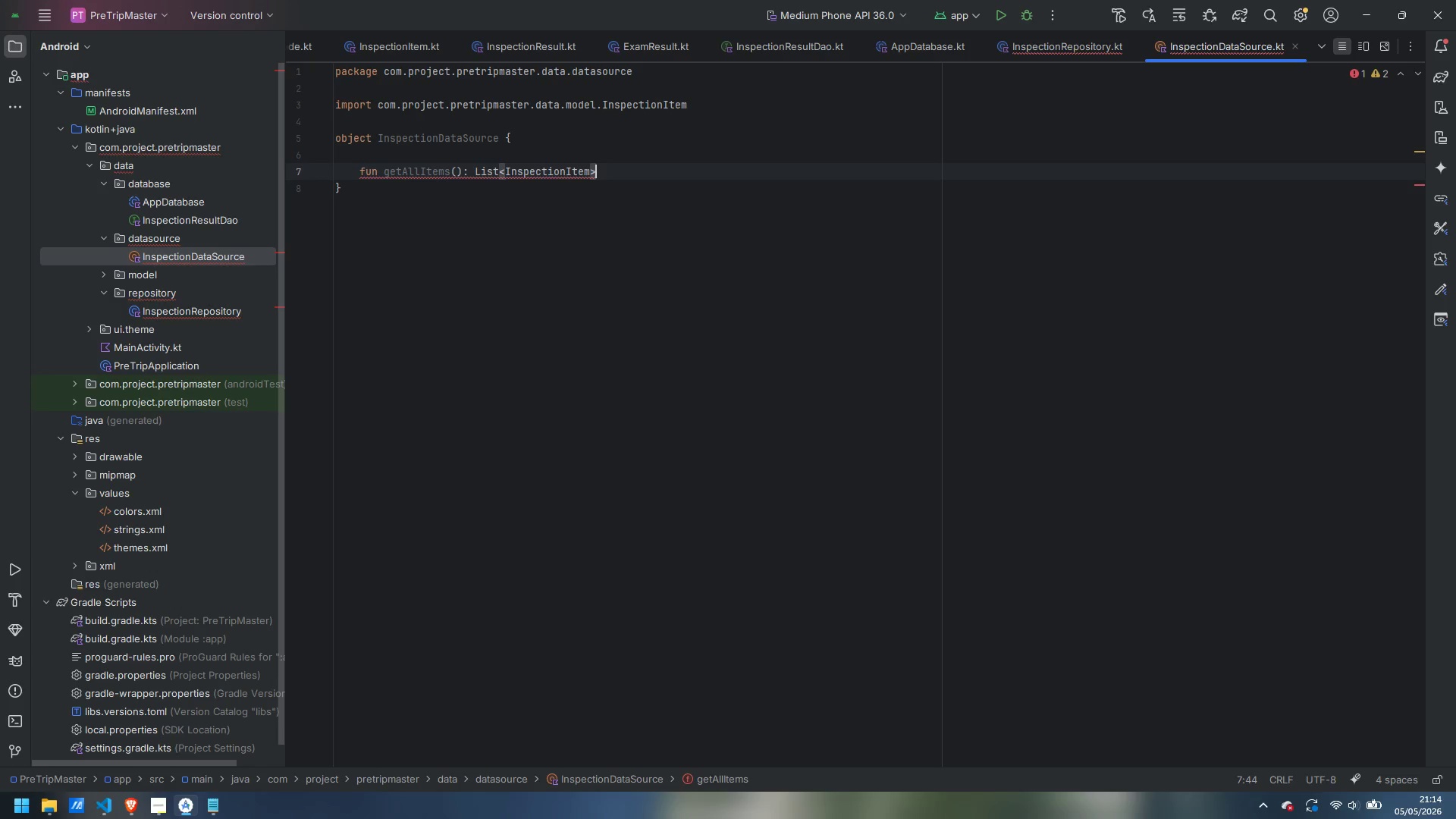 
key(Space)
 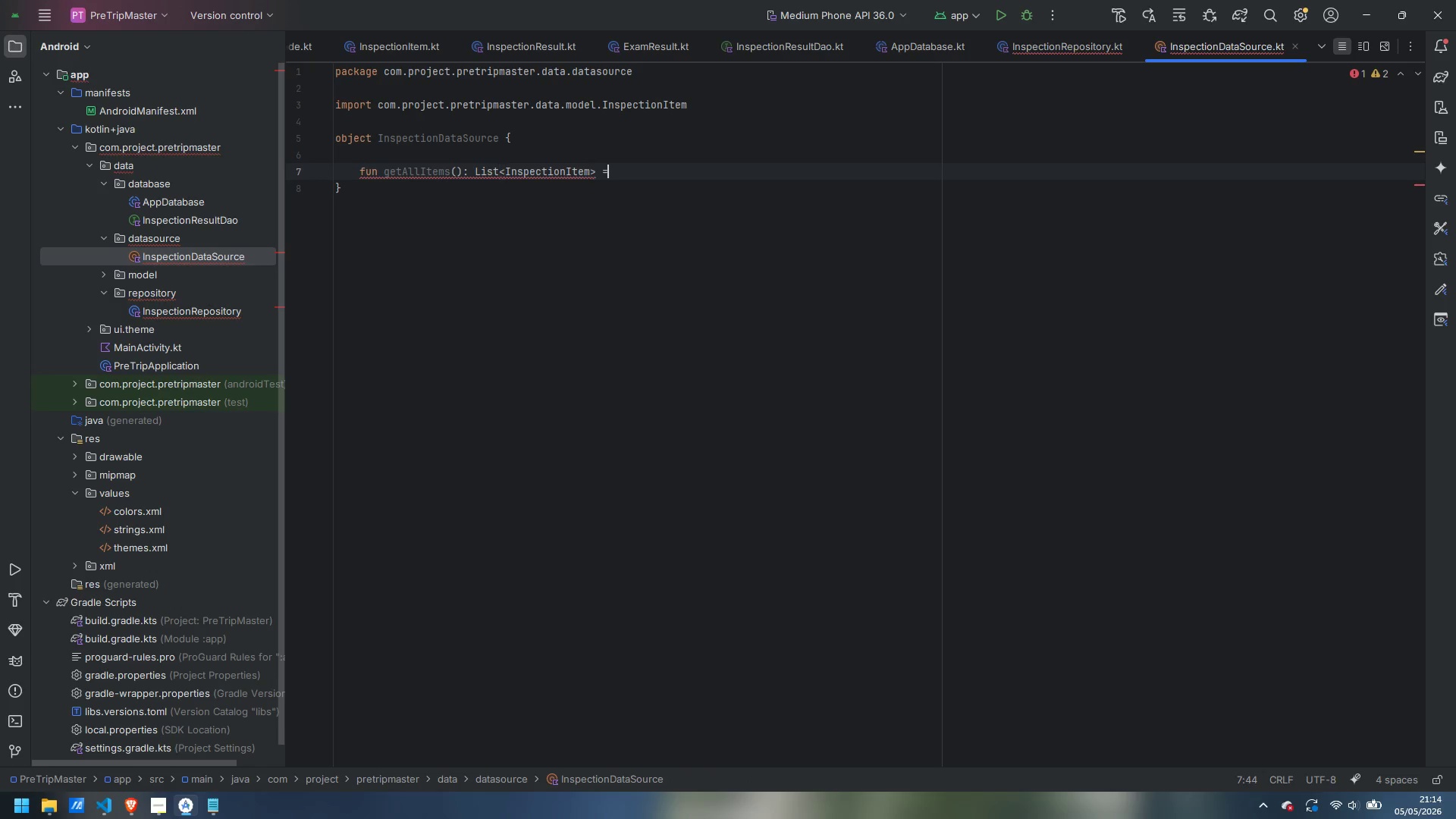 
key(Equal)
 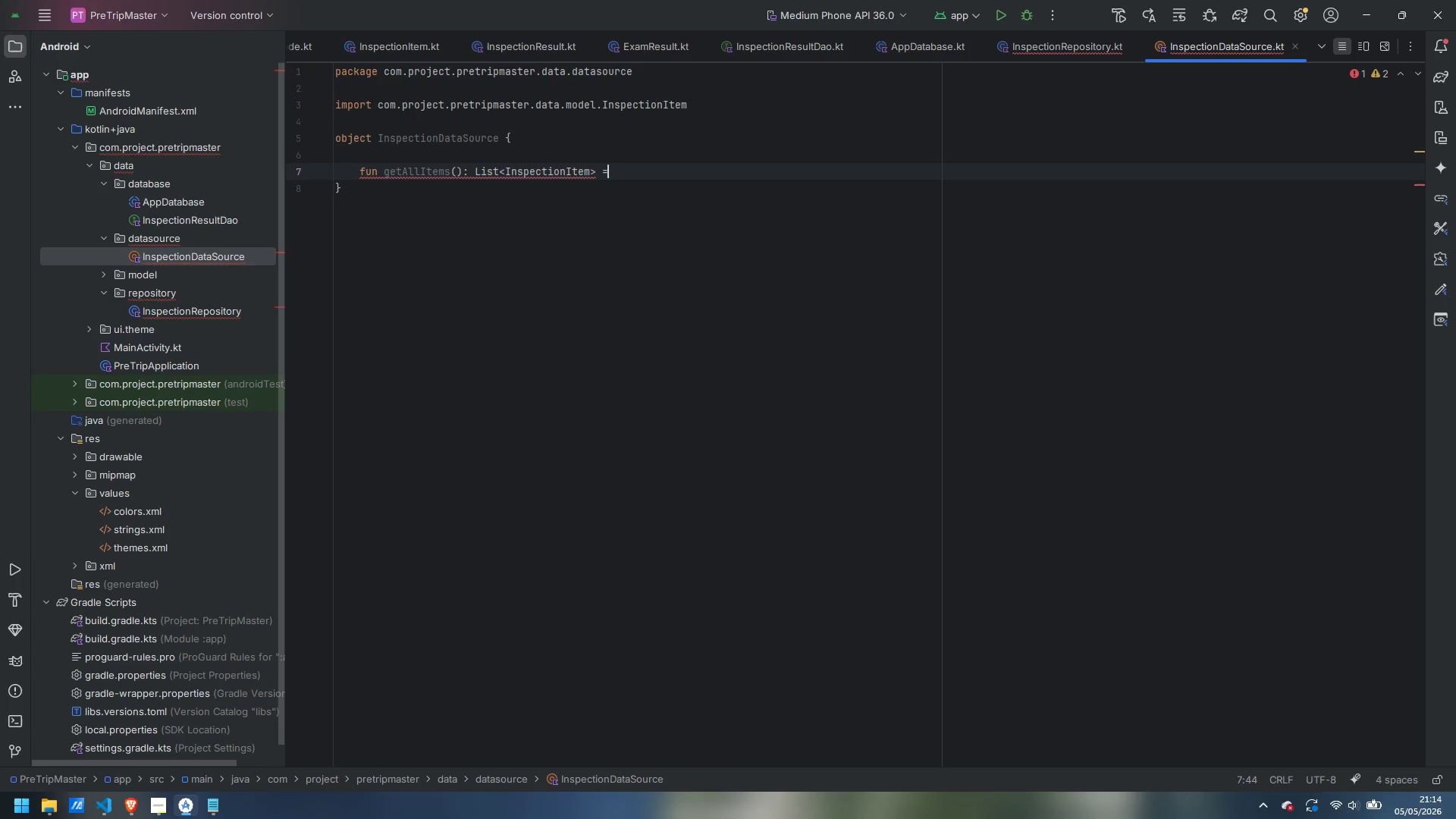 
key(Space)
 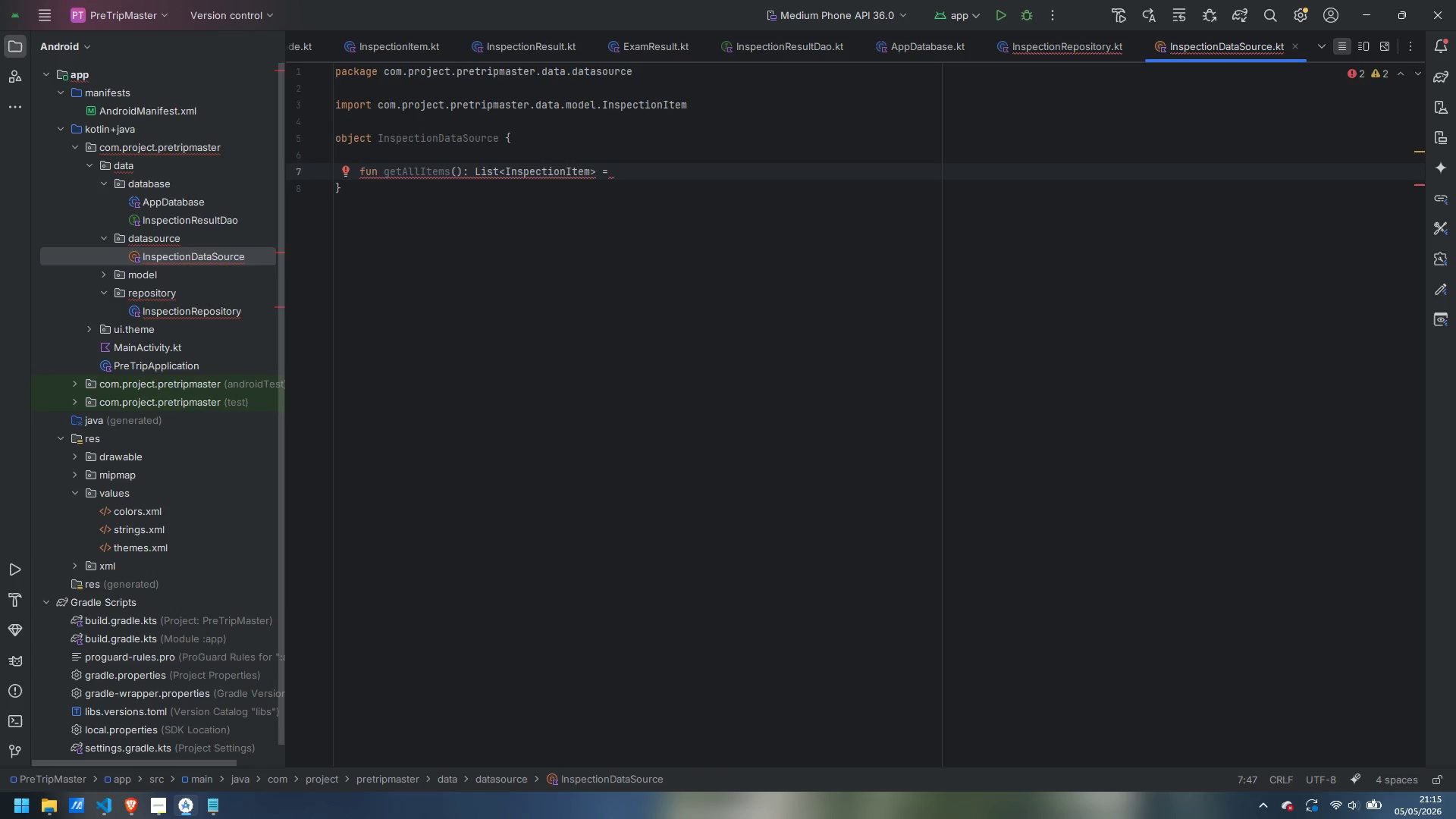 
wait(6.38)
 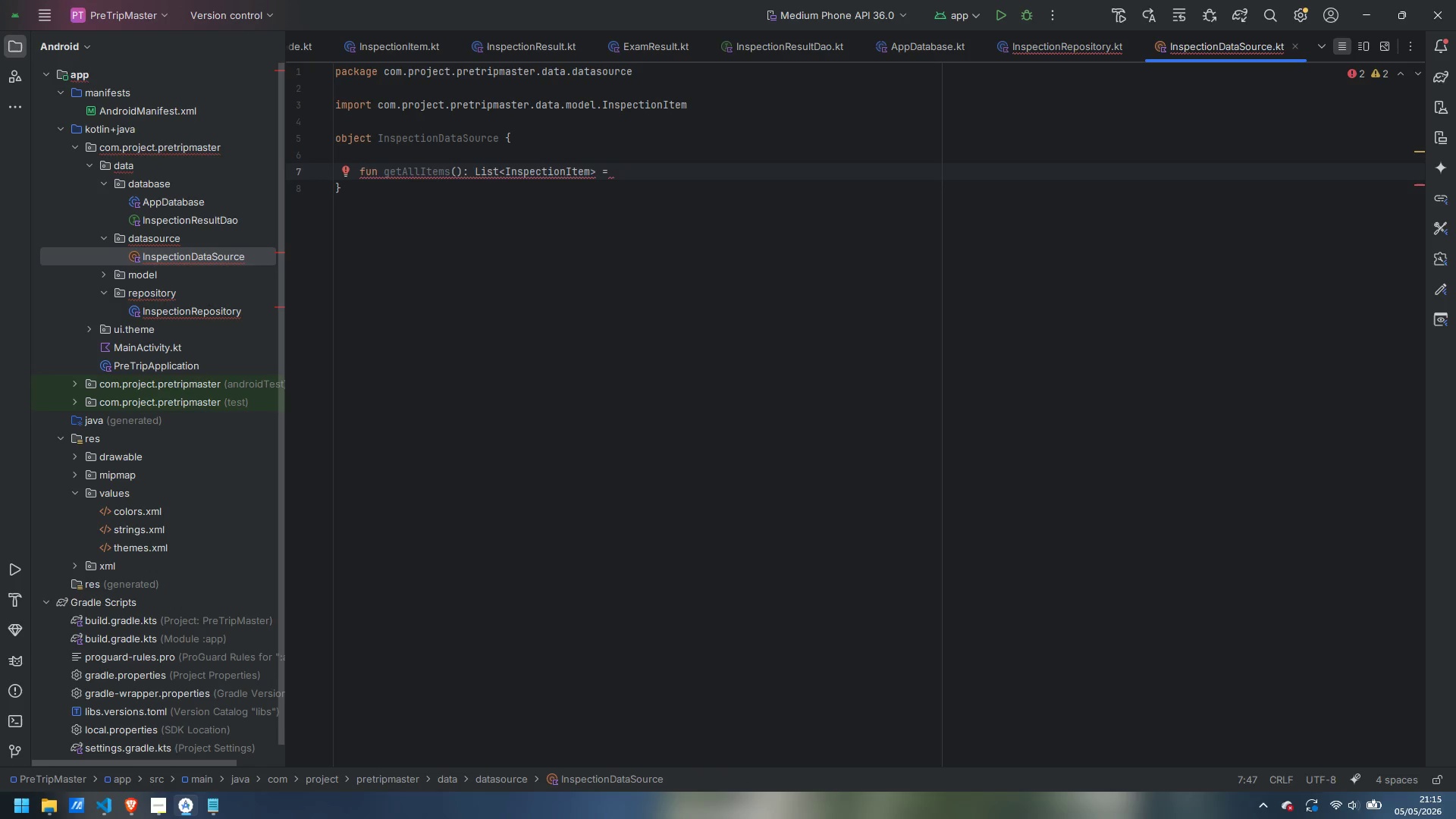 
key(Backspace)
 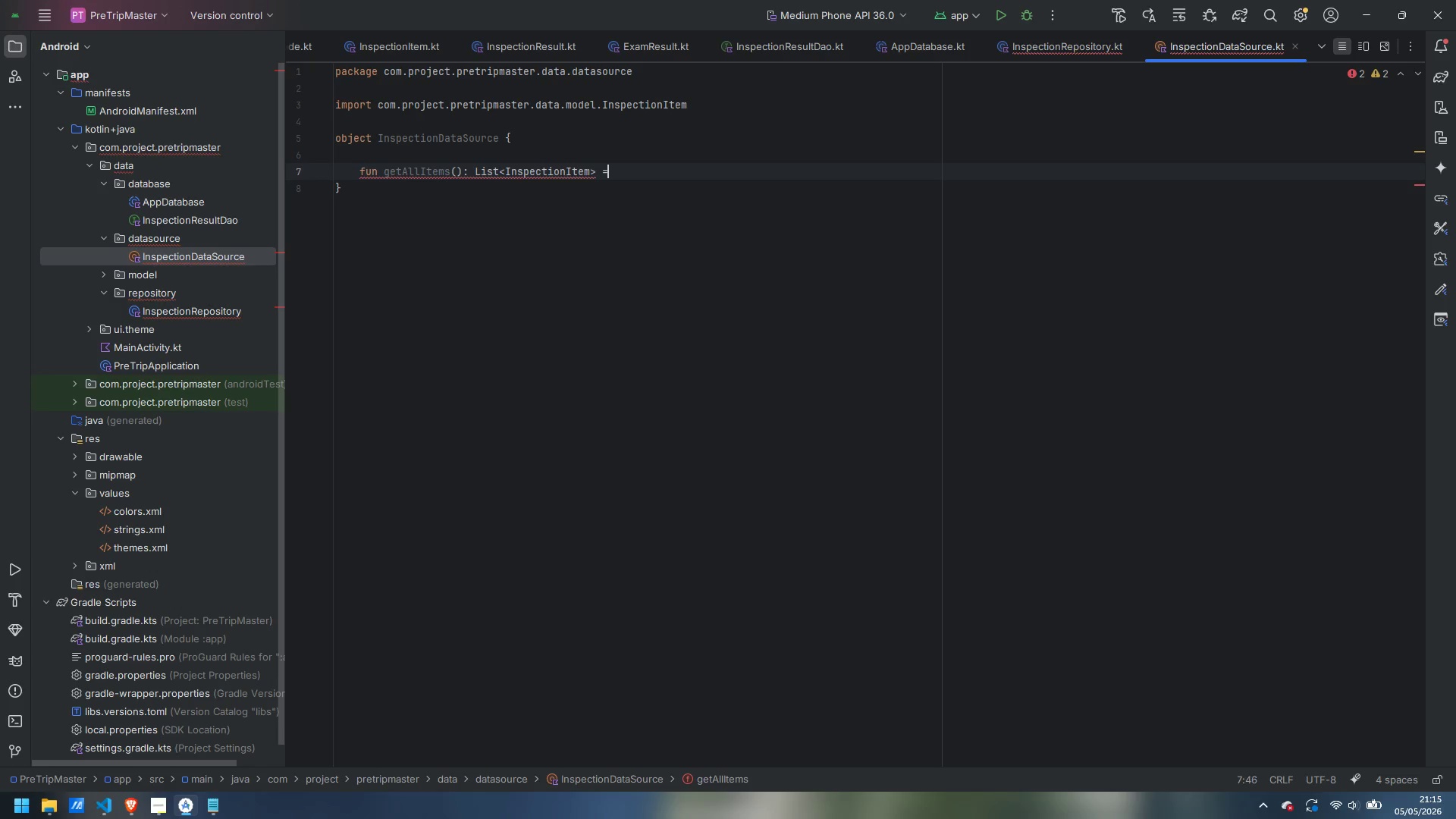 
key(Backspace)
 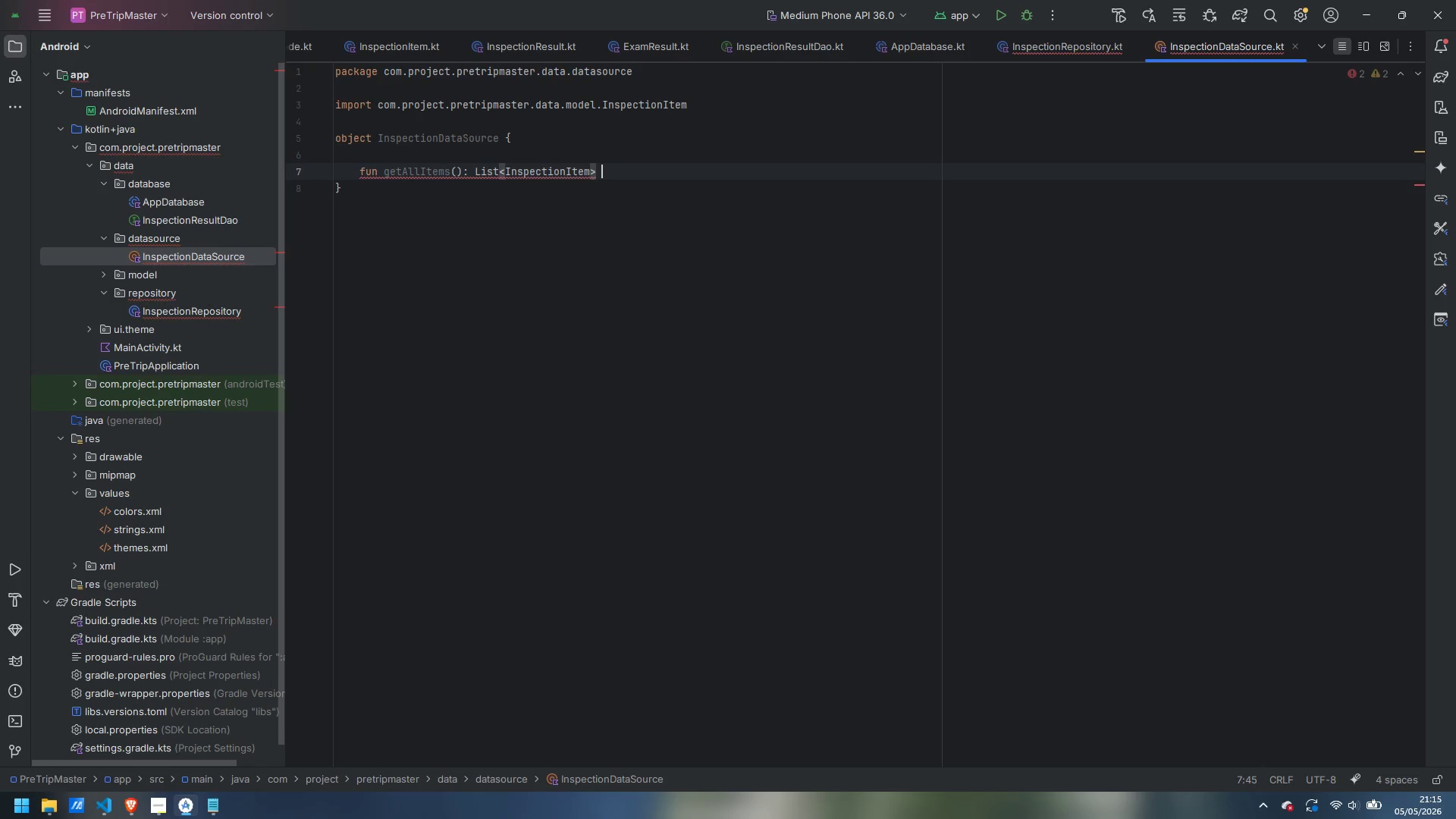 
key(Backspace)
 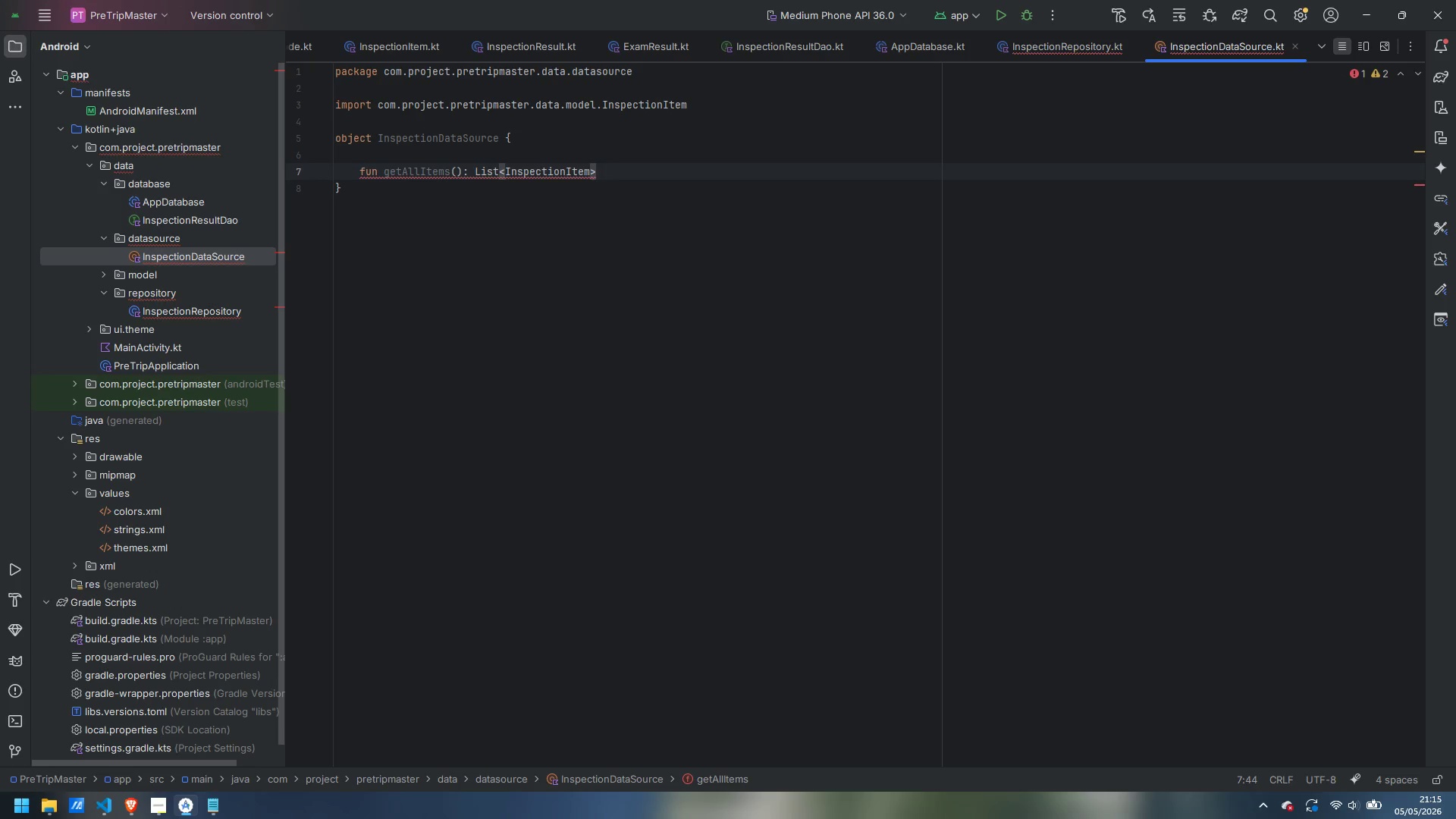 
key(Control+ControlLeft)
 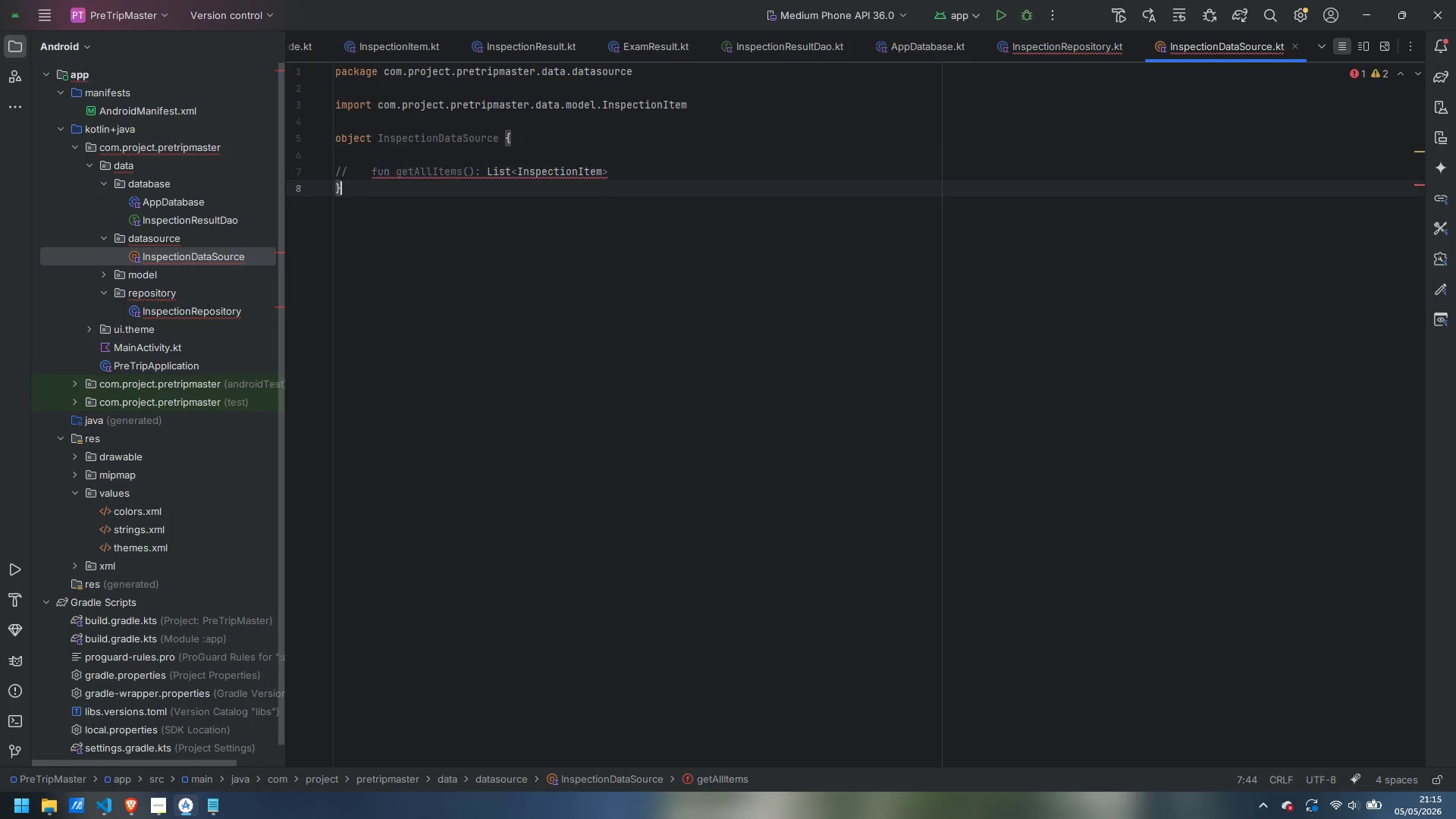 
key(Control+Slash)
 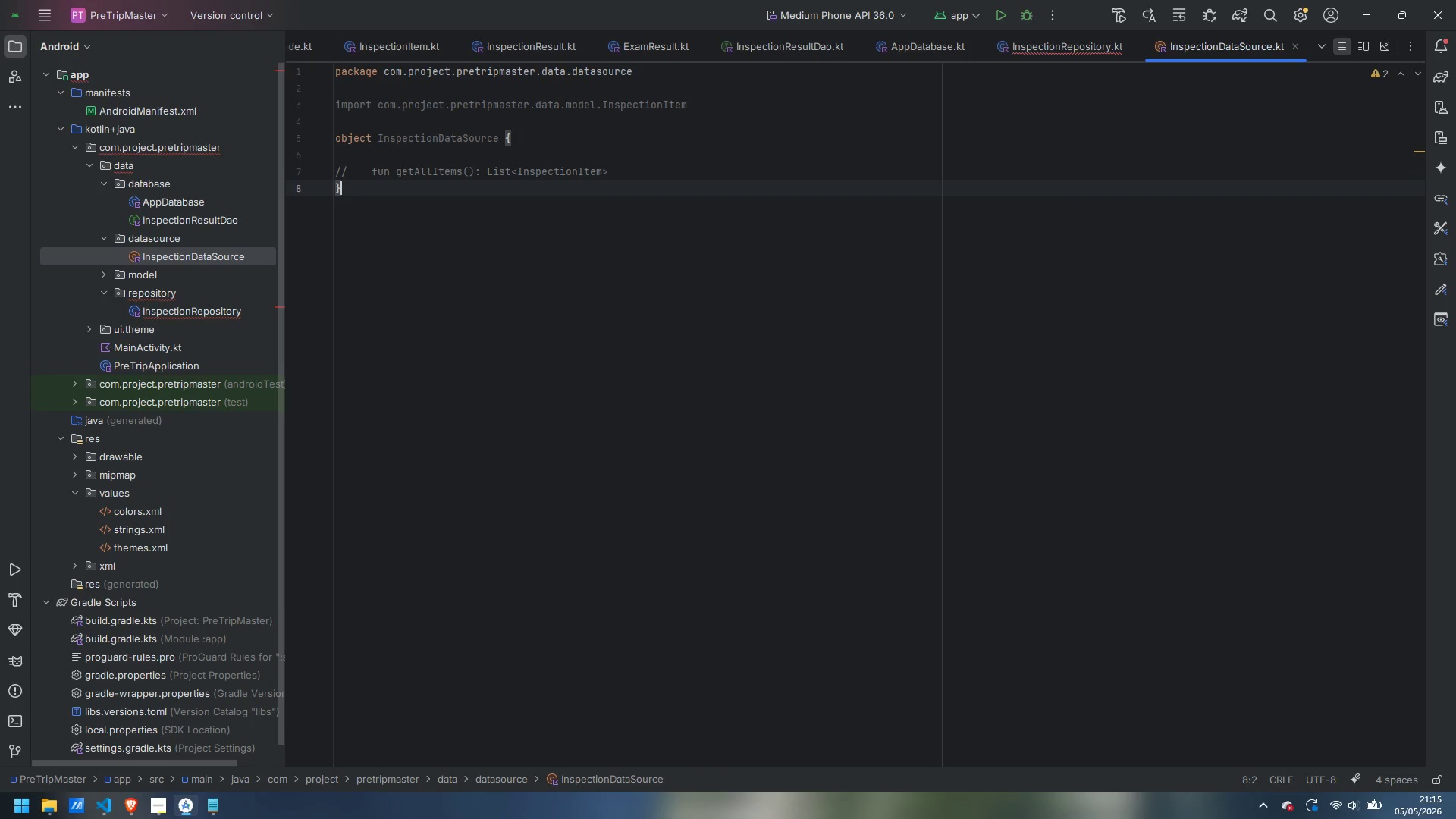 
key(ArrowLeft)
 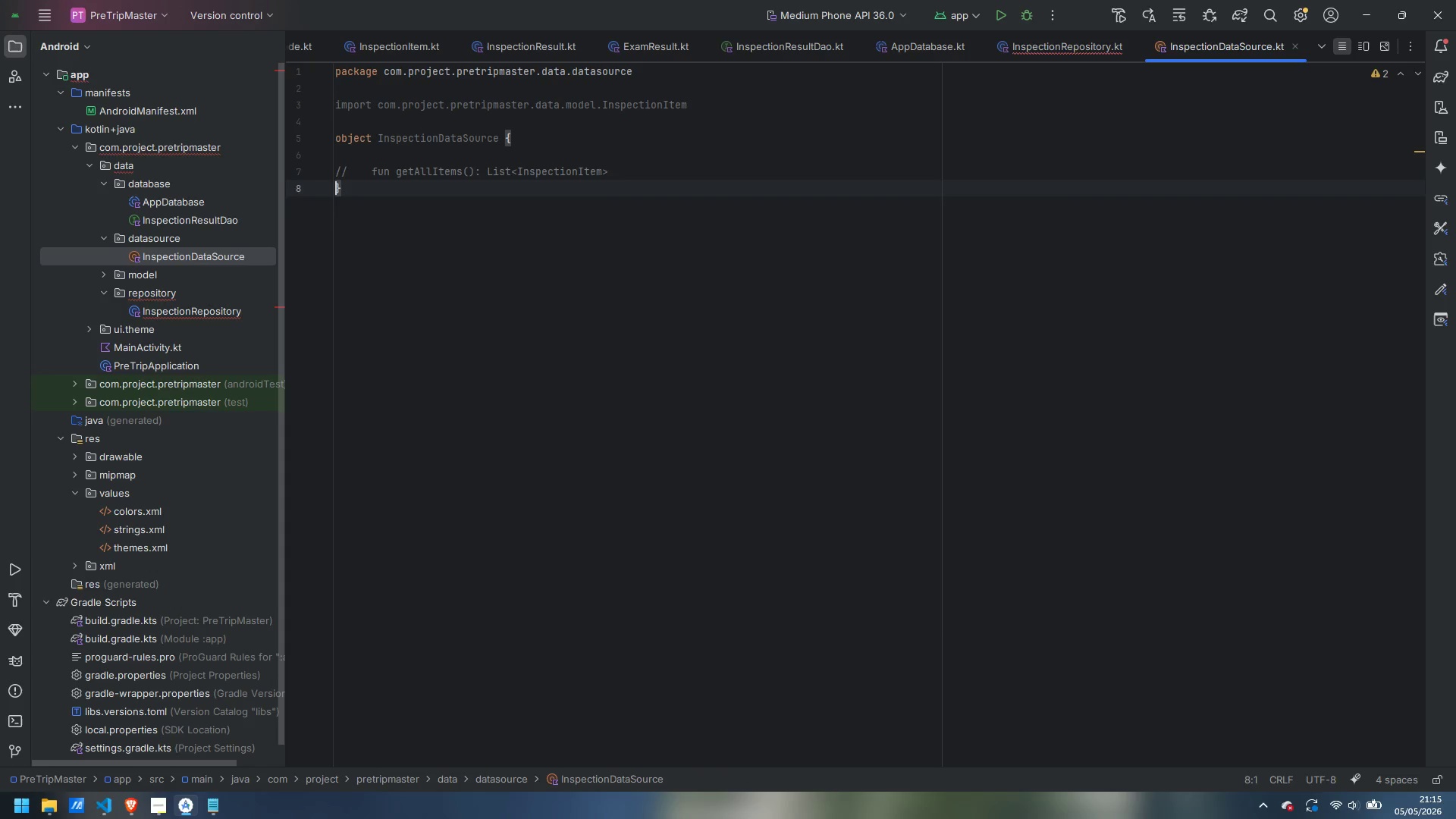 
key(Enter)
 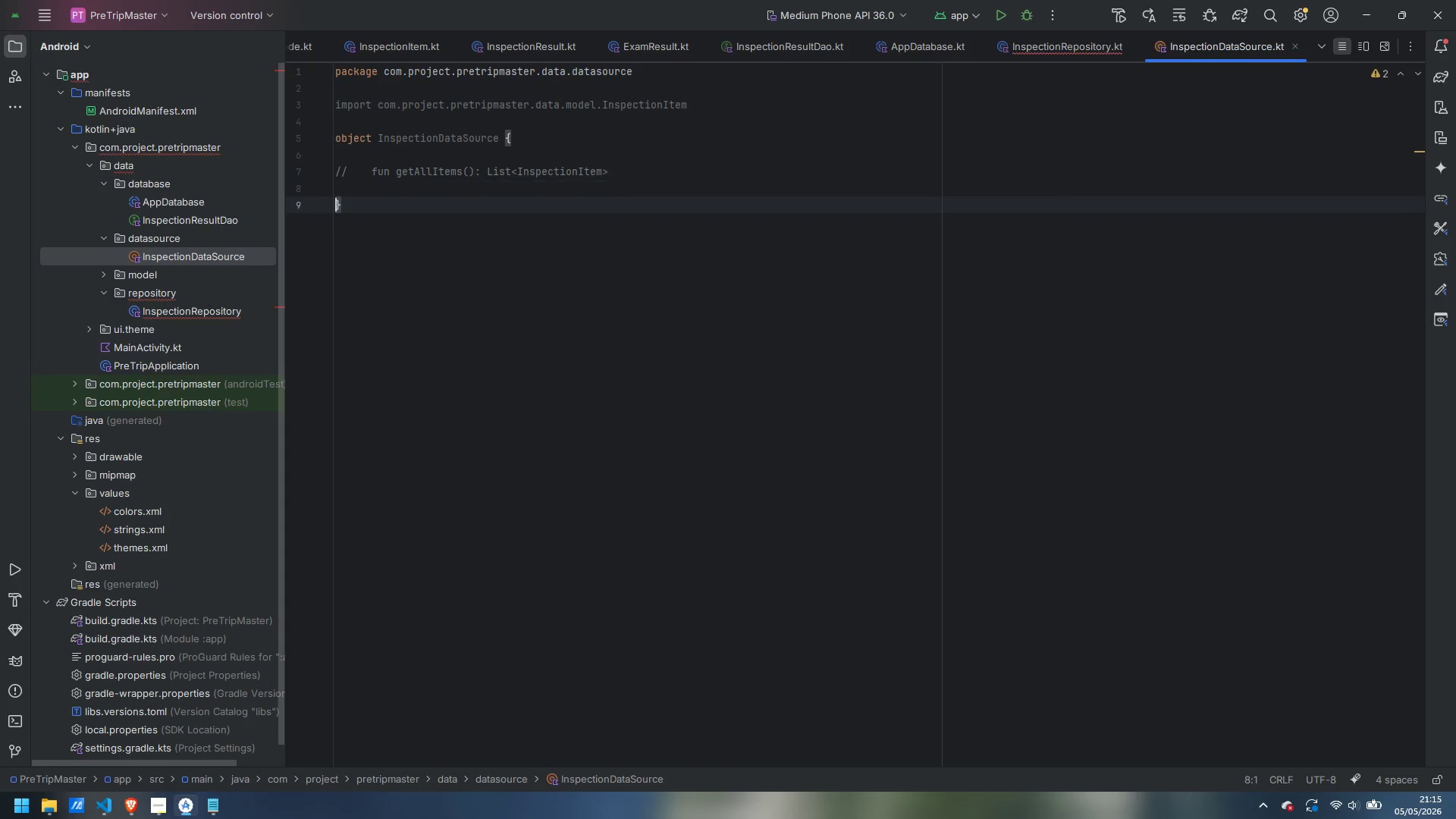 
key(Enter)
 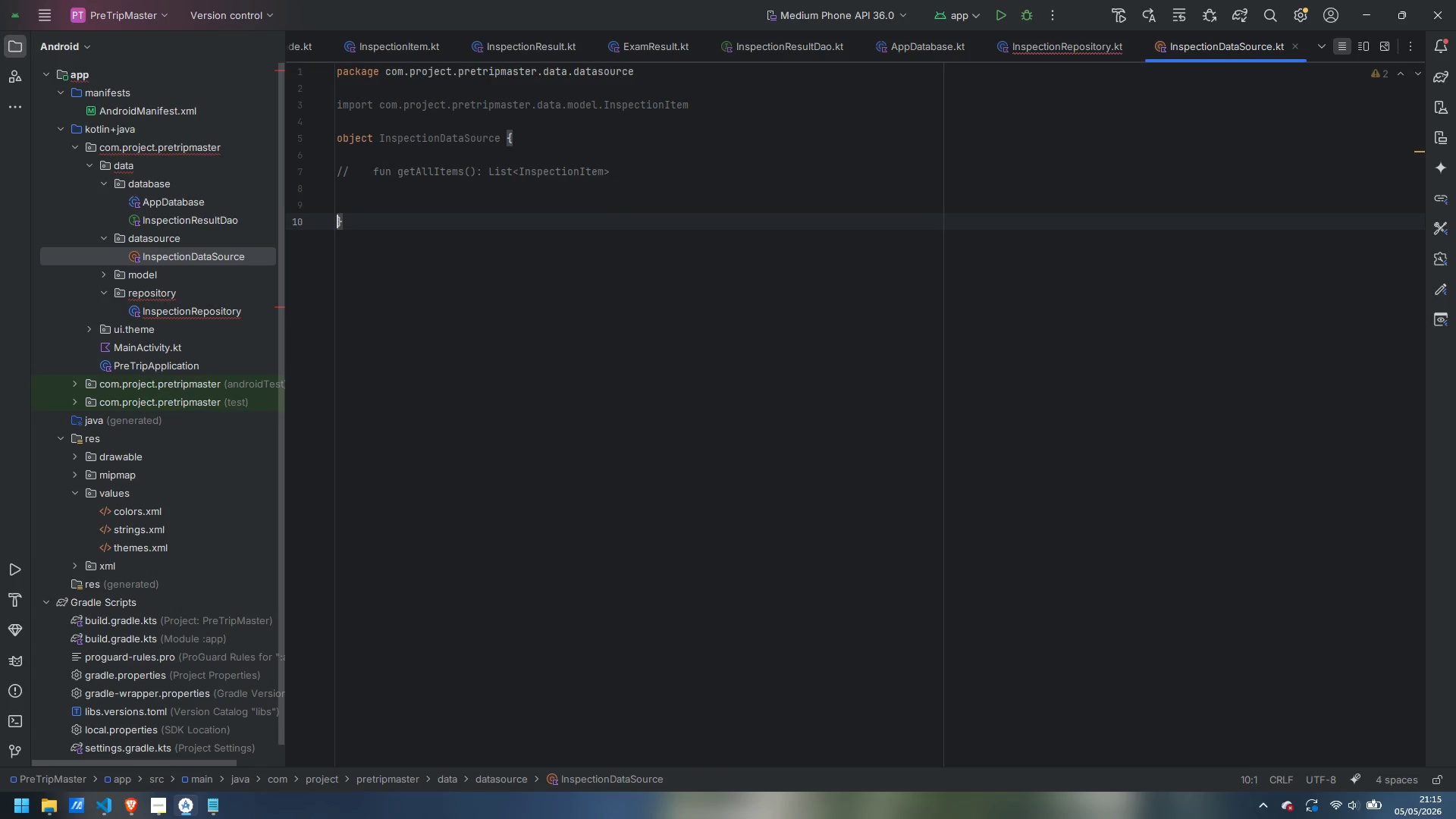 
key(ArrowUp)
 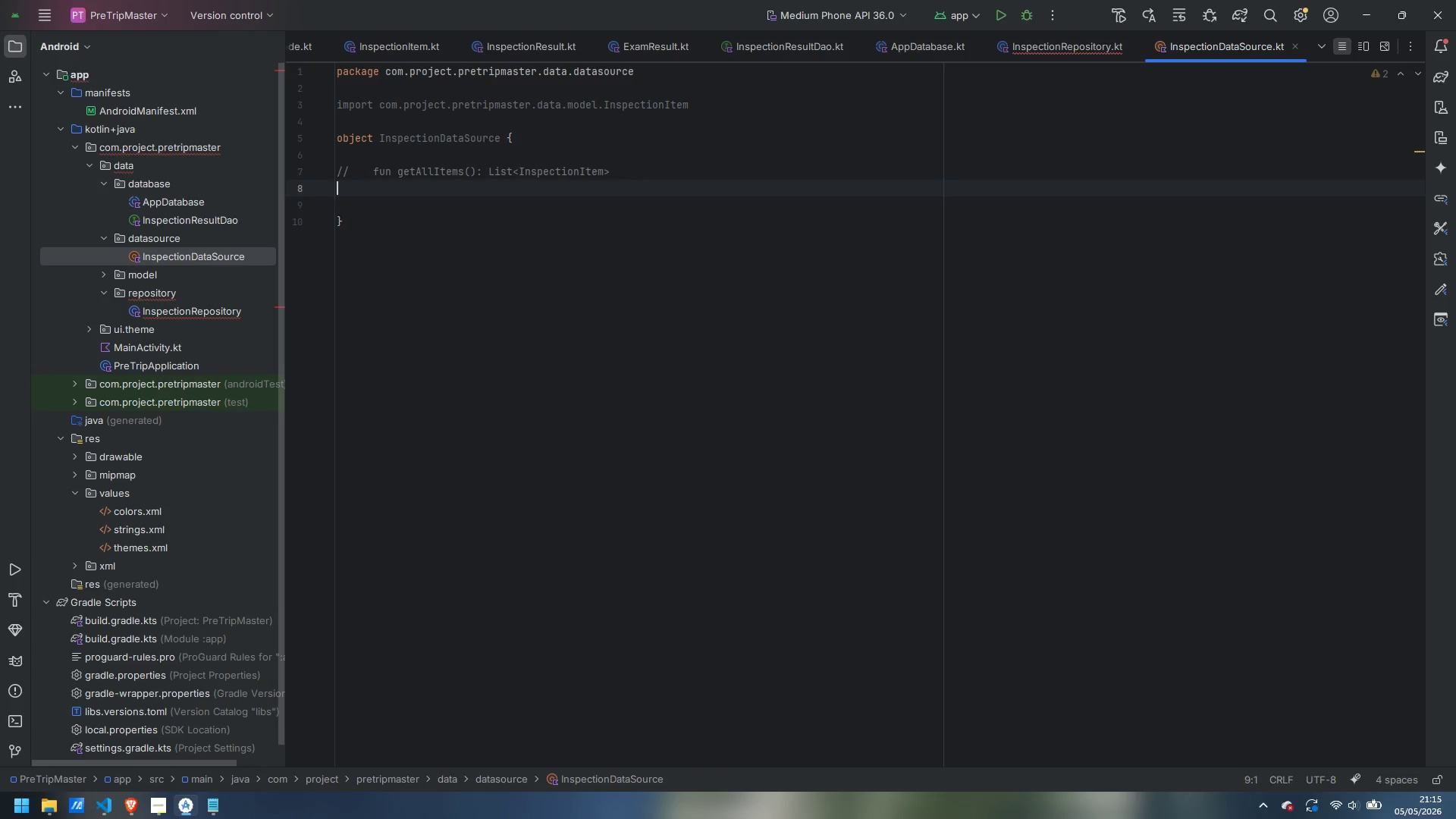 
key(ArrowUp)
 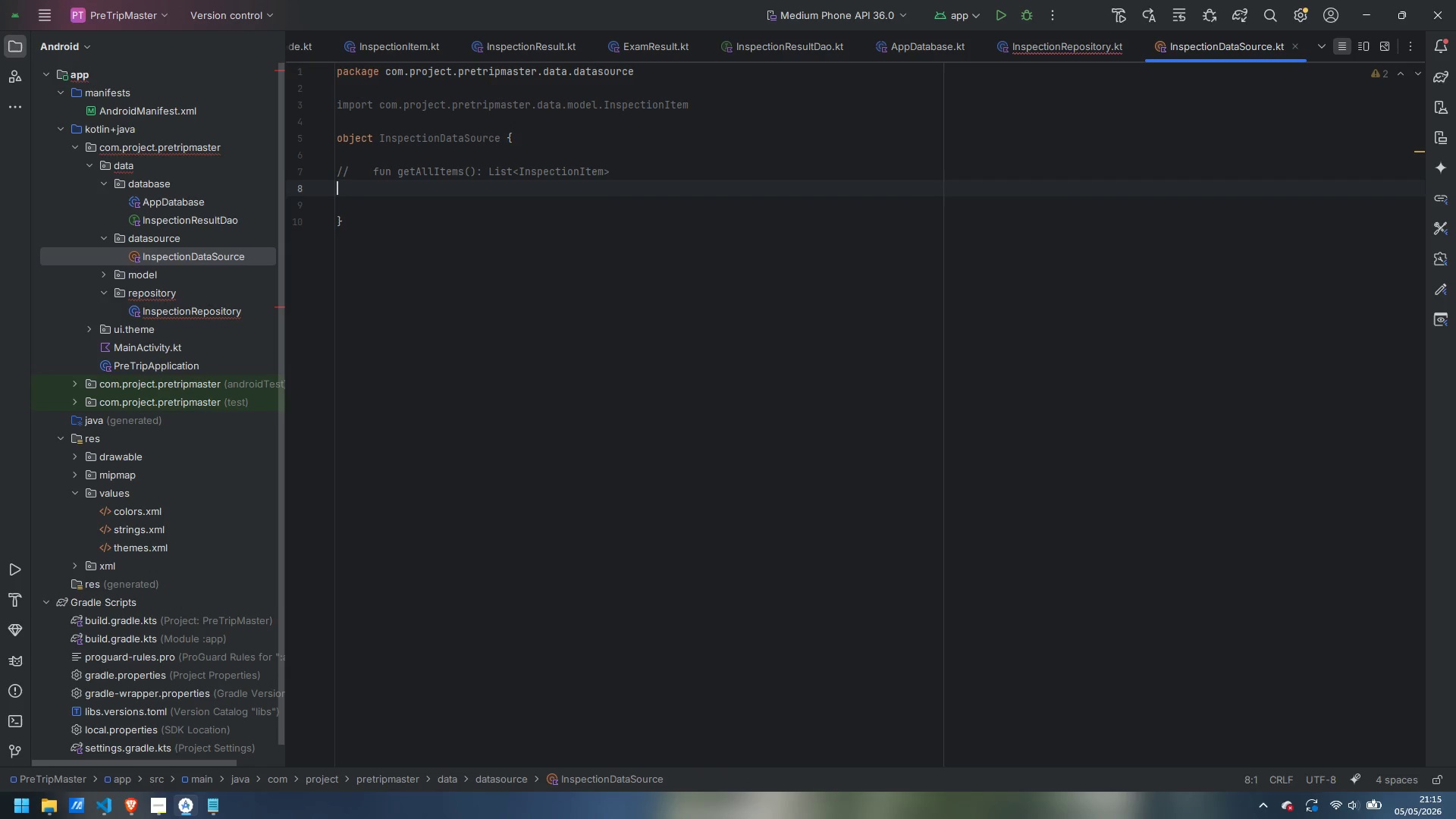 
key(ArrowDown)
 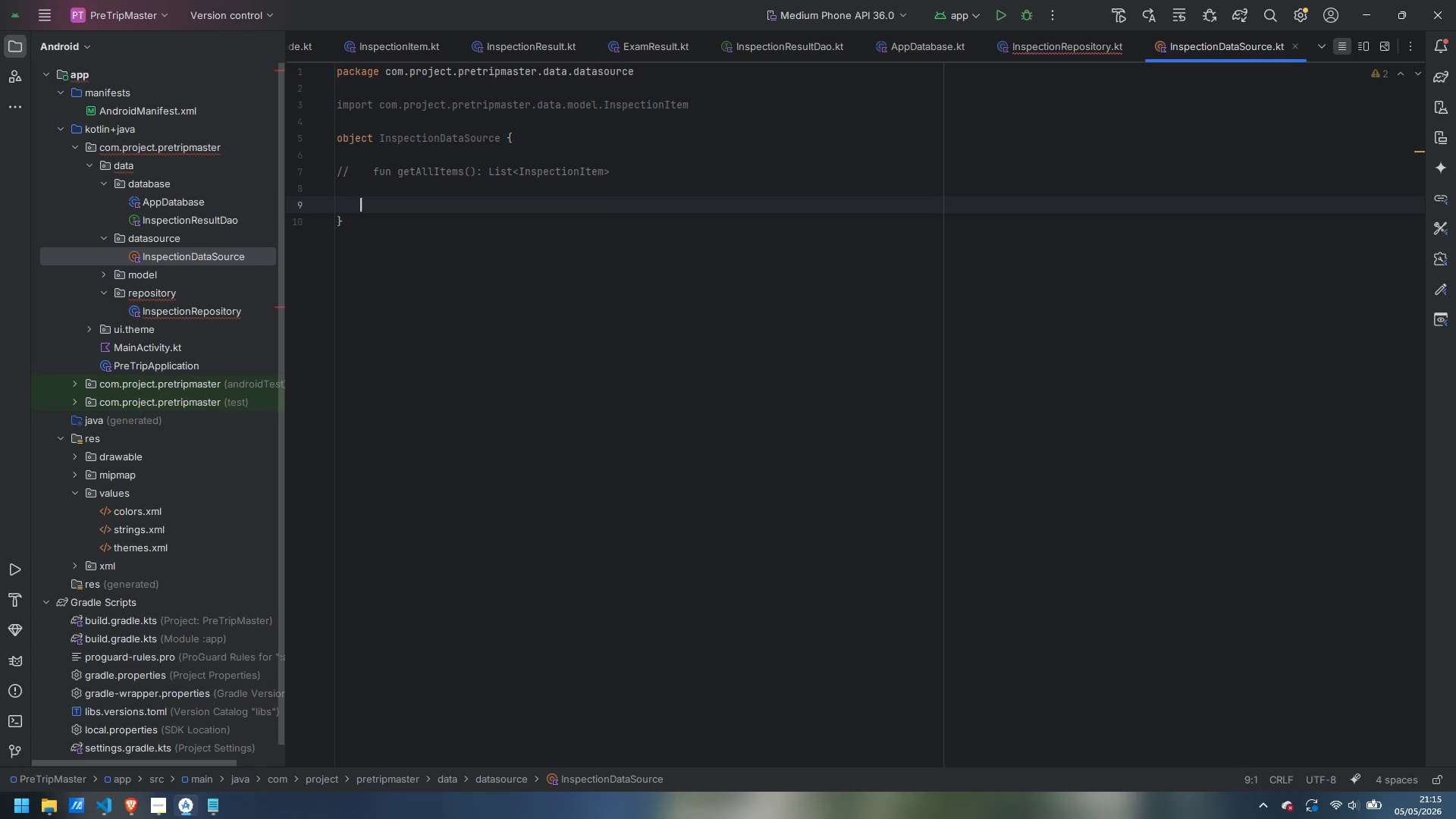 
key(Tab)
key(Tab)
key(Backspace)
type(val engineItems: List<InspectionItems)
key(Backspace)
 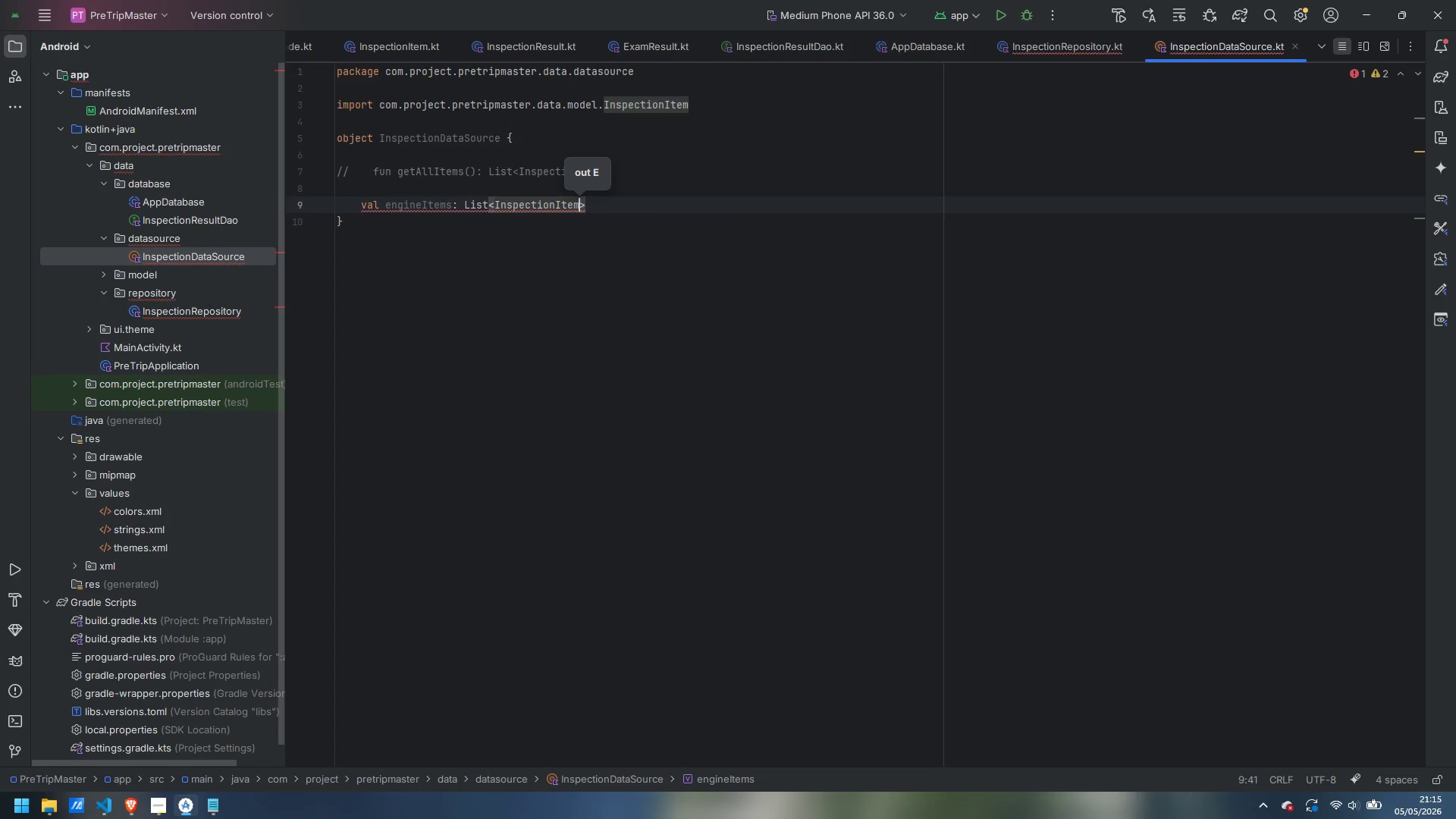 
key(ArrowRight)
 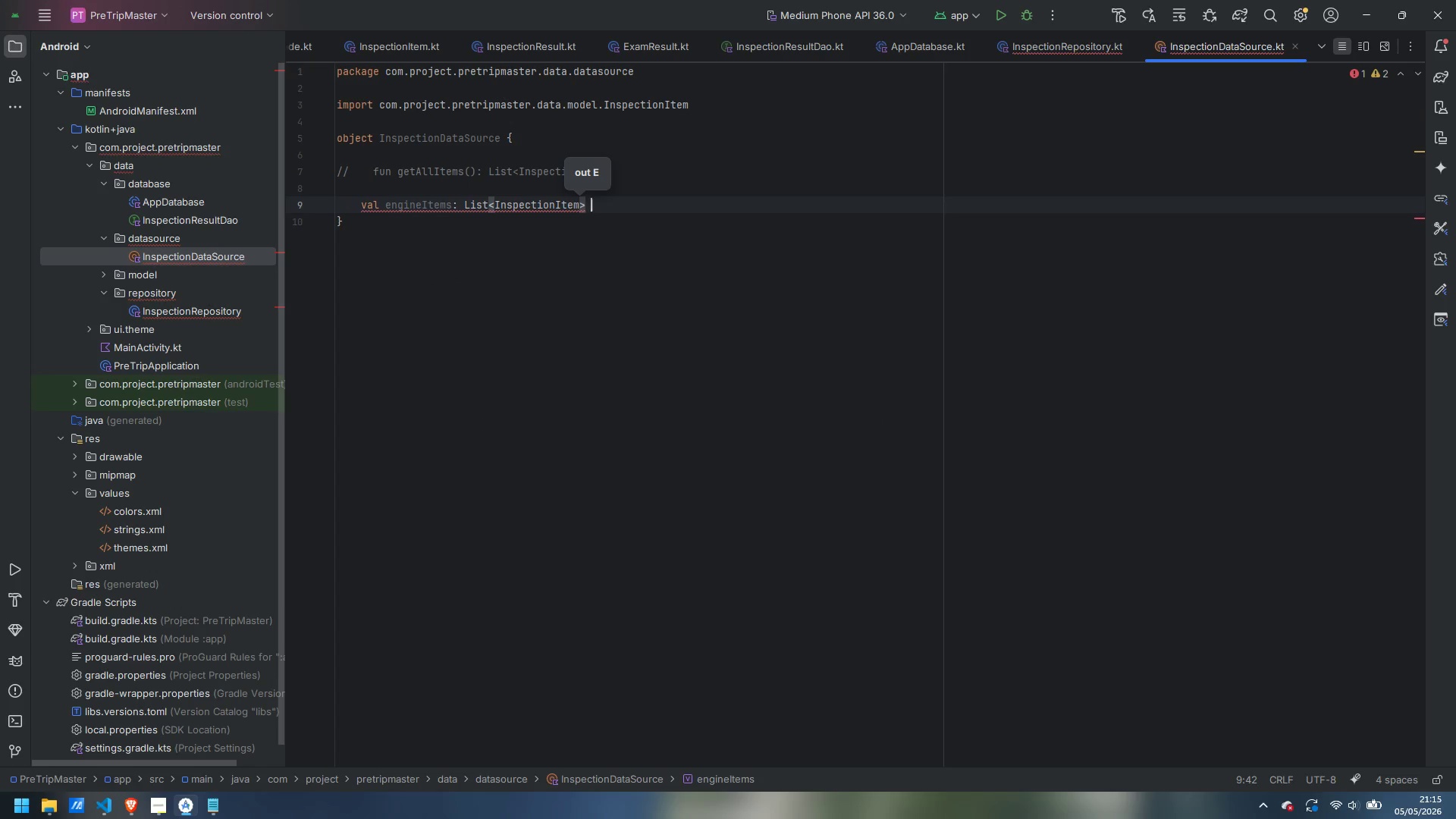 
key(Space)
 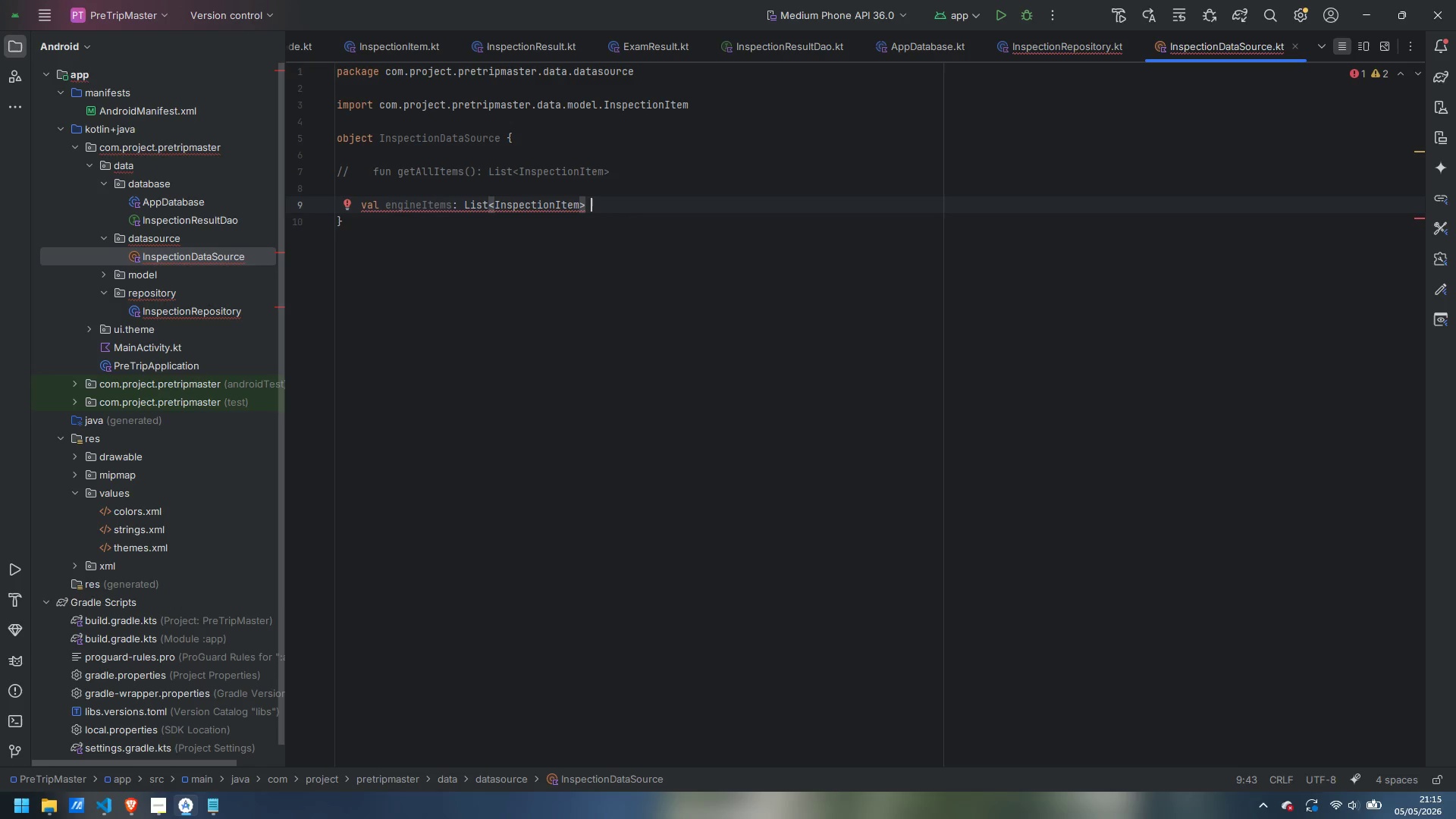 
type(list)
 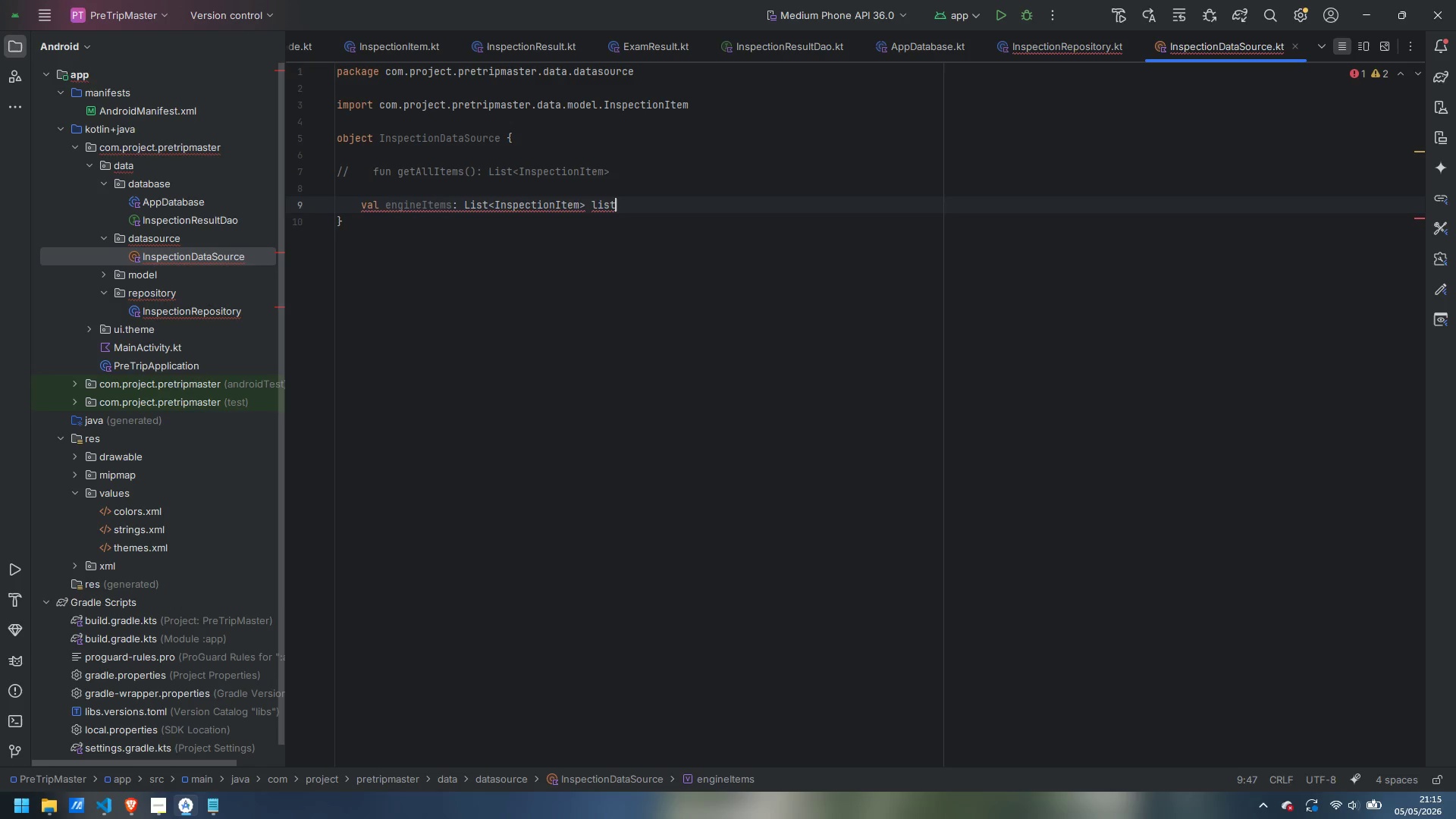 
key(Control+ArrowLeft)
 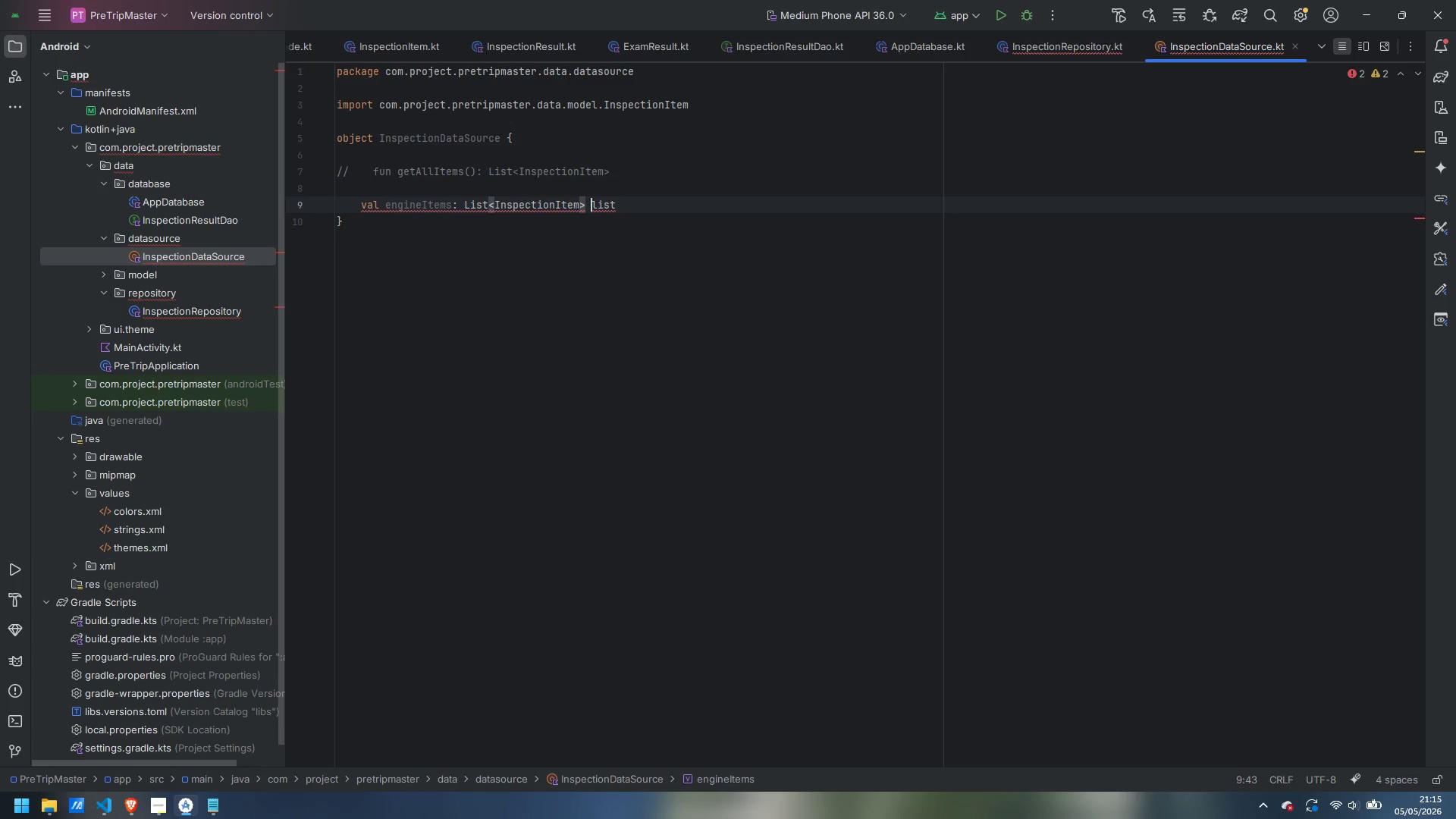 
key(Equal)
 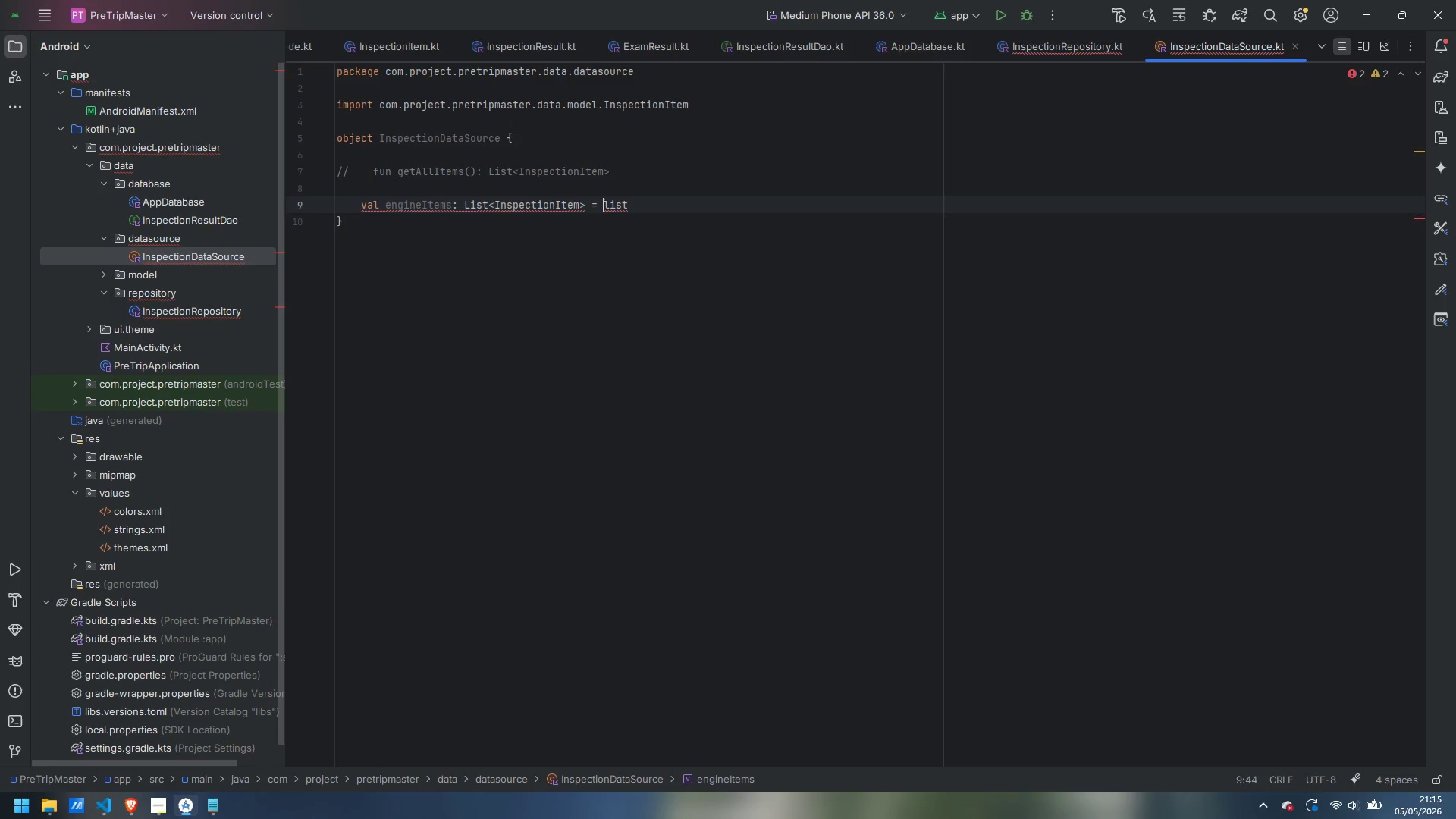 
key(Space)
 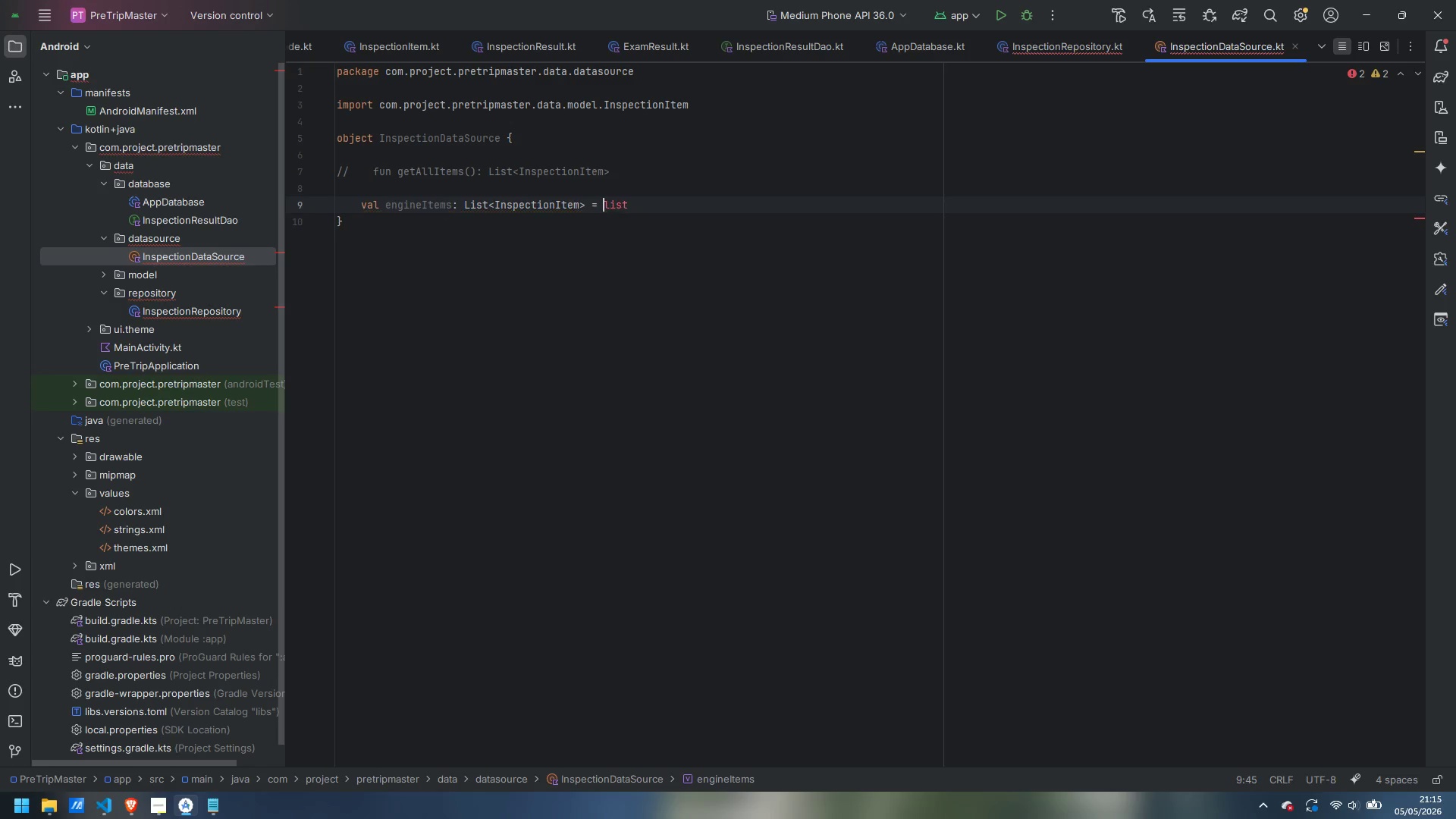 
key(Control+ArrowRight)
 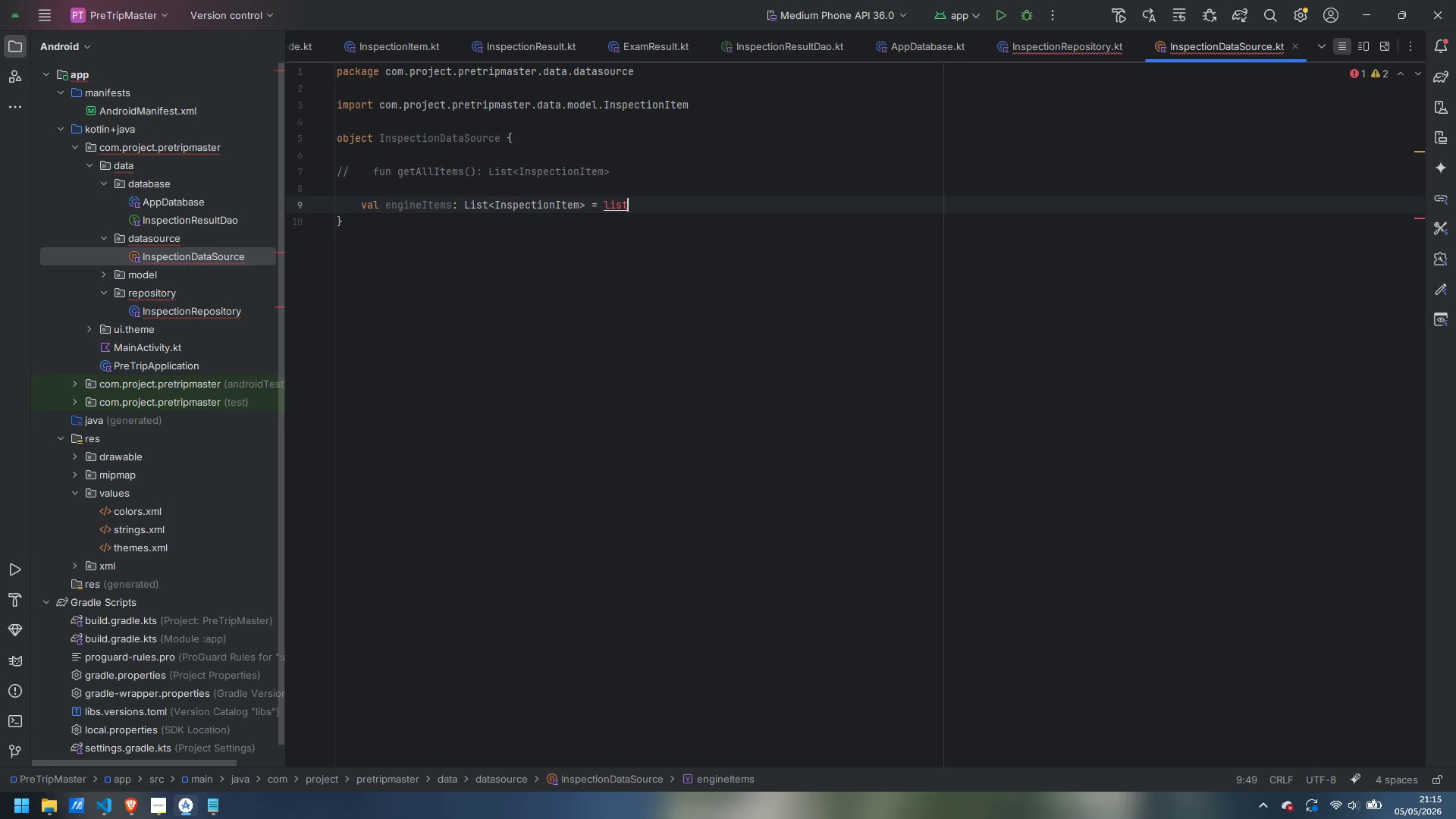 
type(Of()
 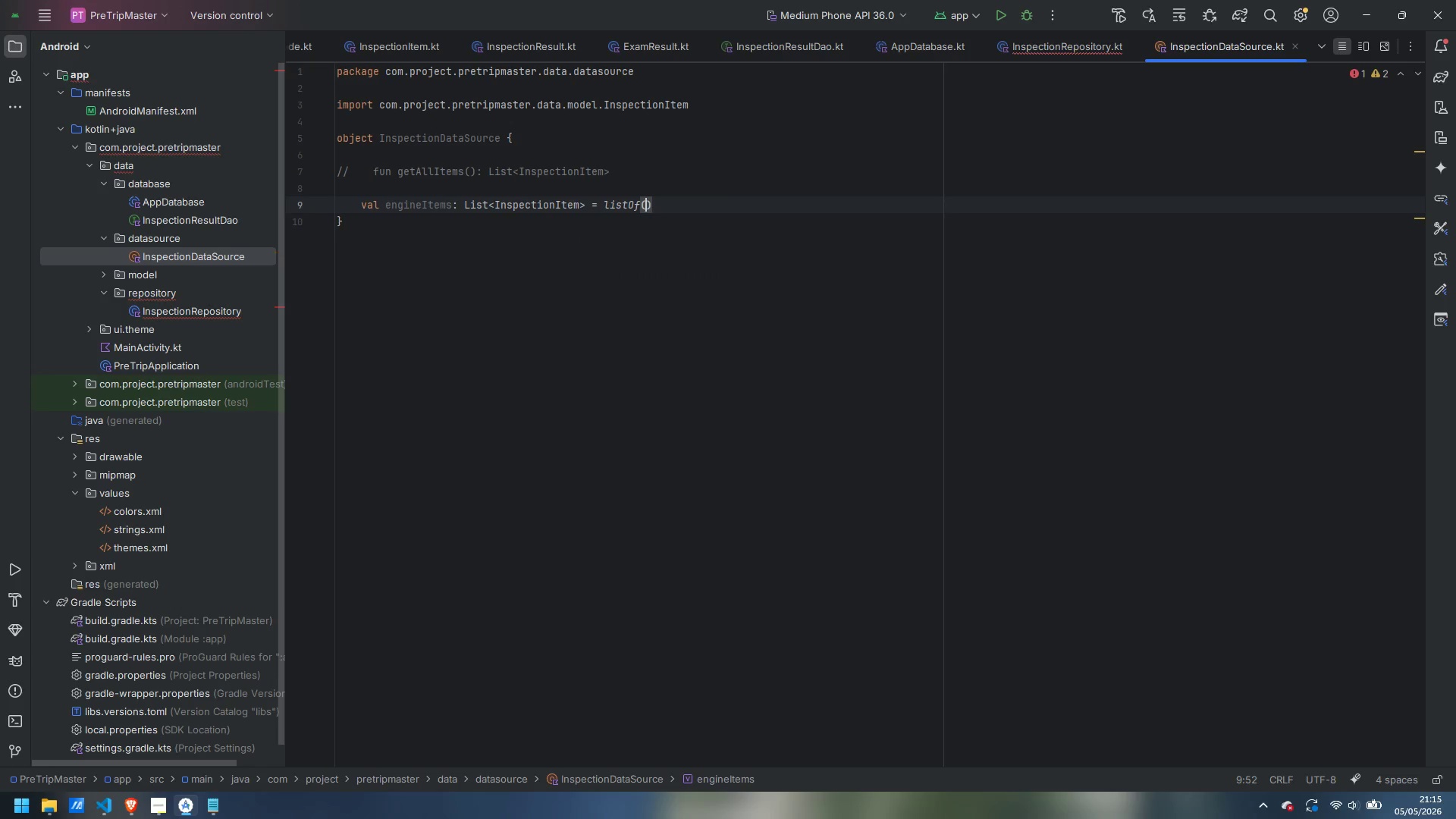 
key(Enter)
 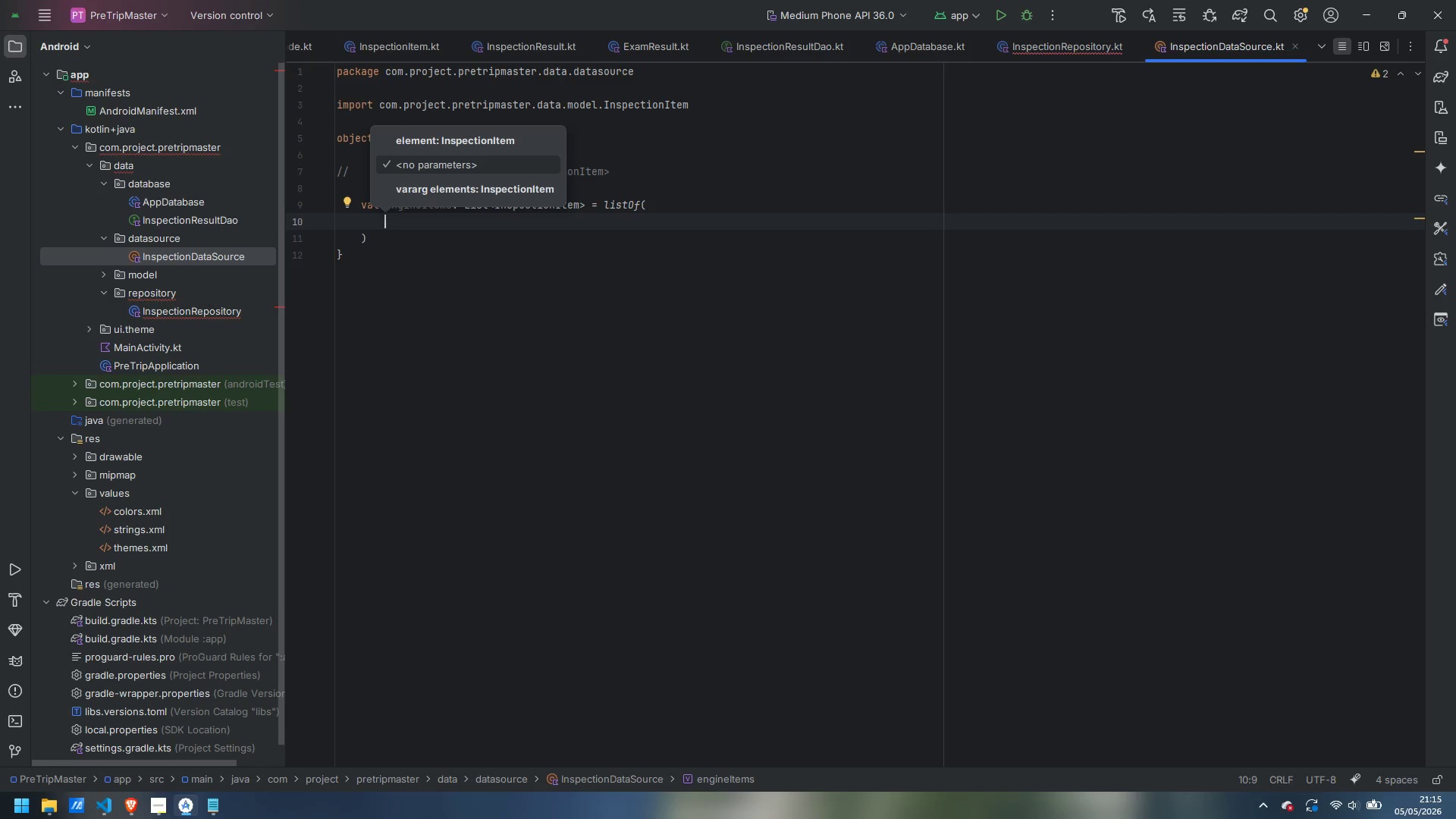 
wait(10.86)
 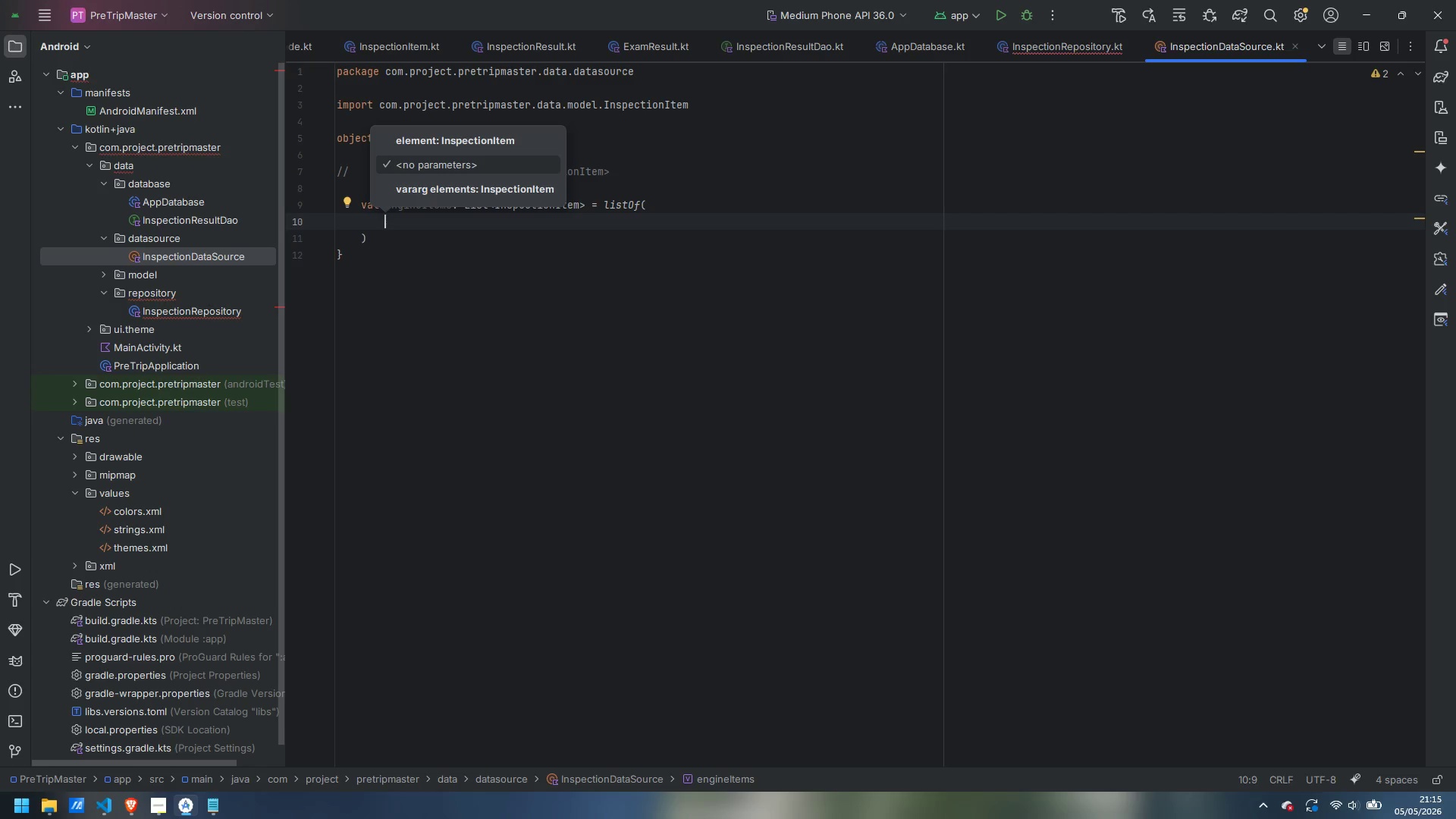 
key(ArrowDown)
 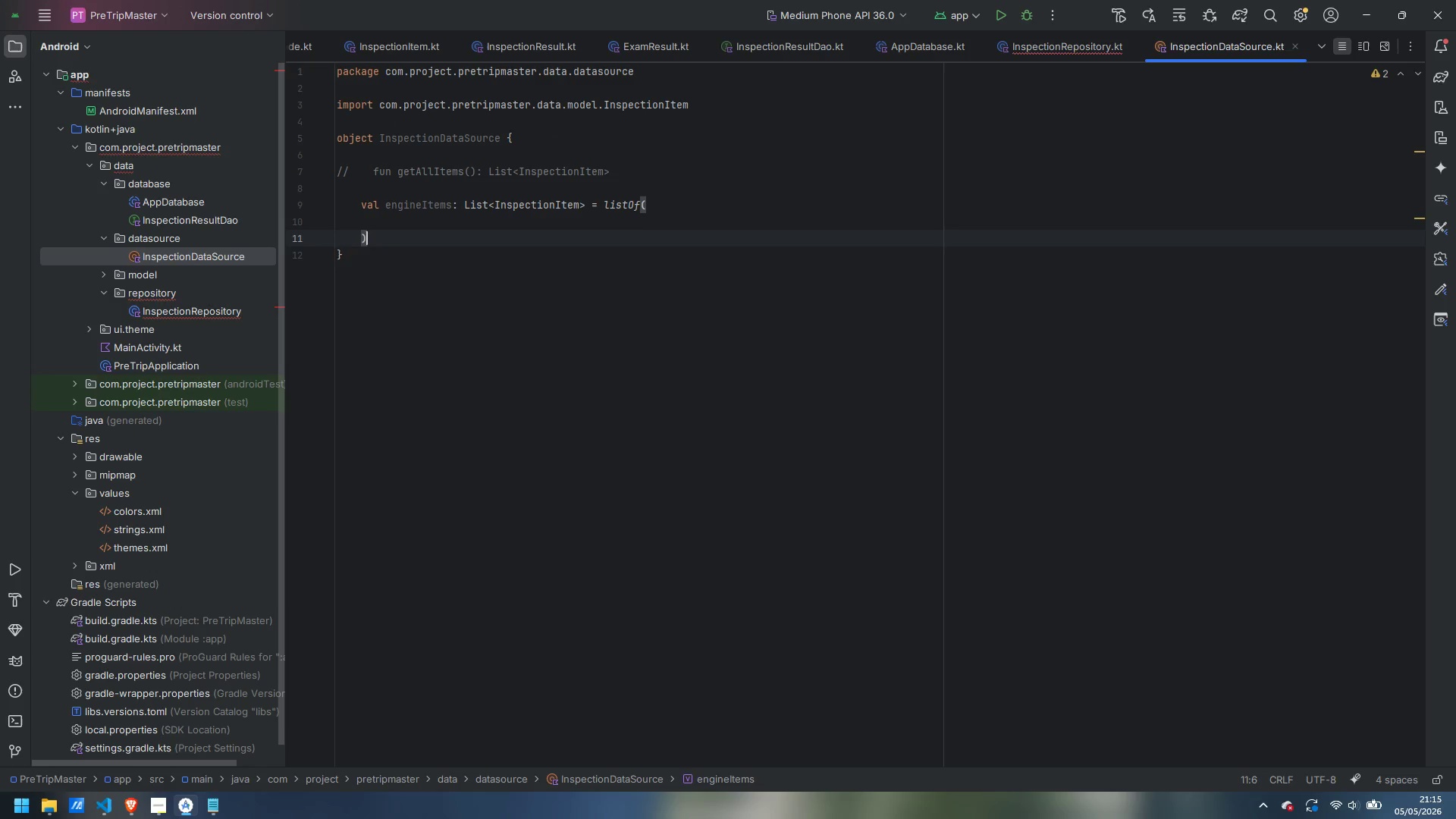 
key(Enter)
 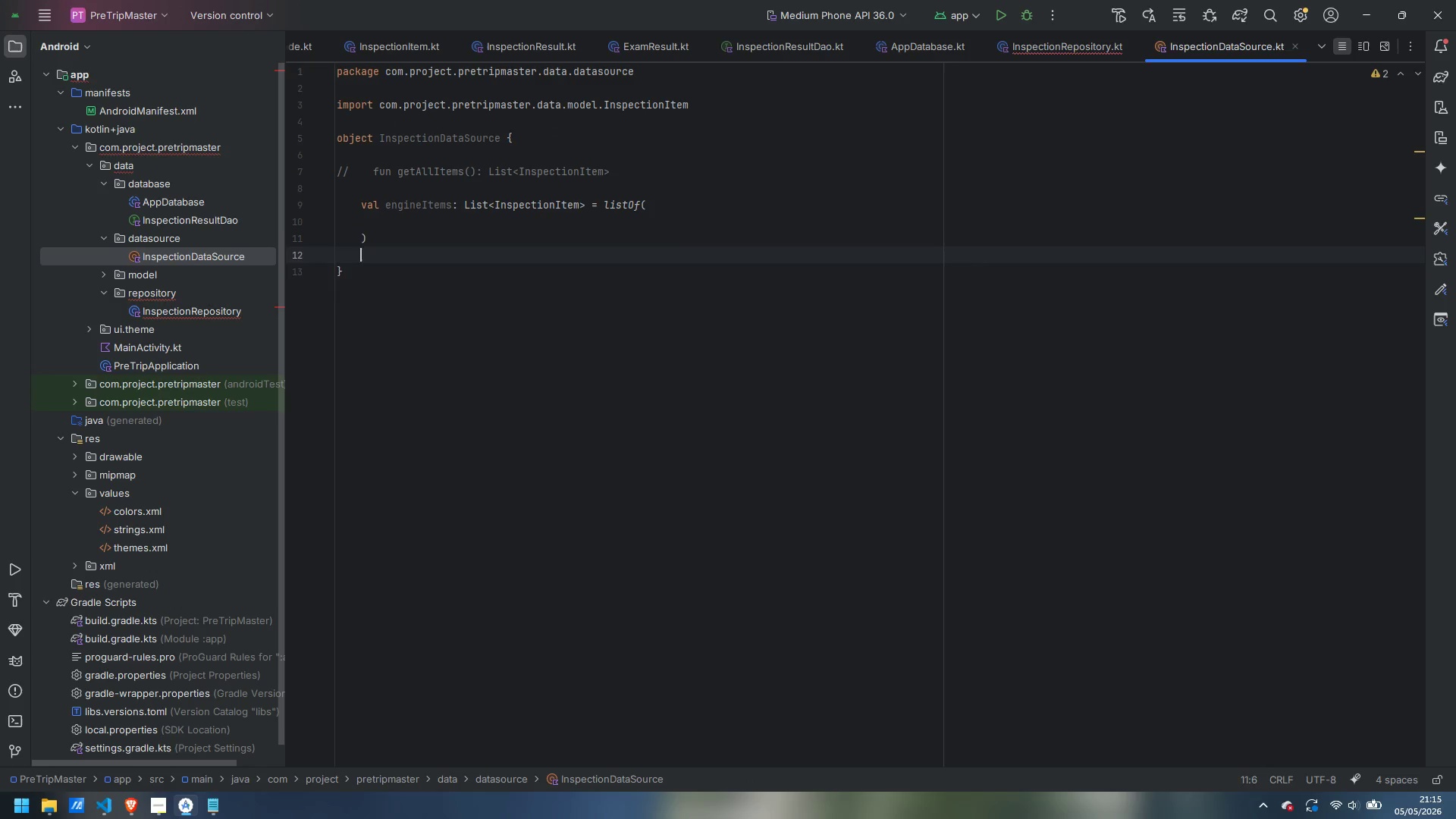 
key(Enter)
 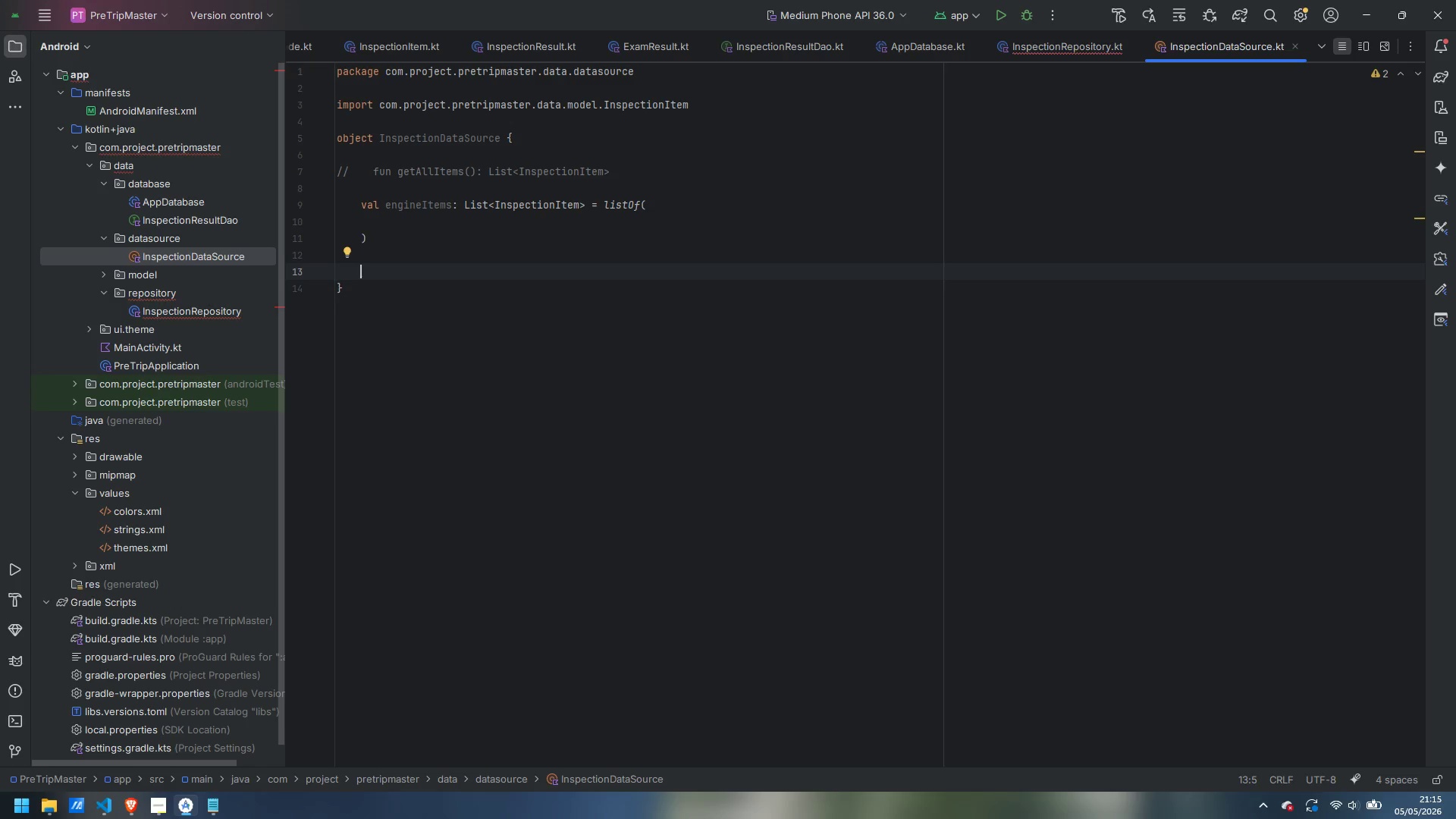 
type(val inCabItems: List<InspectionItem)
 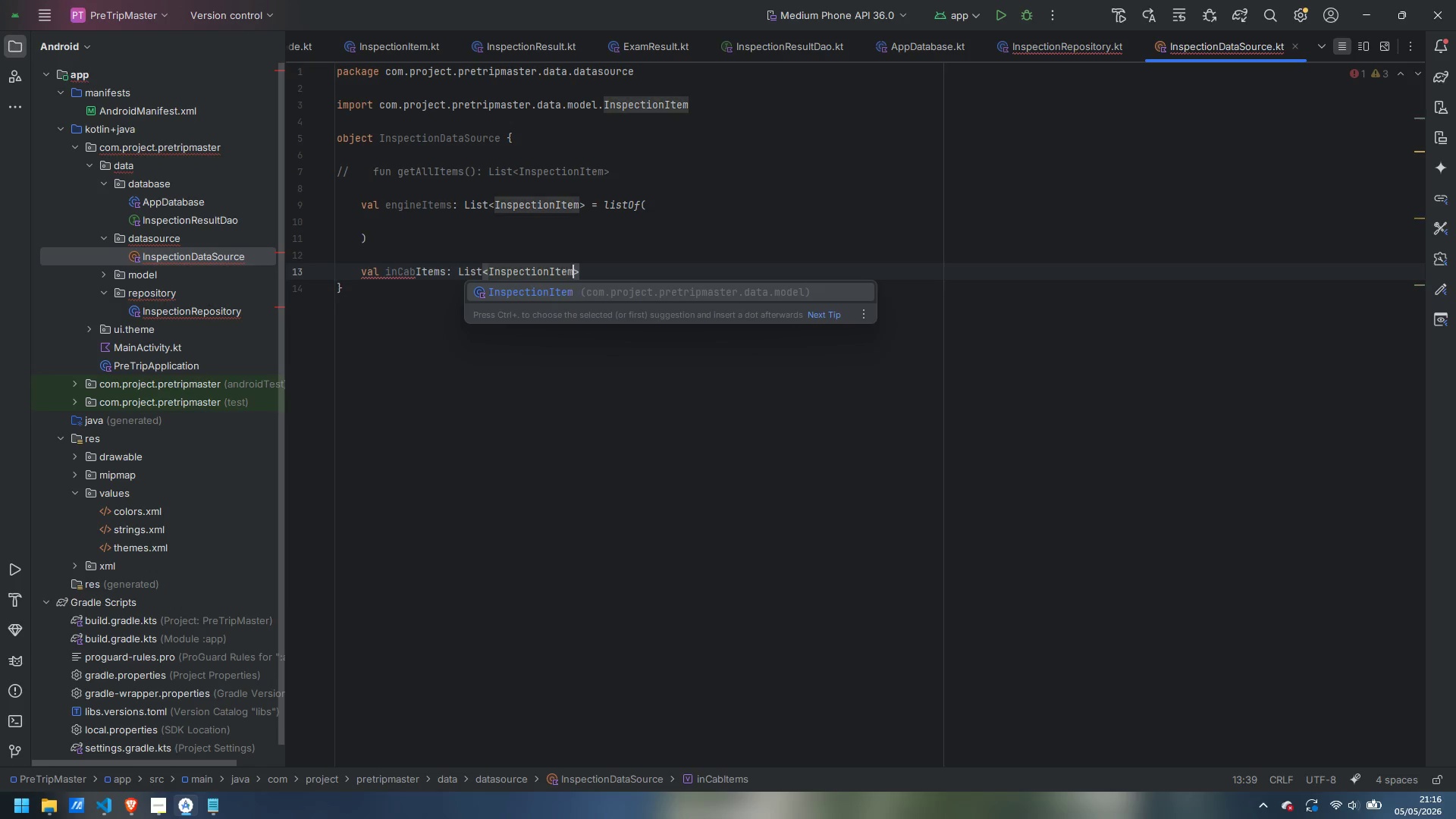 
key(ArrowRight)
 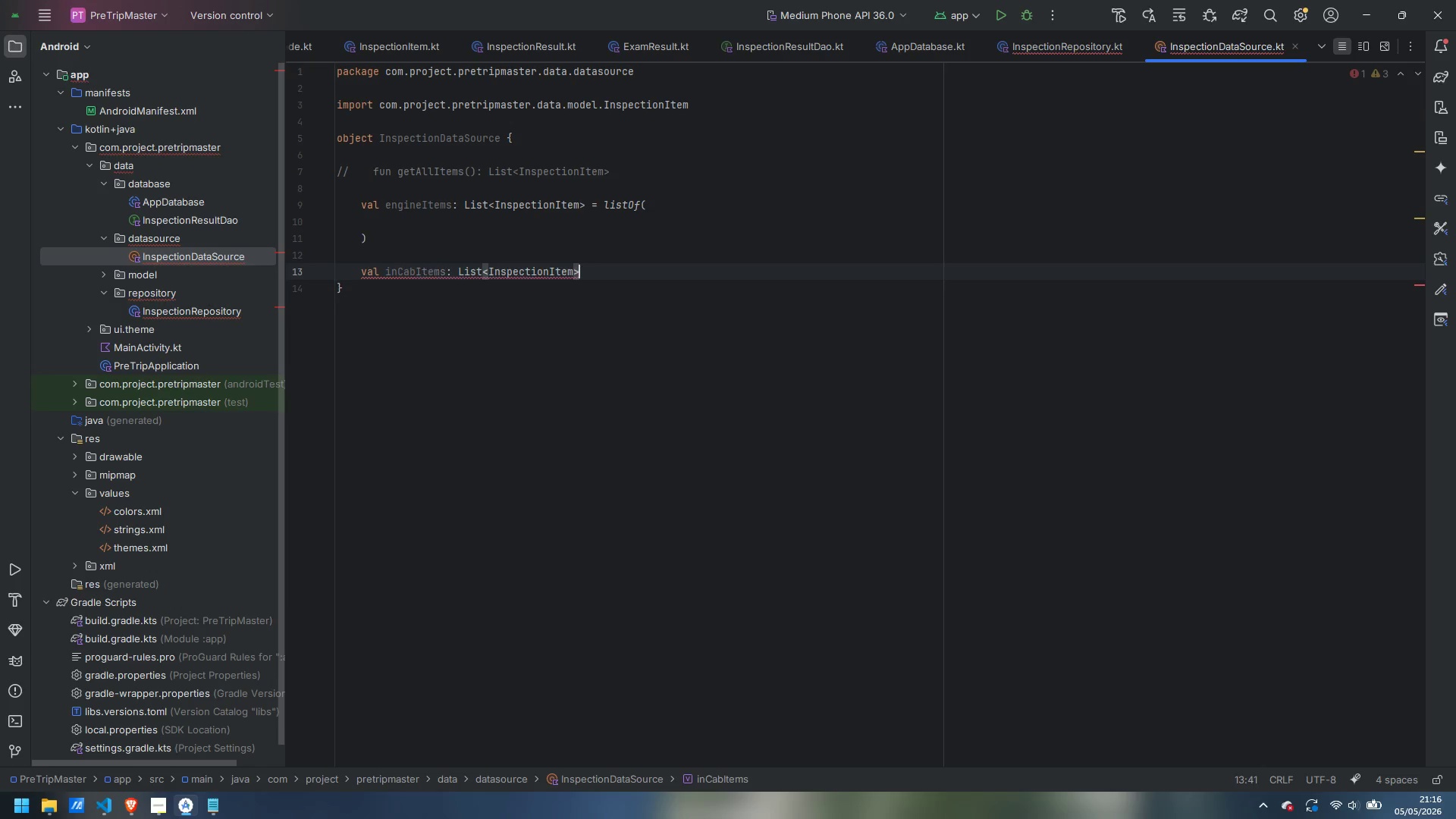 
type( = listOf)
 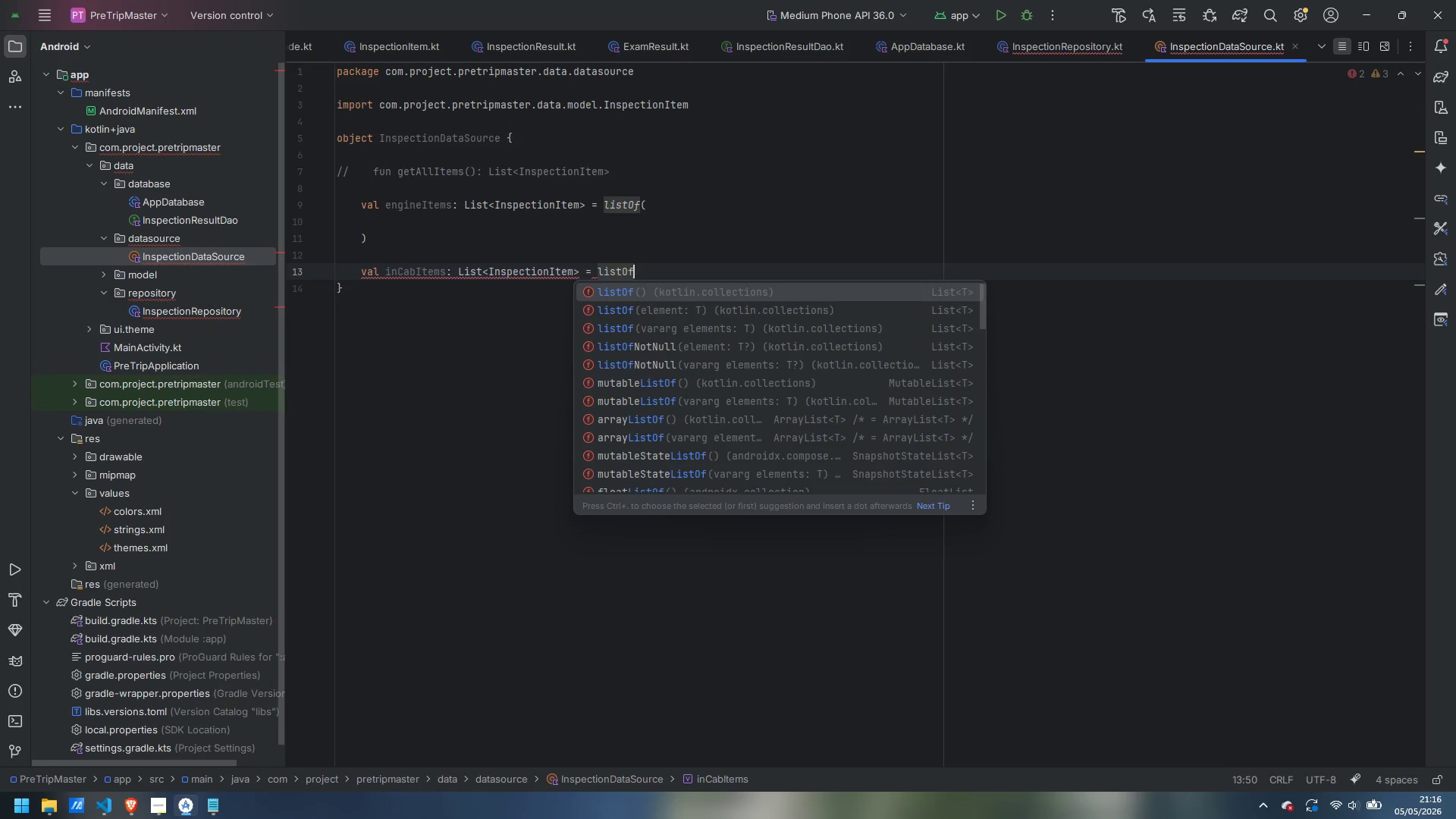 
 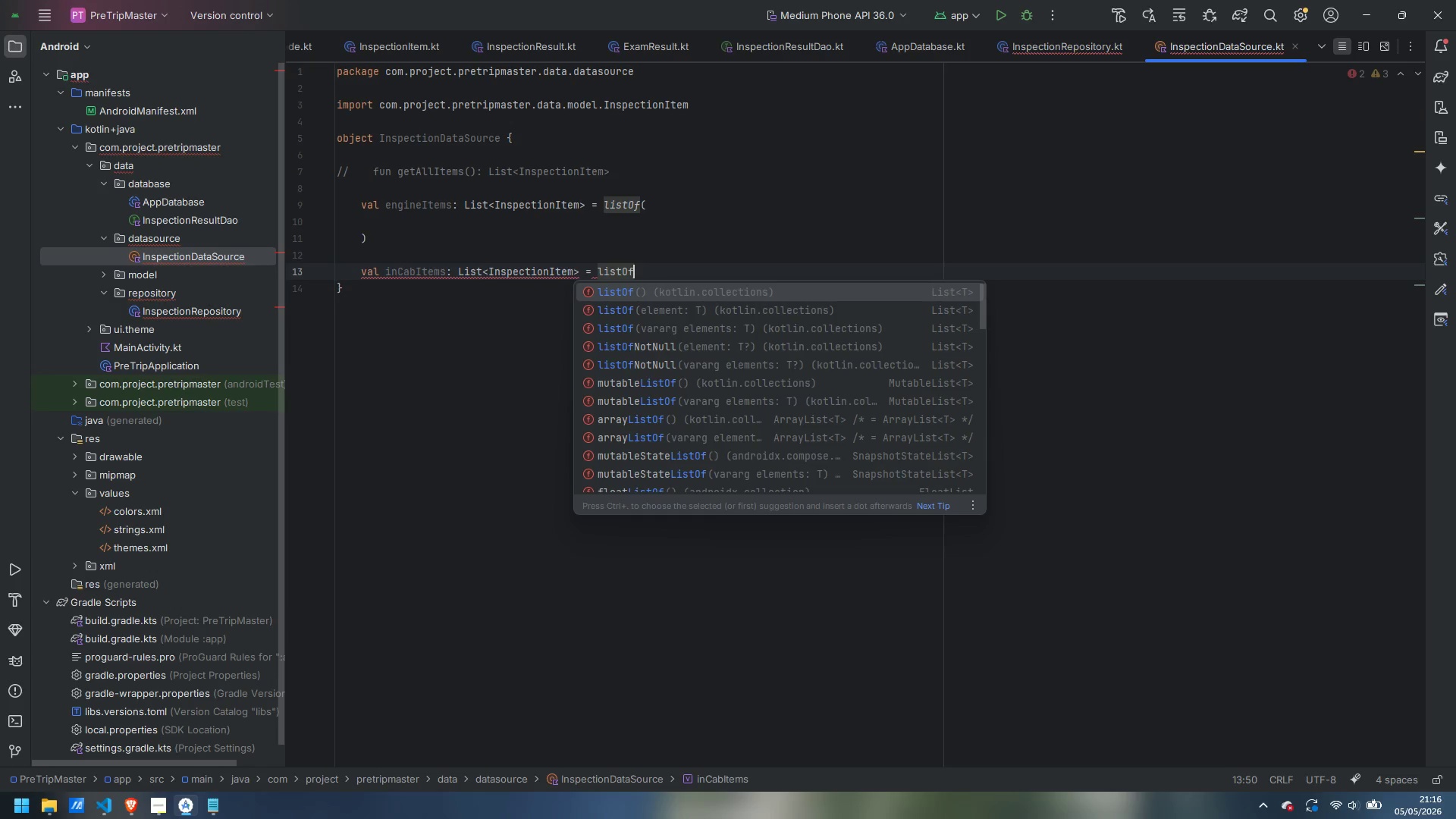 
hold_key(key=ShiftLeft, duration=0.41)
 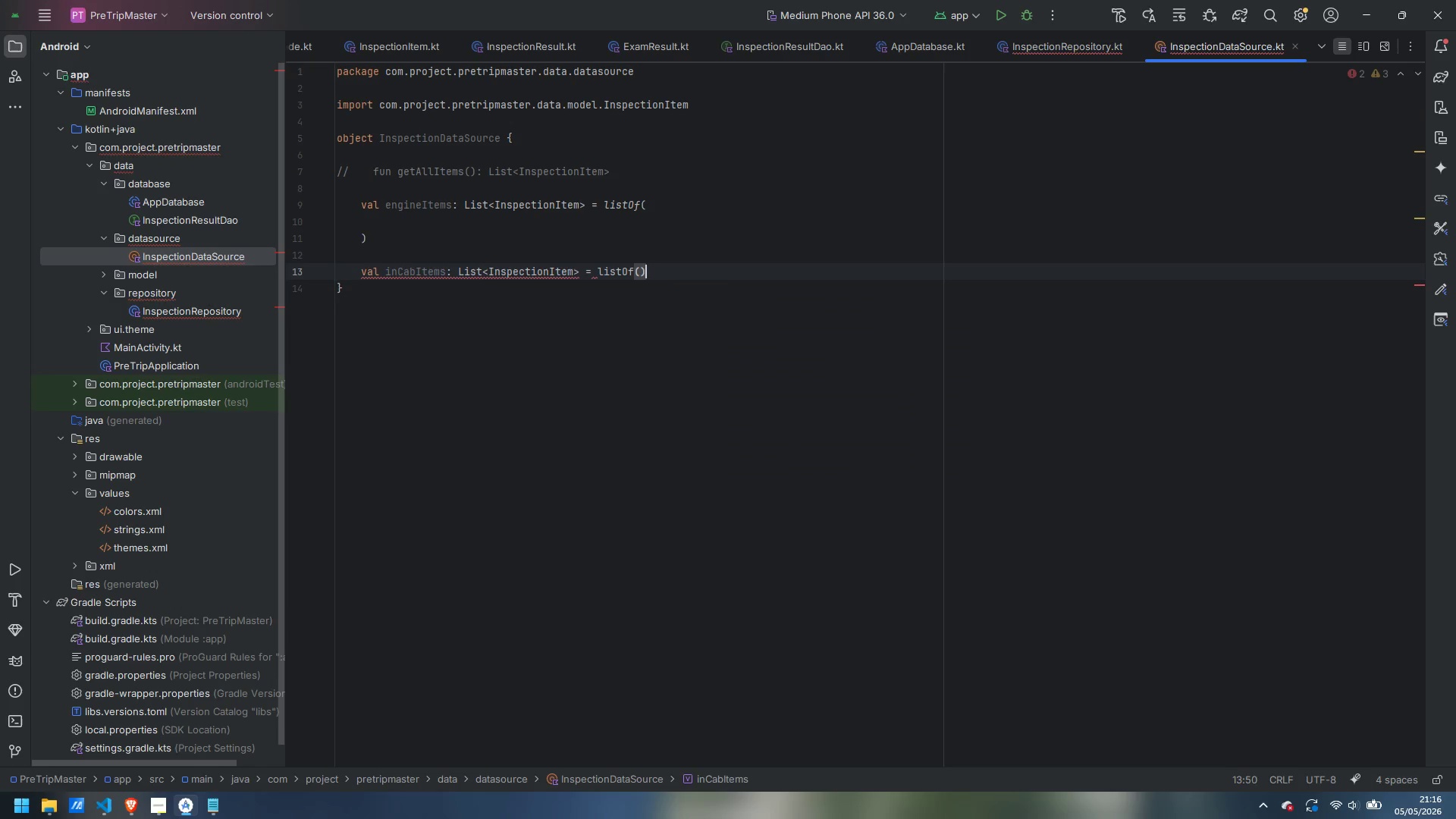 
key(Enter)
 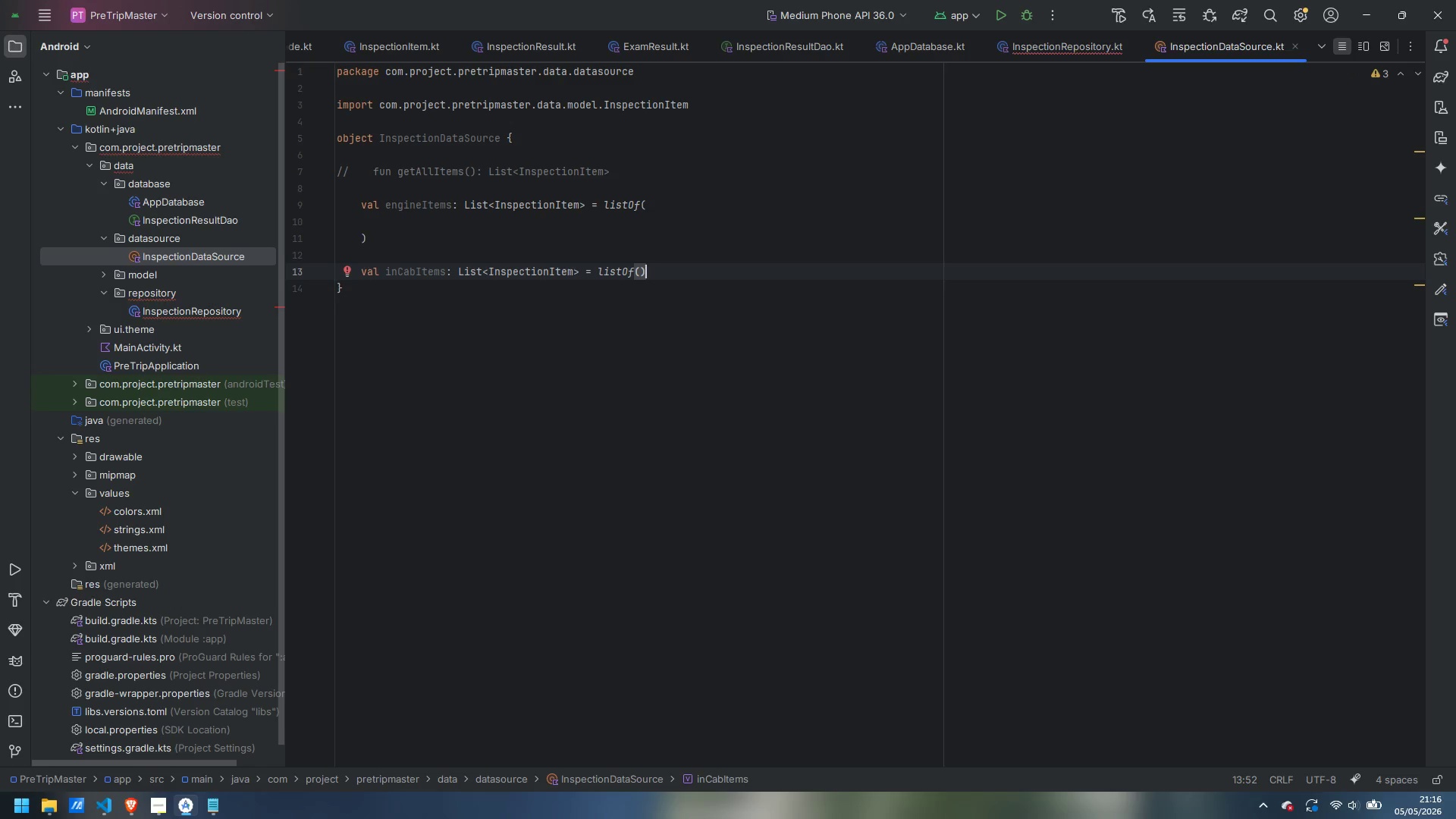 
key(Enter)
 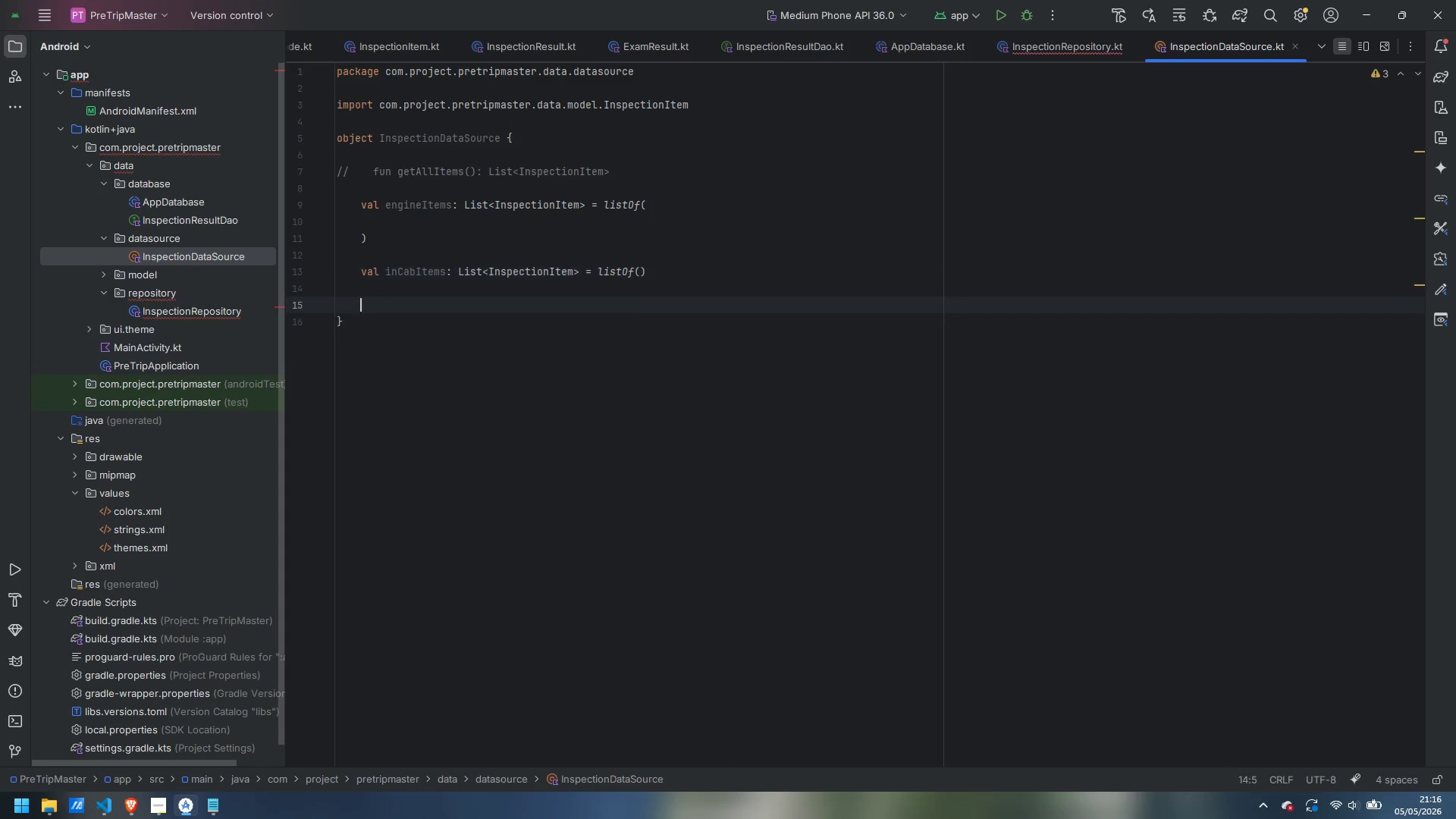 
key(Enter)
 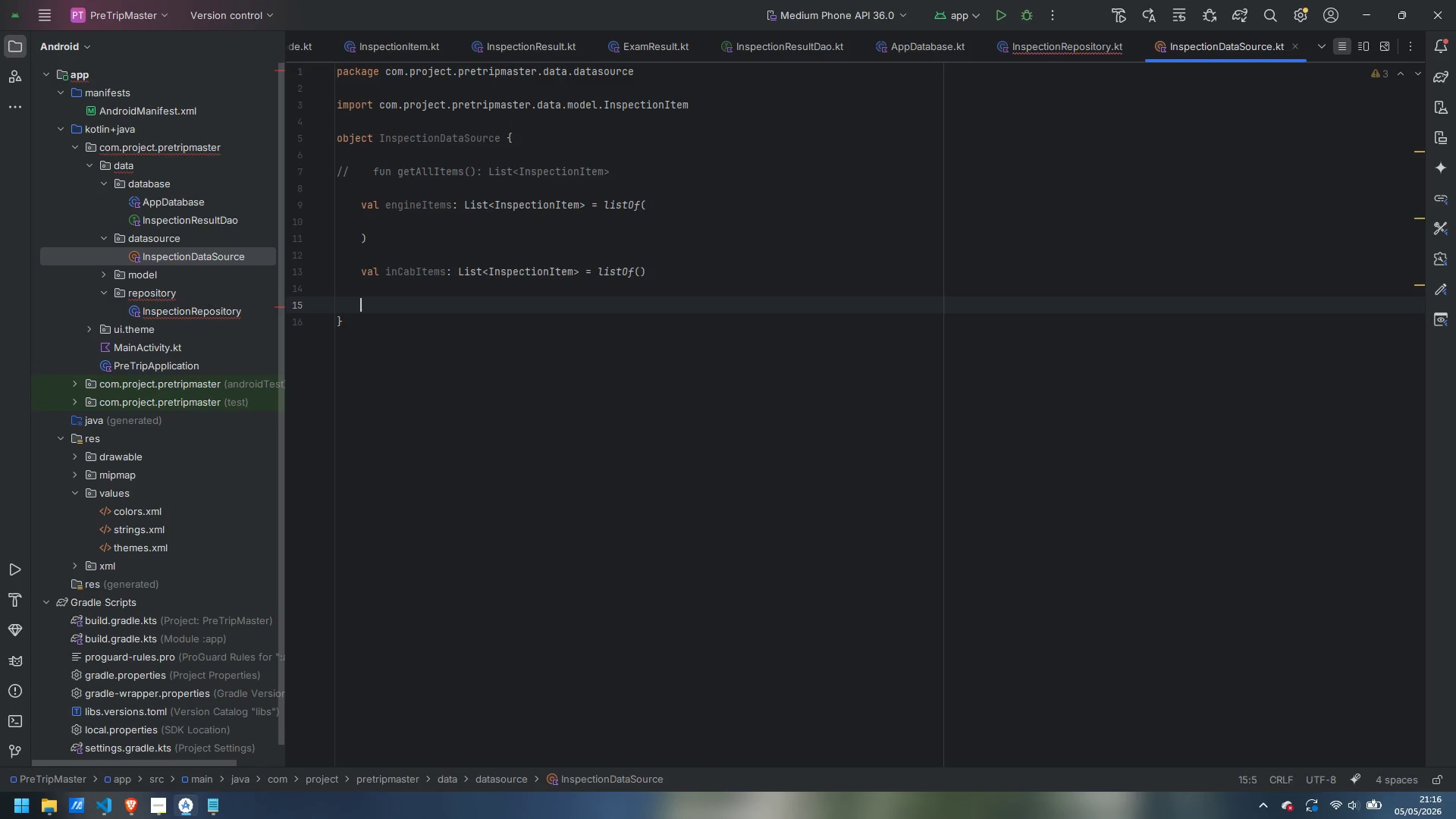 
type(va; )
key(Backspace)
key(Backspace)
type(l T)
key(Backspace)
type(trailerItems: List<InspectionItem)
 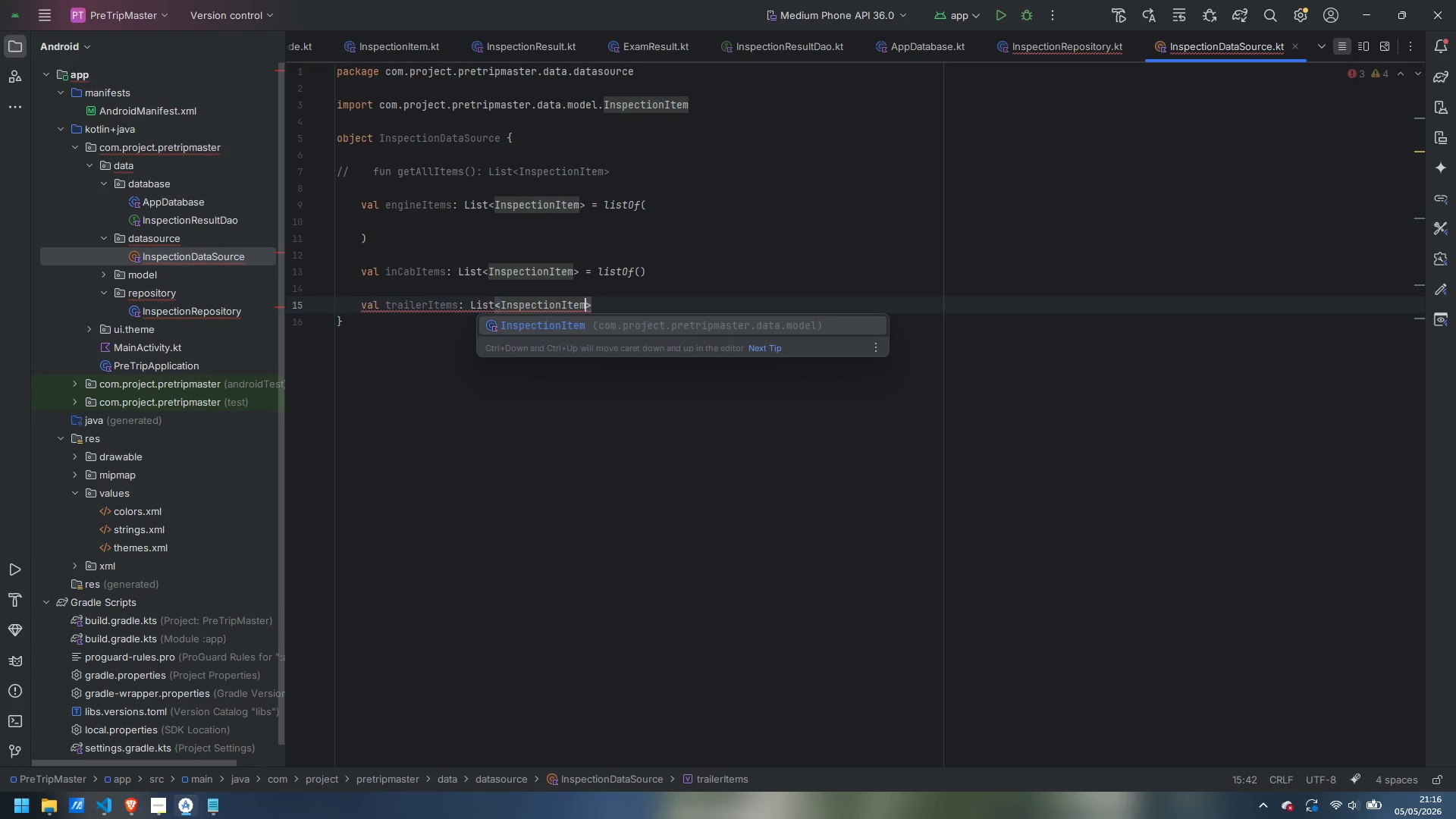 
key(Enter)
 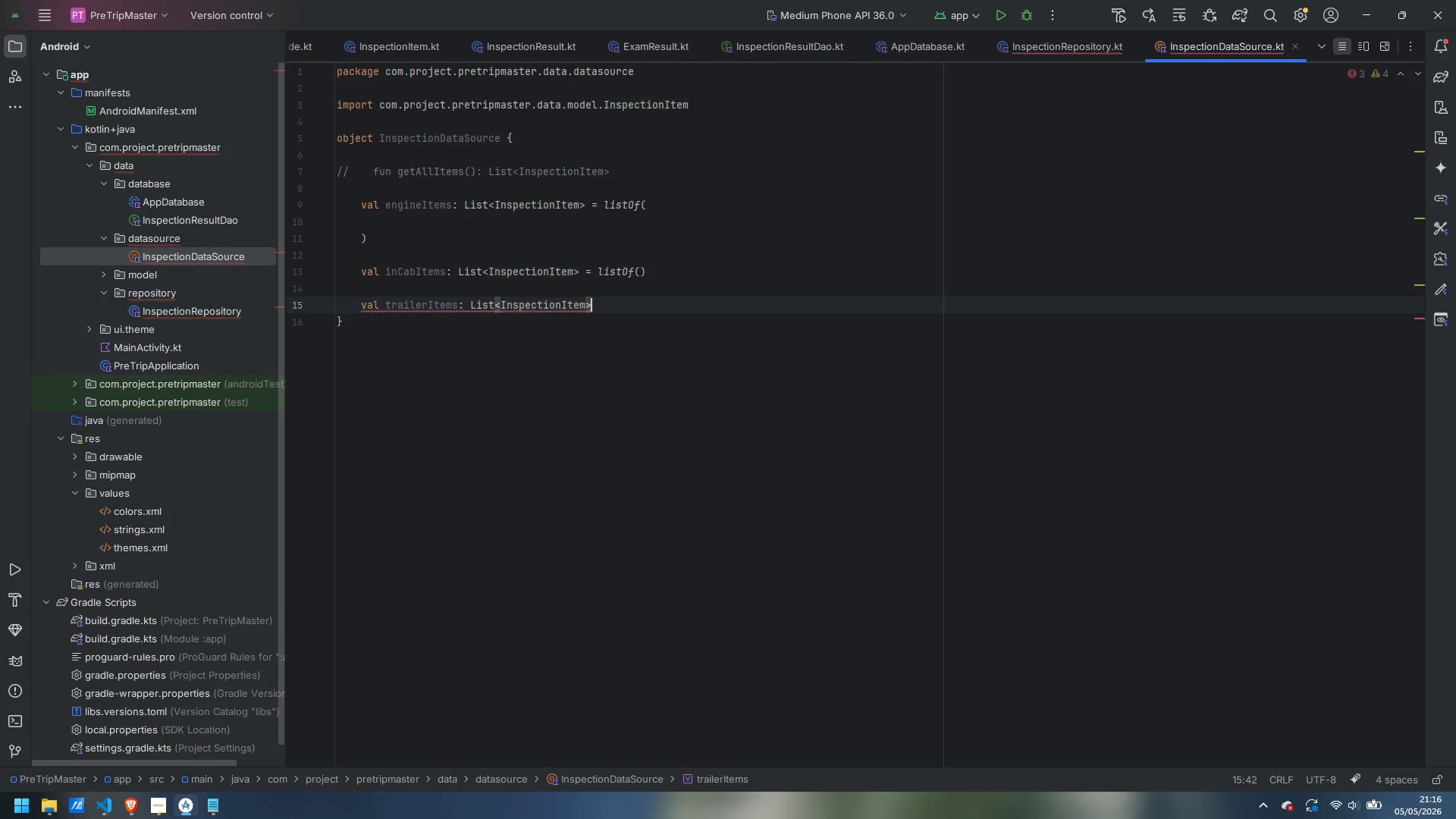 
key(ArrowRight)
 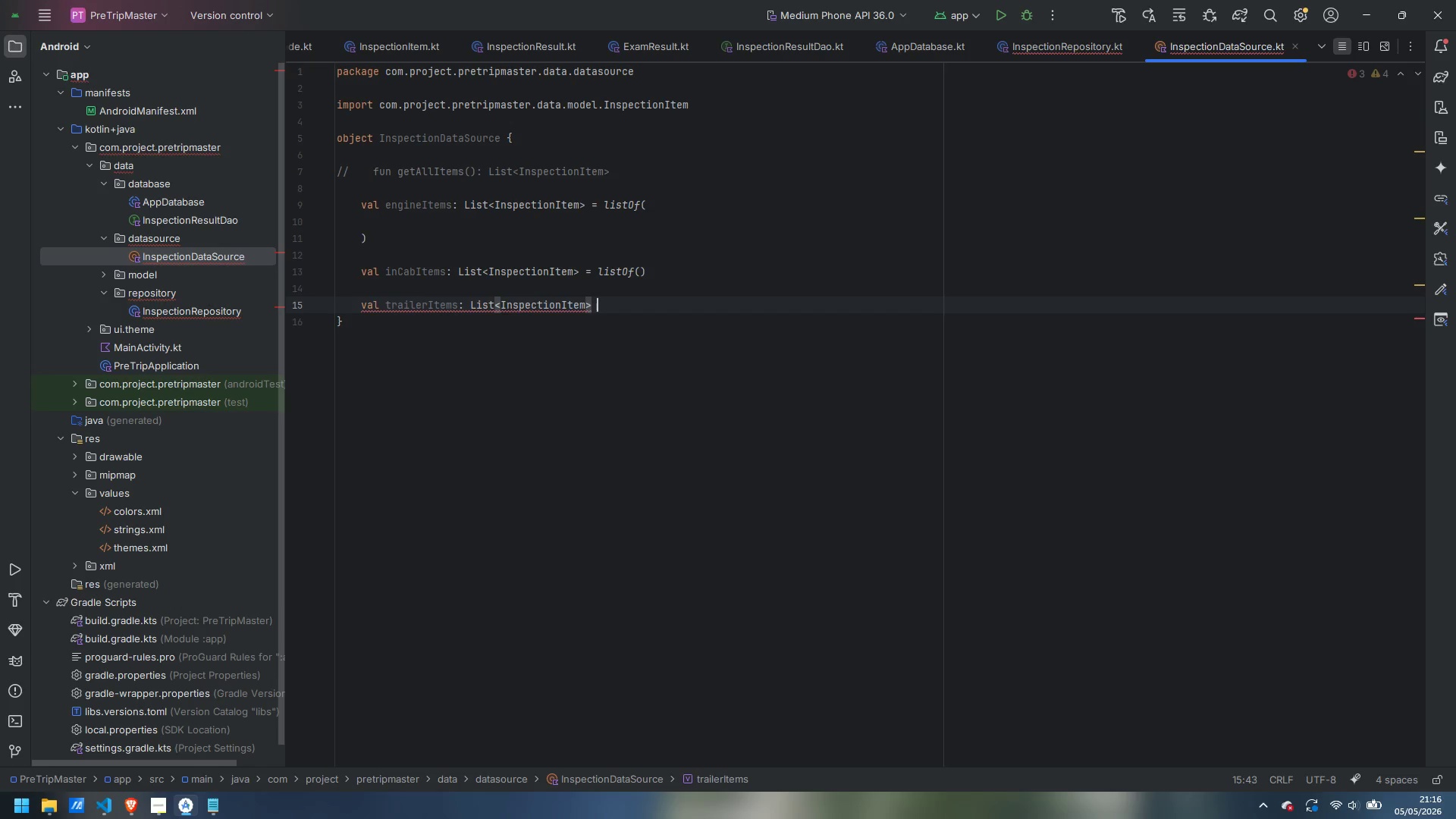 
type( = listOf())
 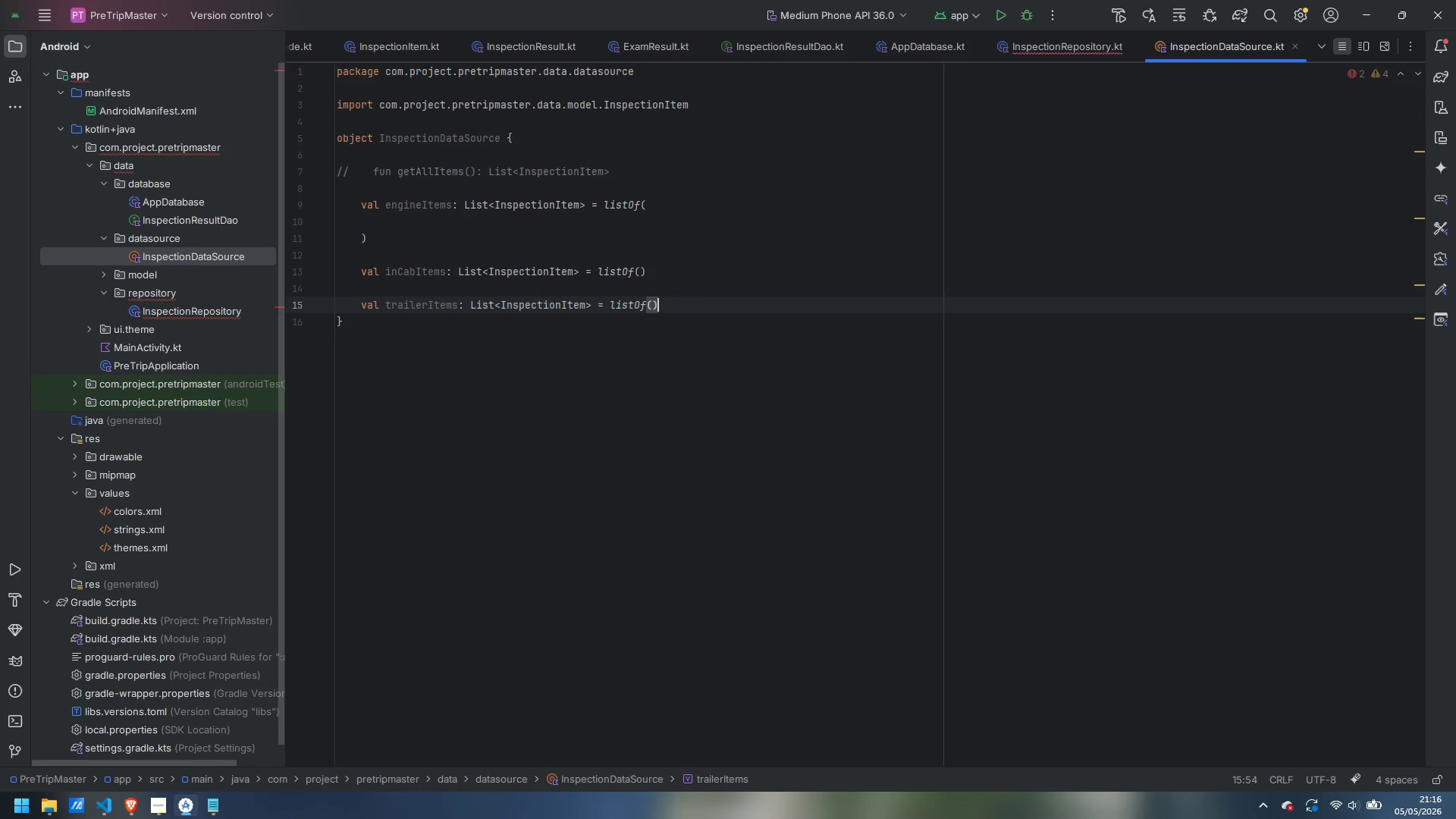 
key(Enter)
 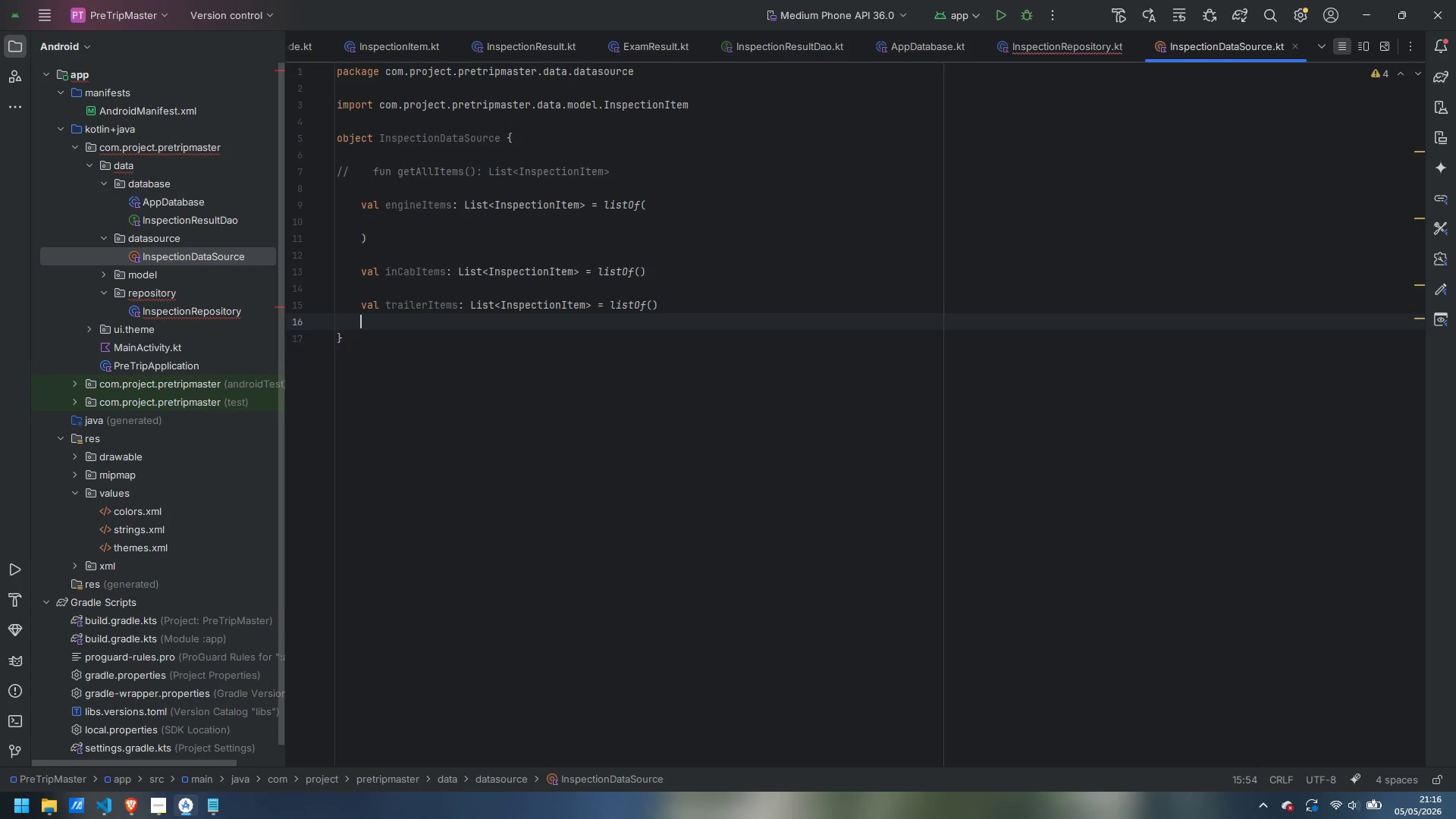 
key(Enter)
 